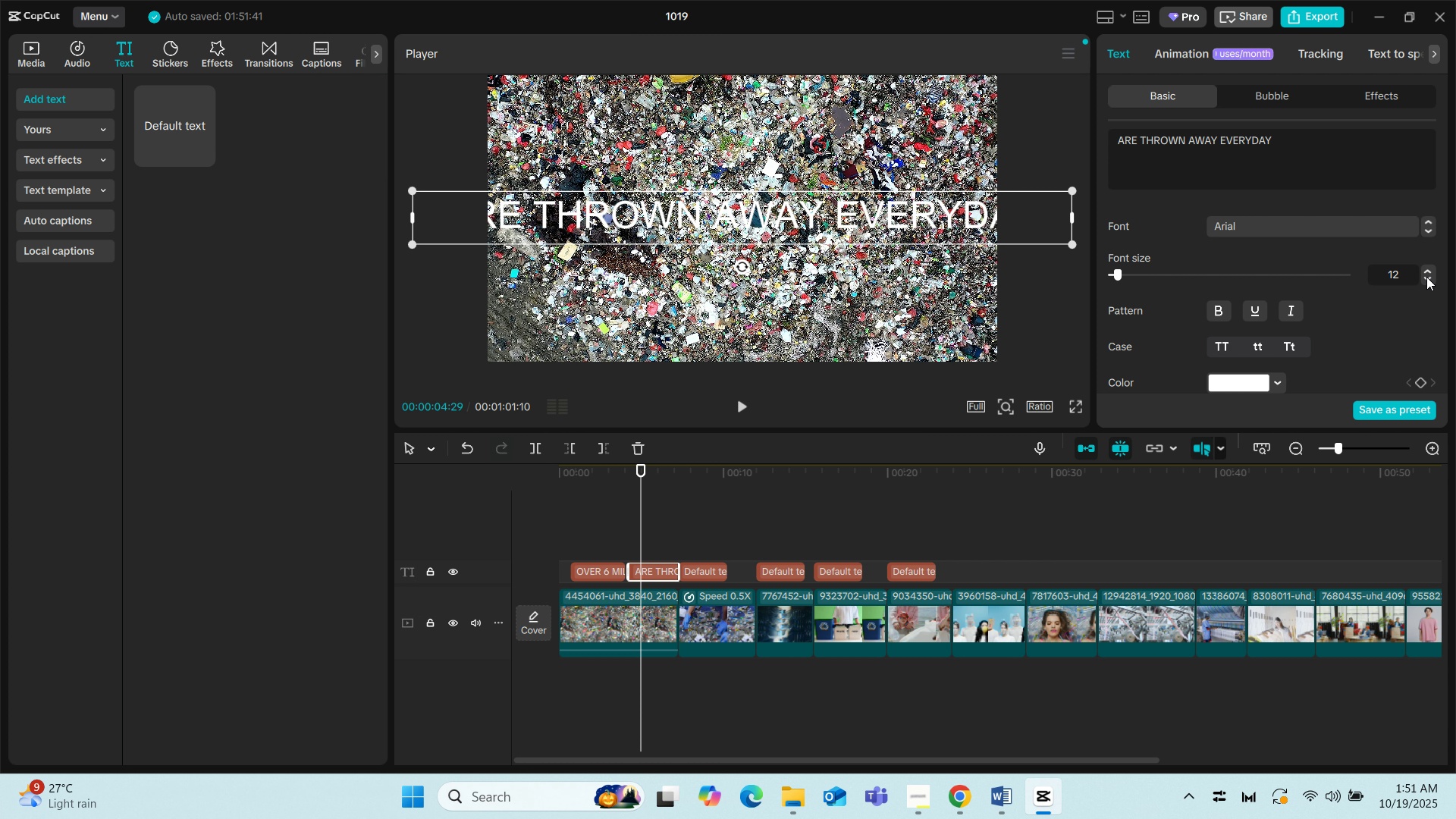 
left_click([1426, 277])
 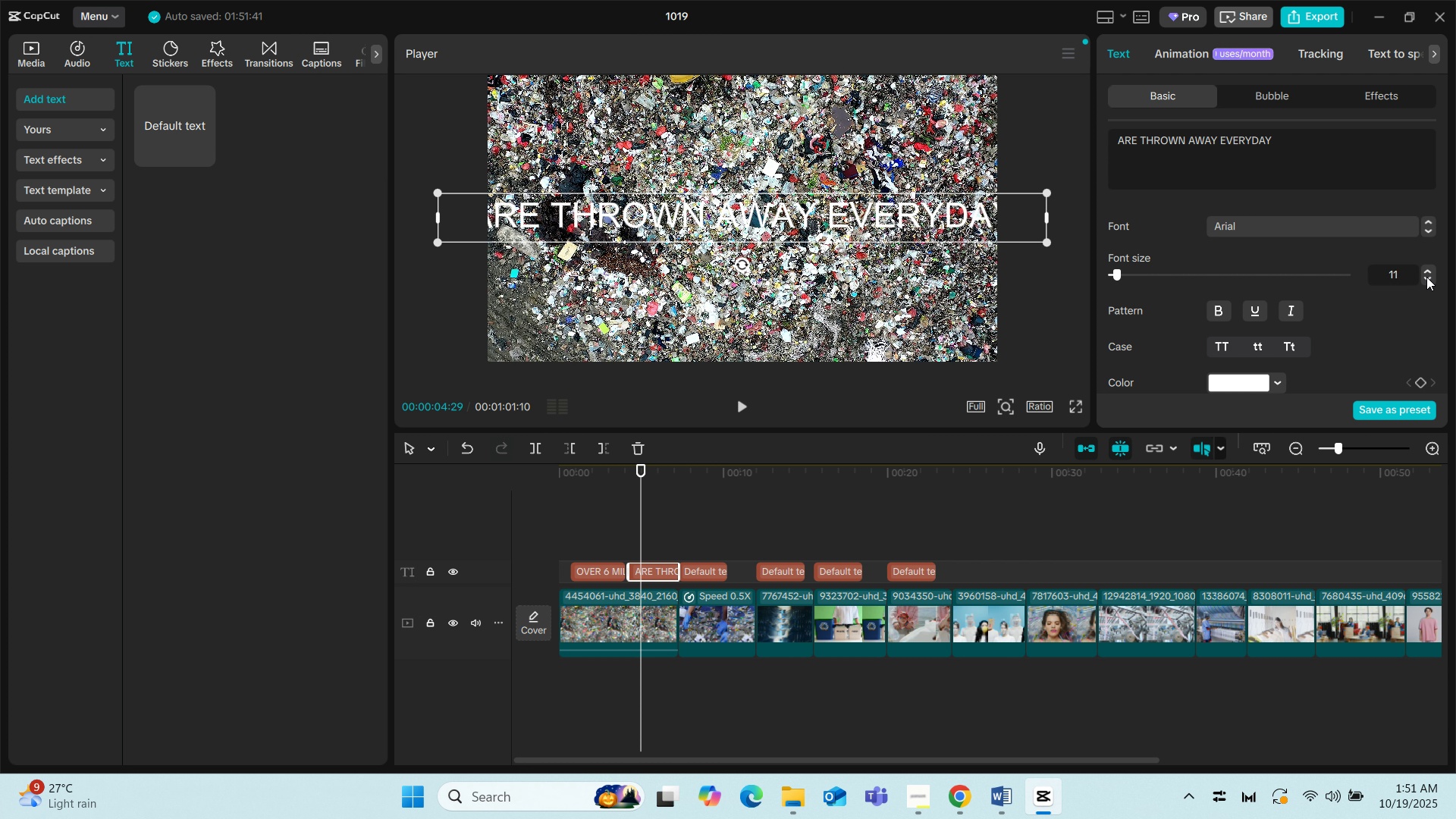 
left_click([1426, 277])
 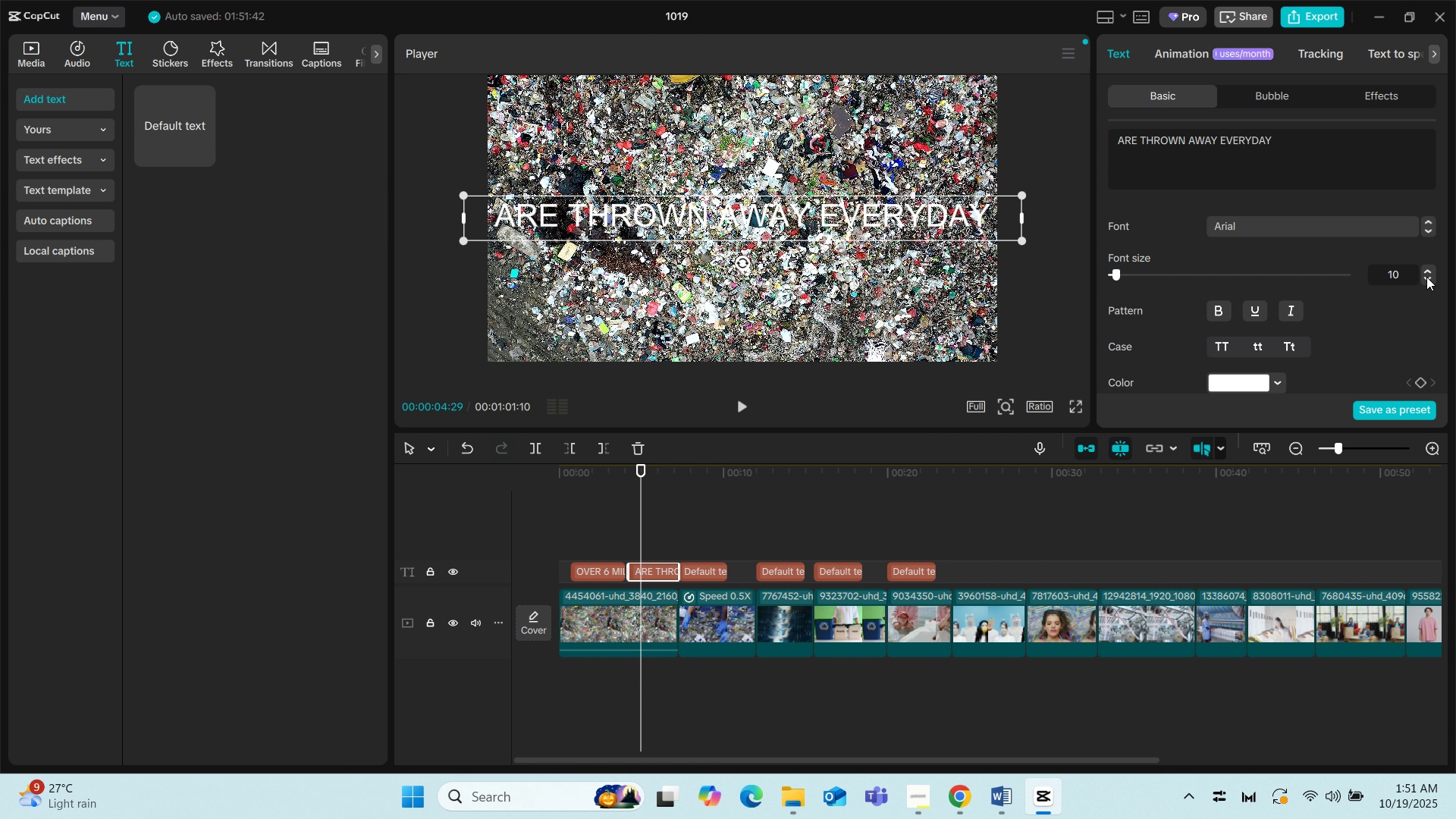 
left_click([1426, 277])
 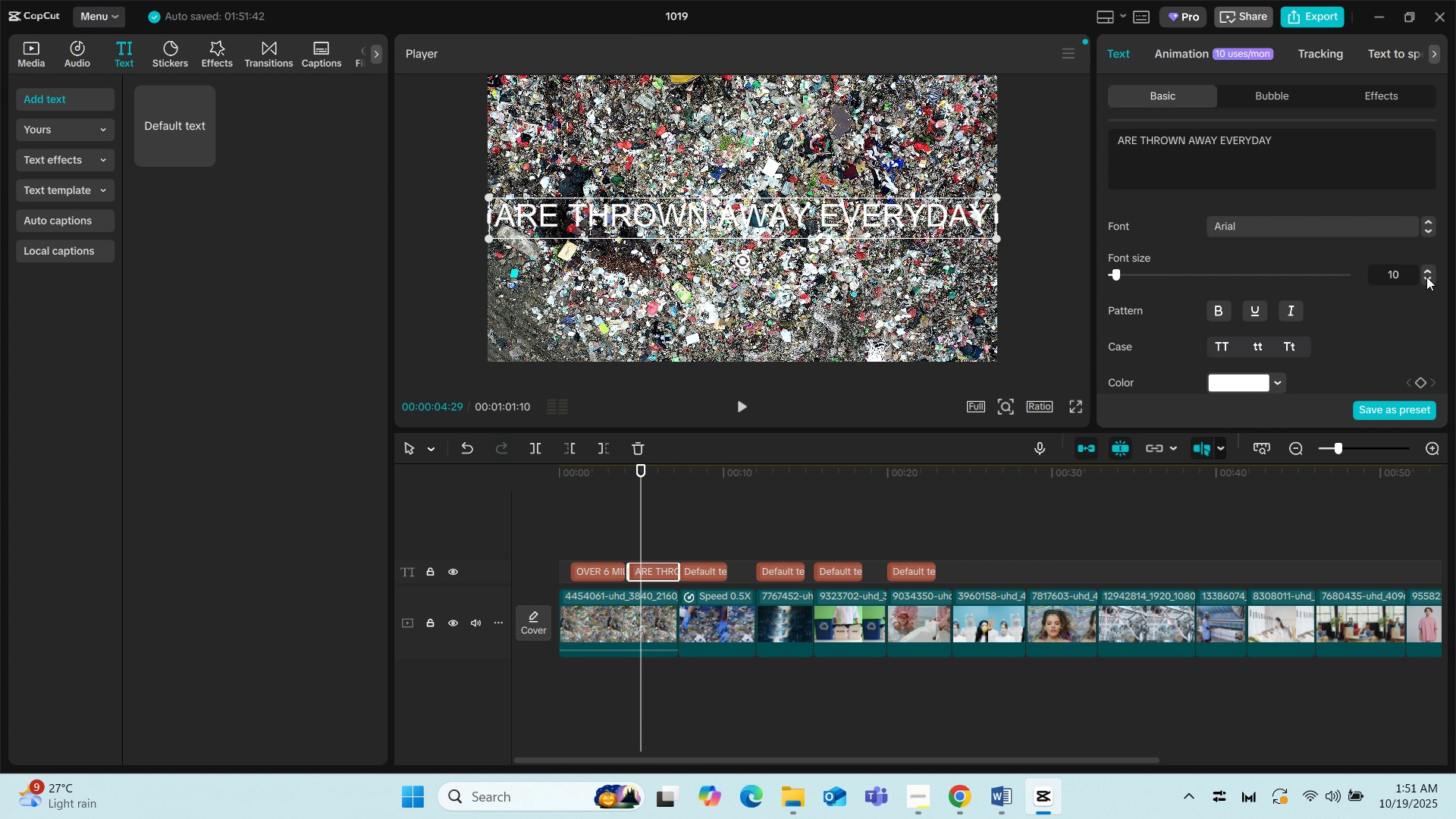 
left_click([1426, 277])
 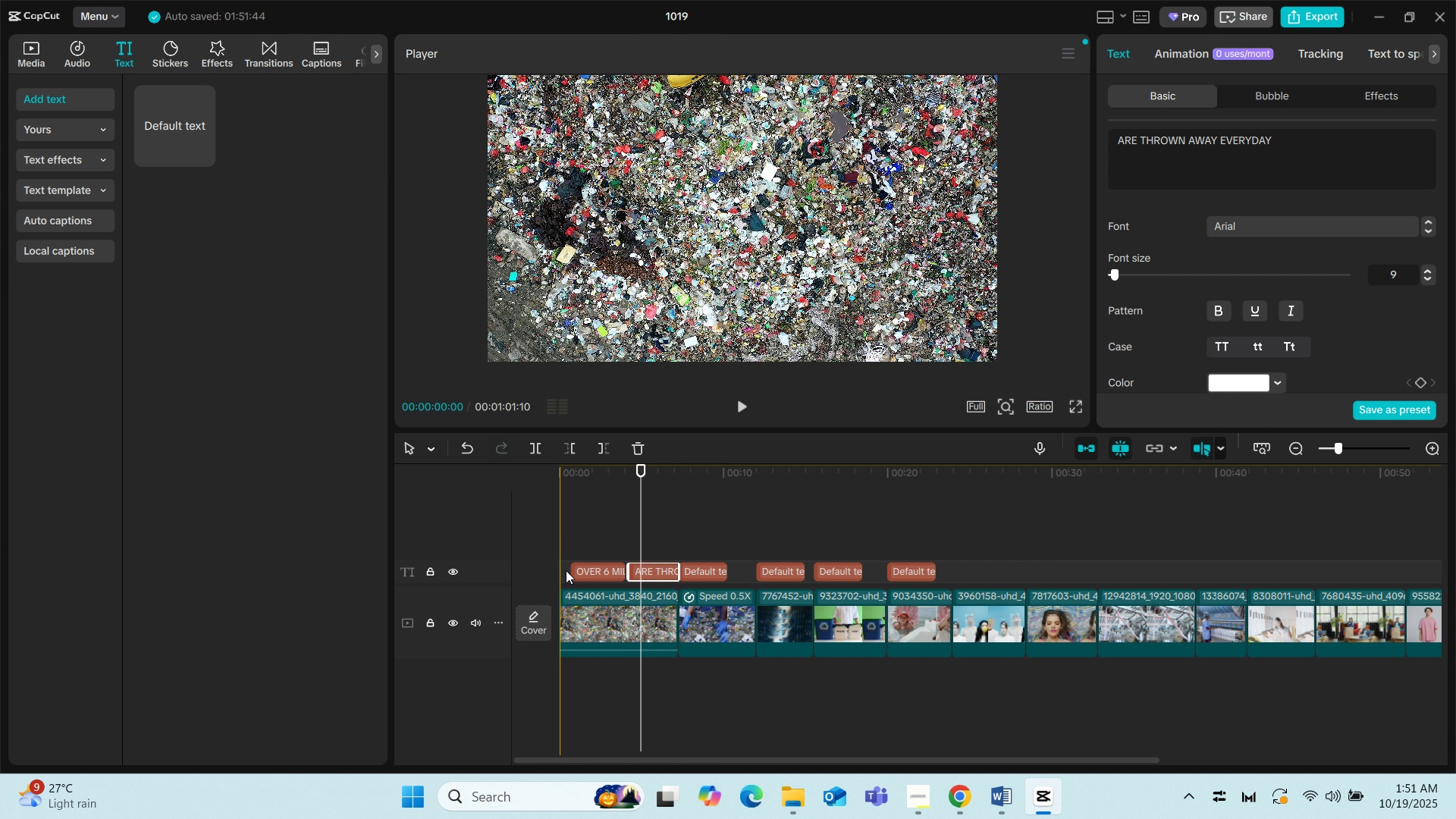 
left_click([593, 570])
 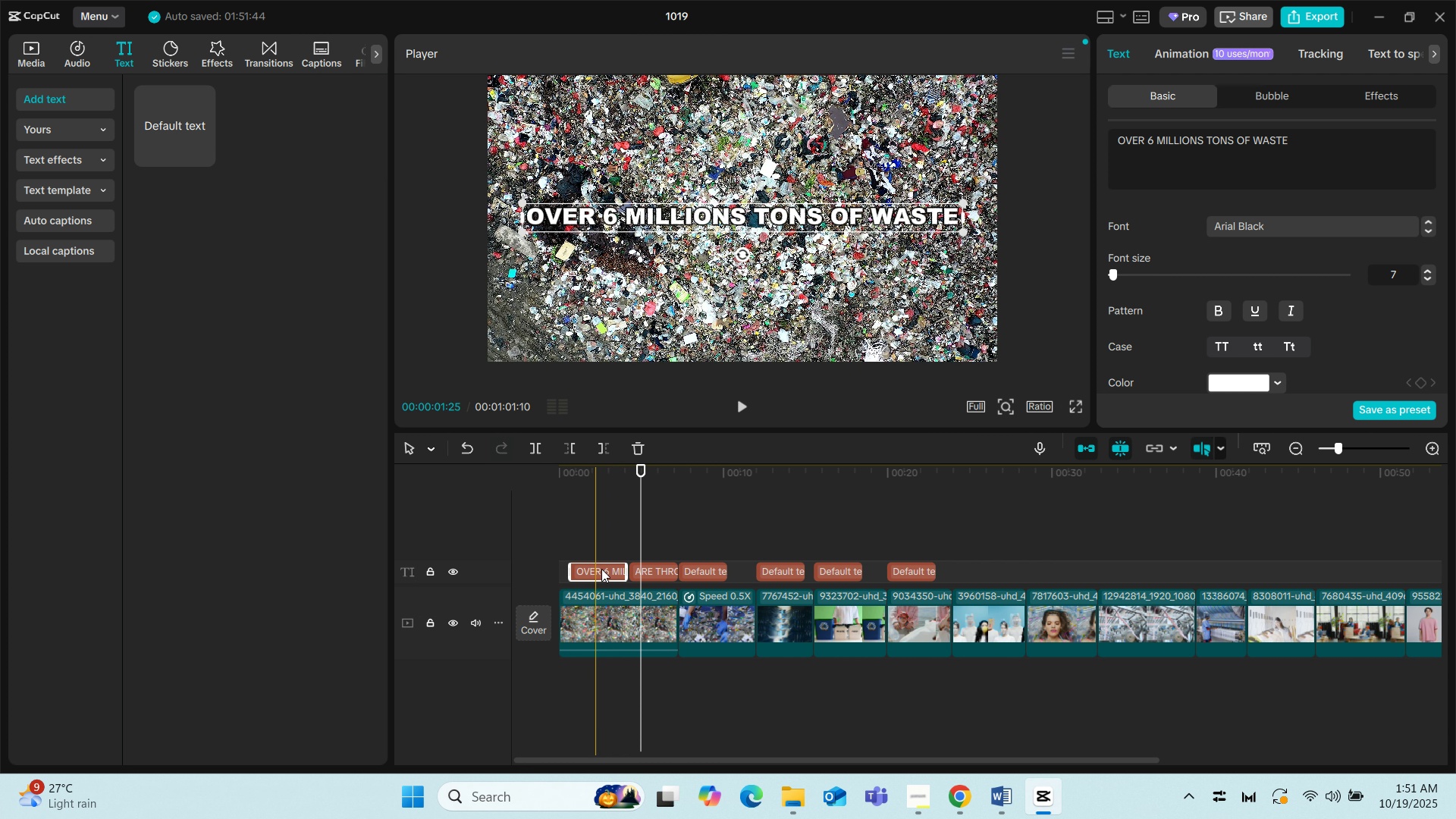 
wait(10.8)
 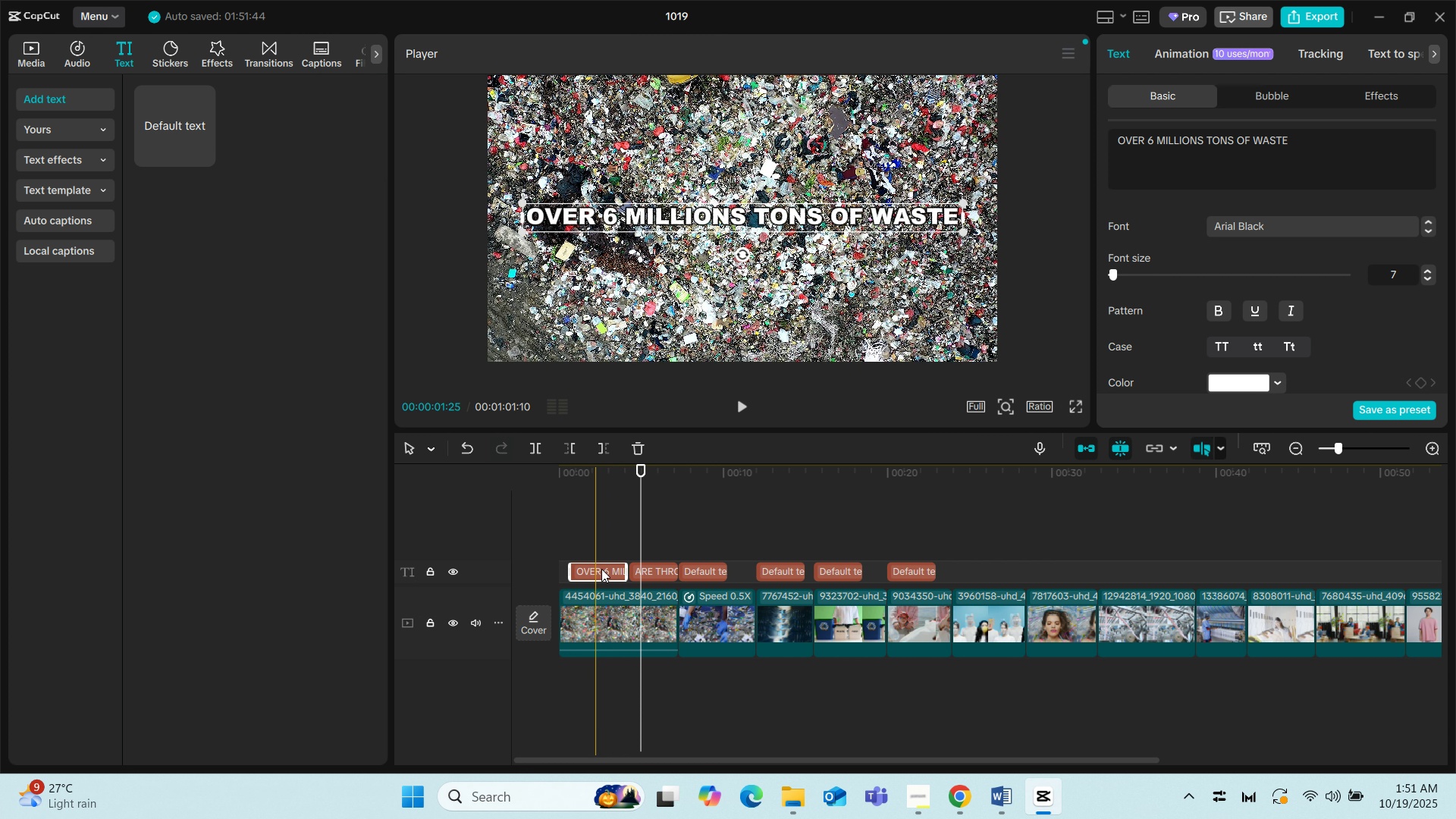 
left_click([651, 570])
 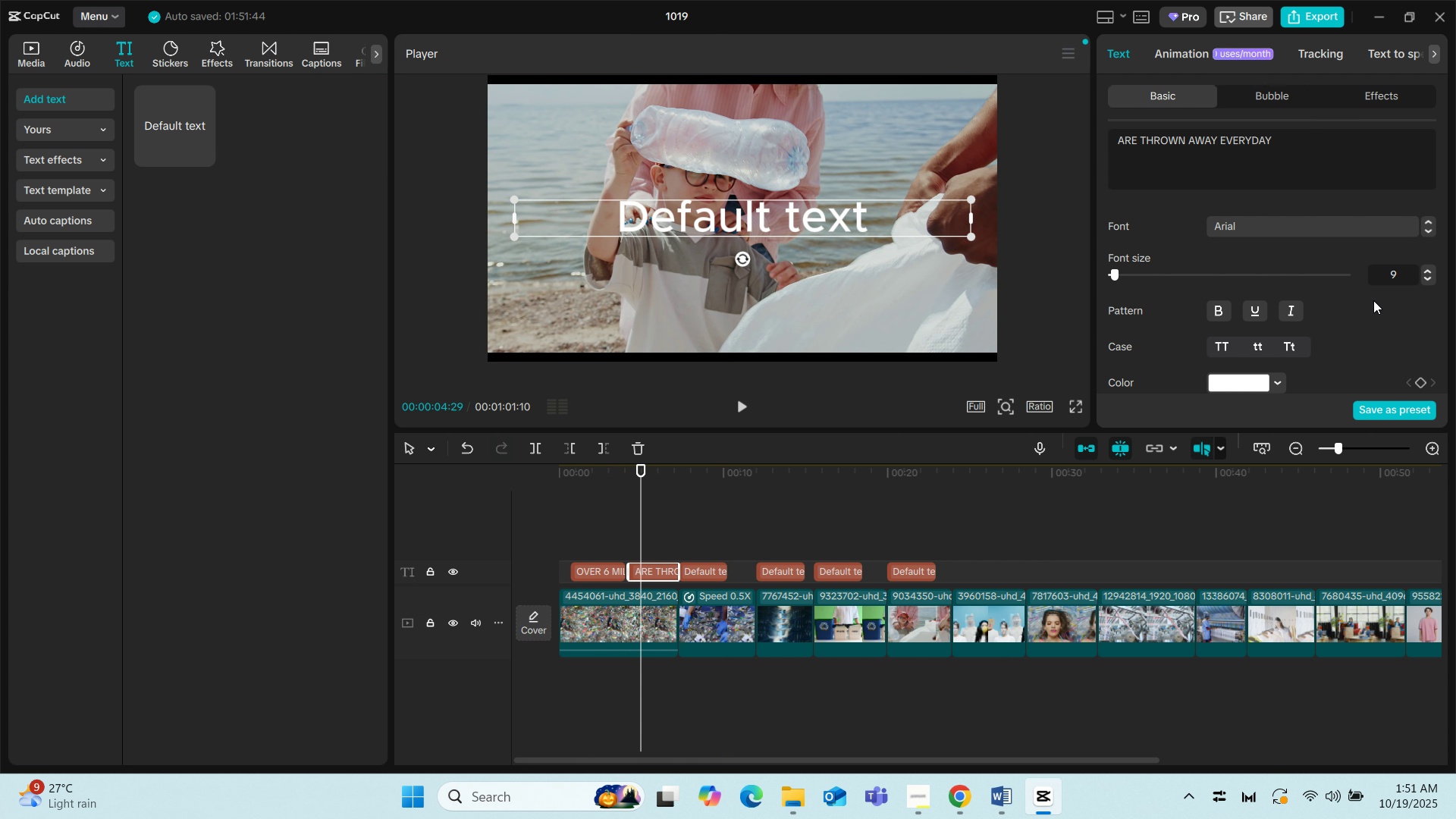 
scroll: coordinate [1370, 330], scroll_direction: down, amount: 3.0
 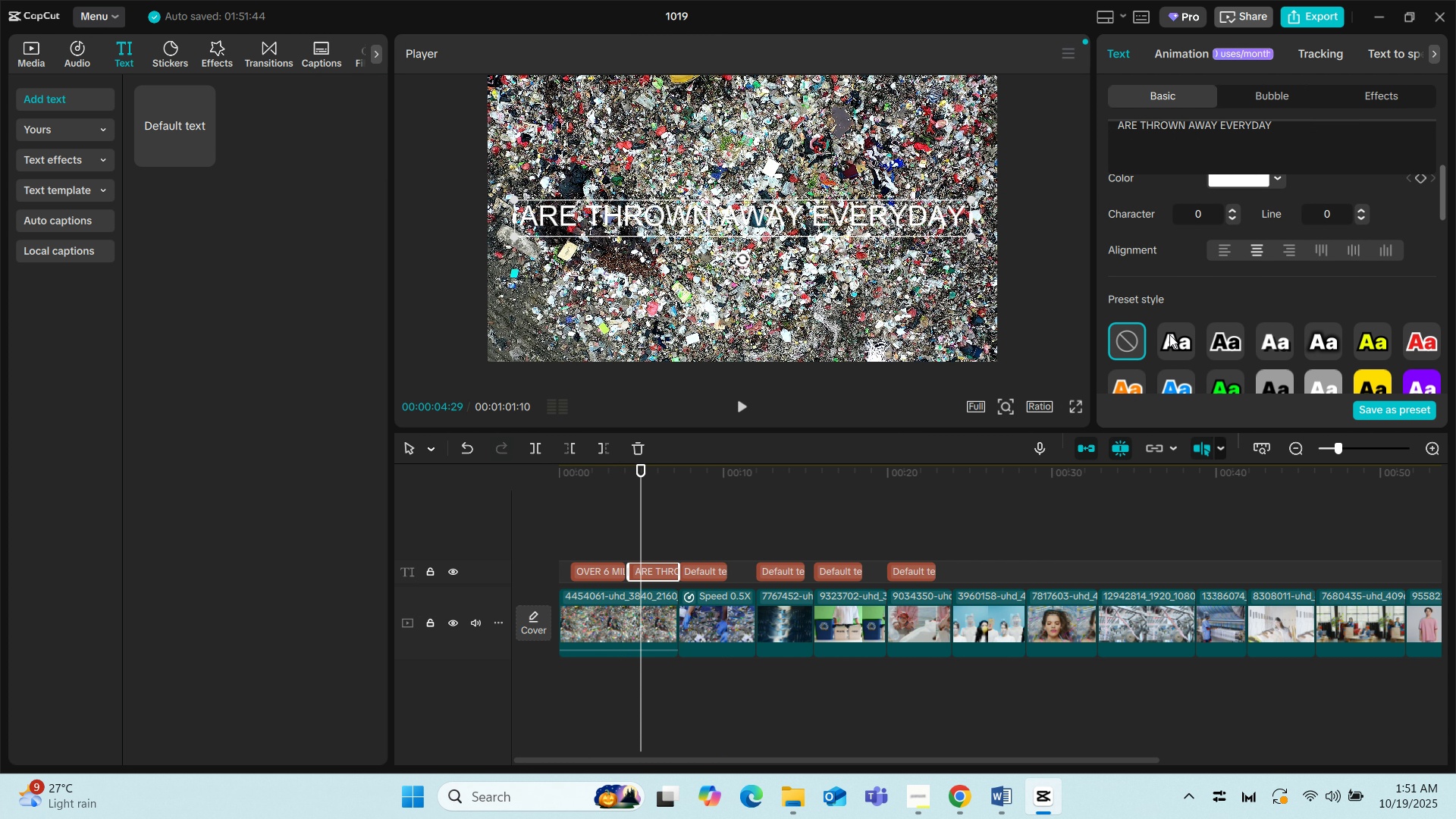 
left_click([1169, 334])
 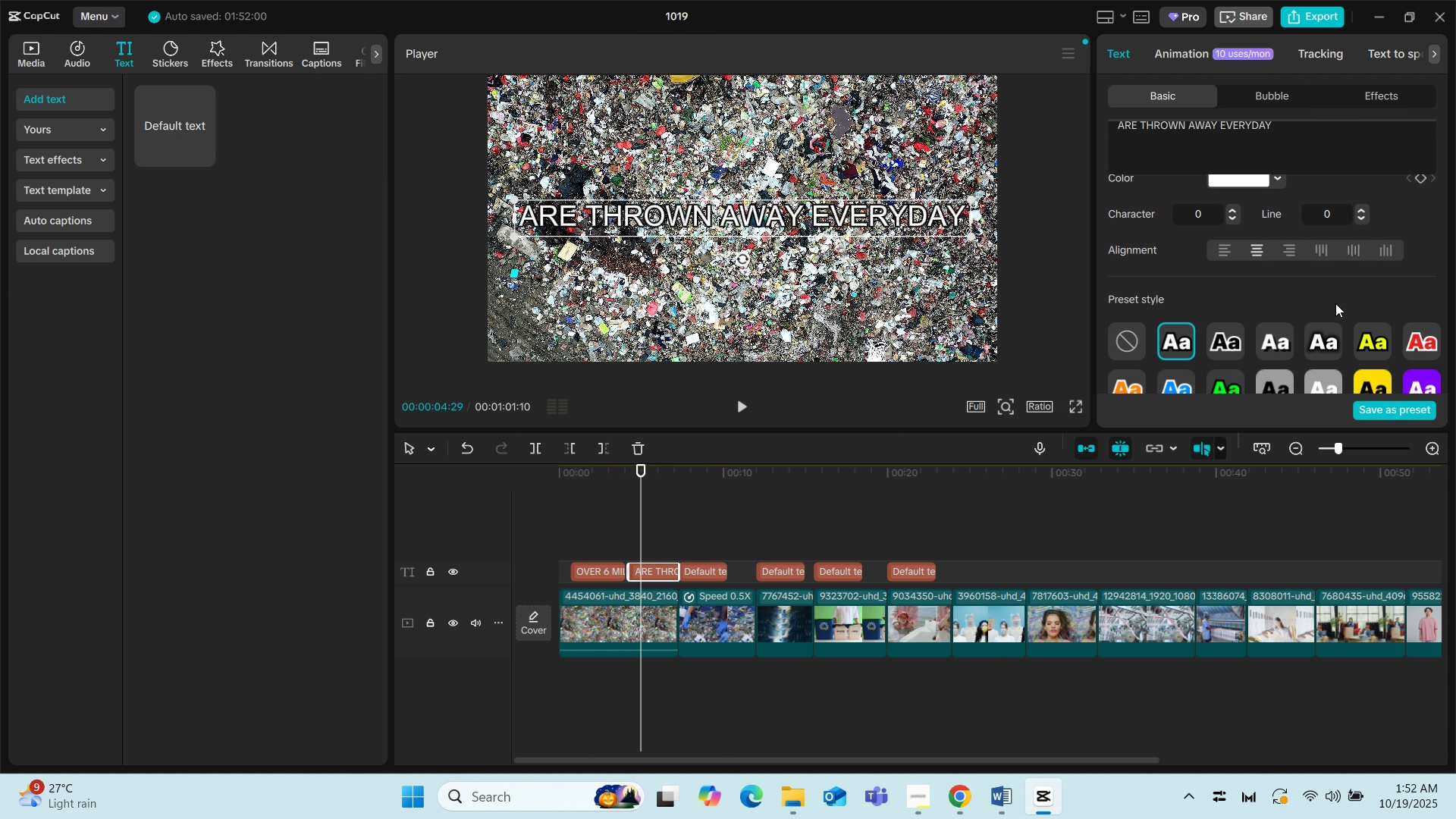 
scroll: coordinate [1359, 284], scroll_direction: up, amount: 2.0
 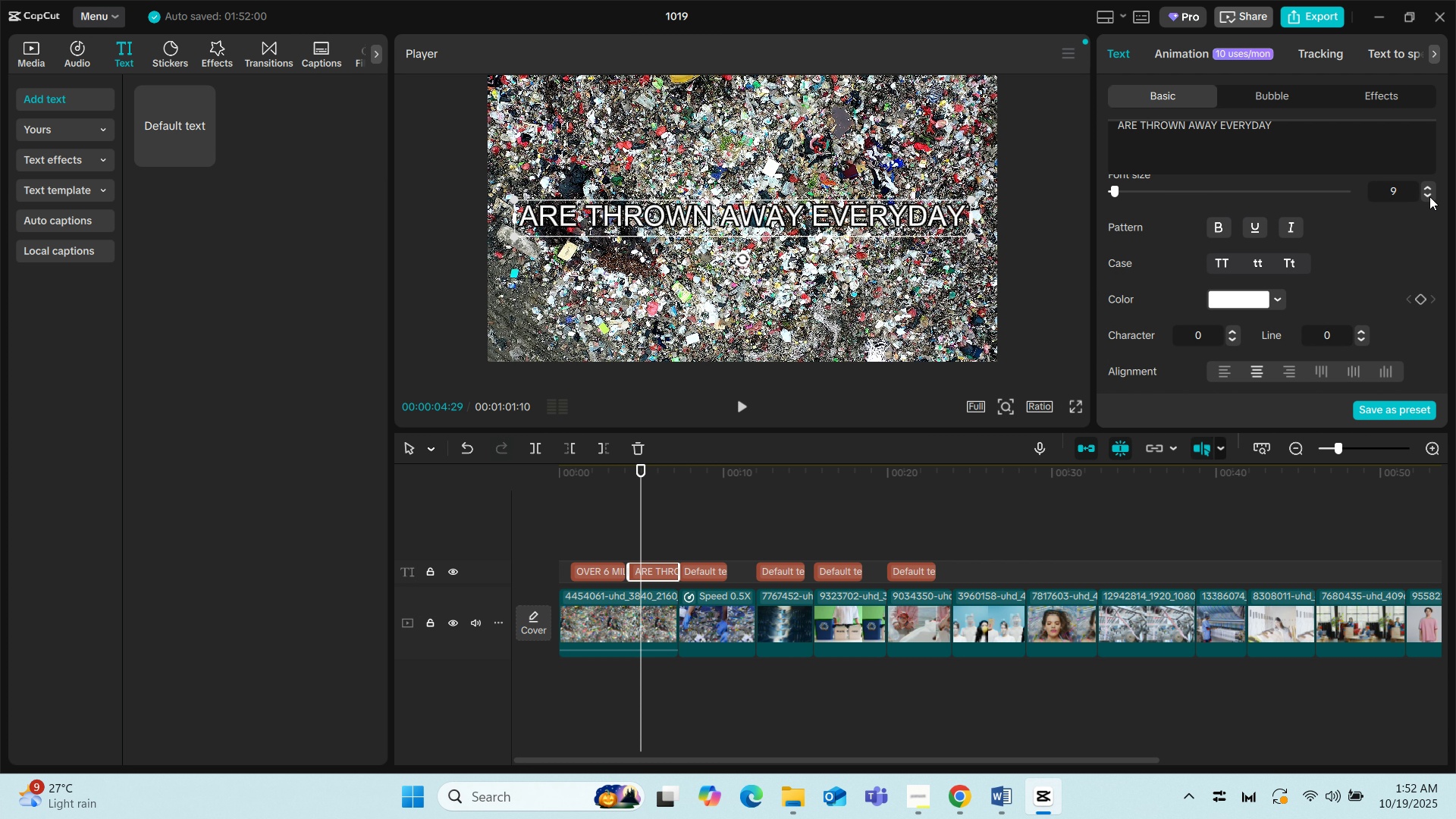 
left_click([1429, 196])
 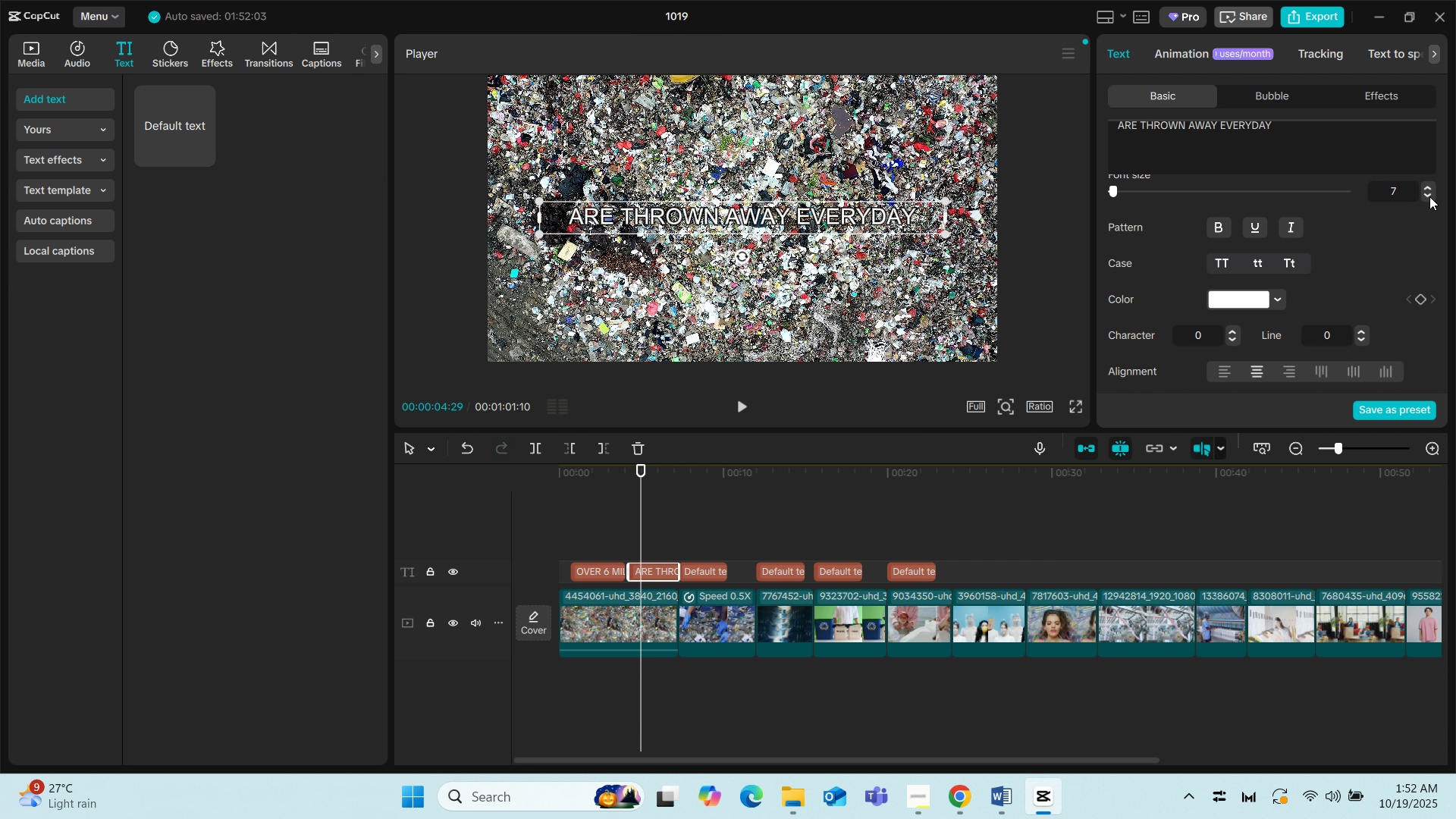 
left_click([1429, 196])
 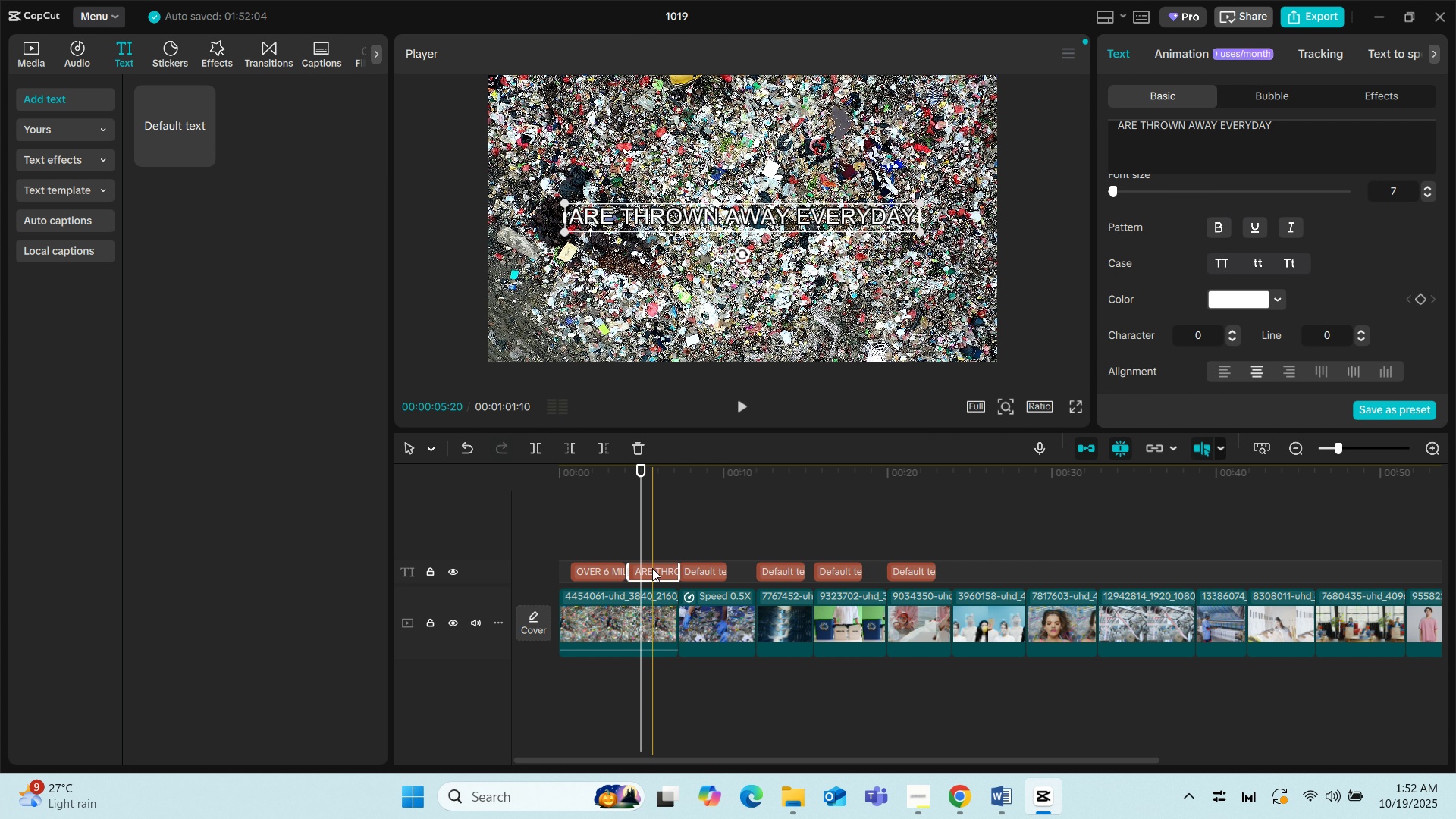 
wait(7.86)
 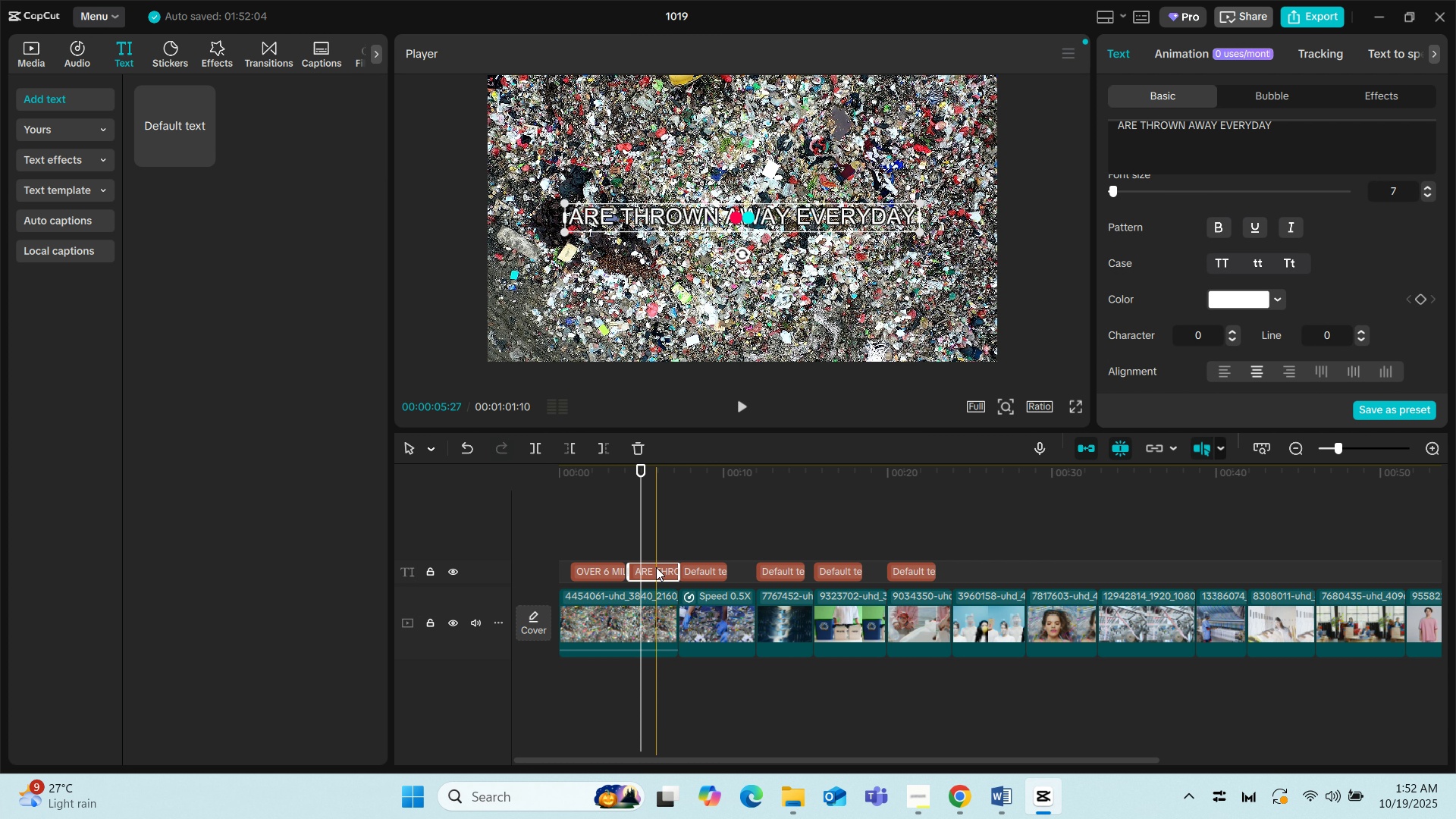 
left_click_drag(start_coordinate=[652, 568], to_coordinate=[637, 545])
 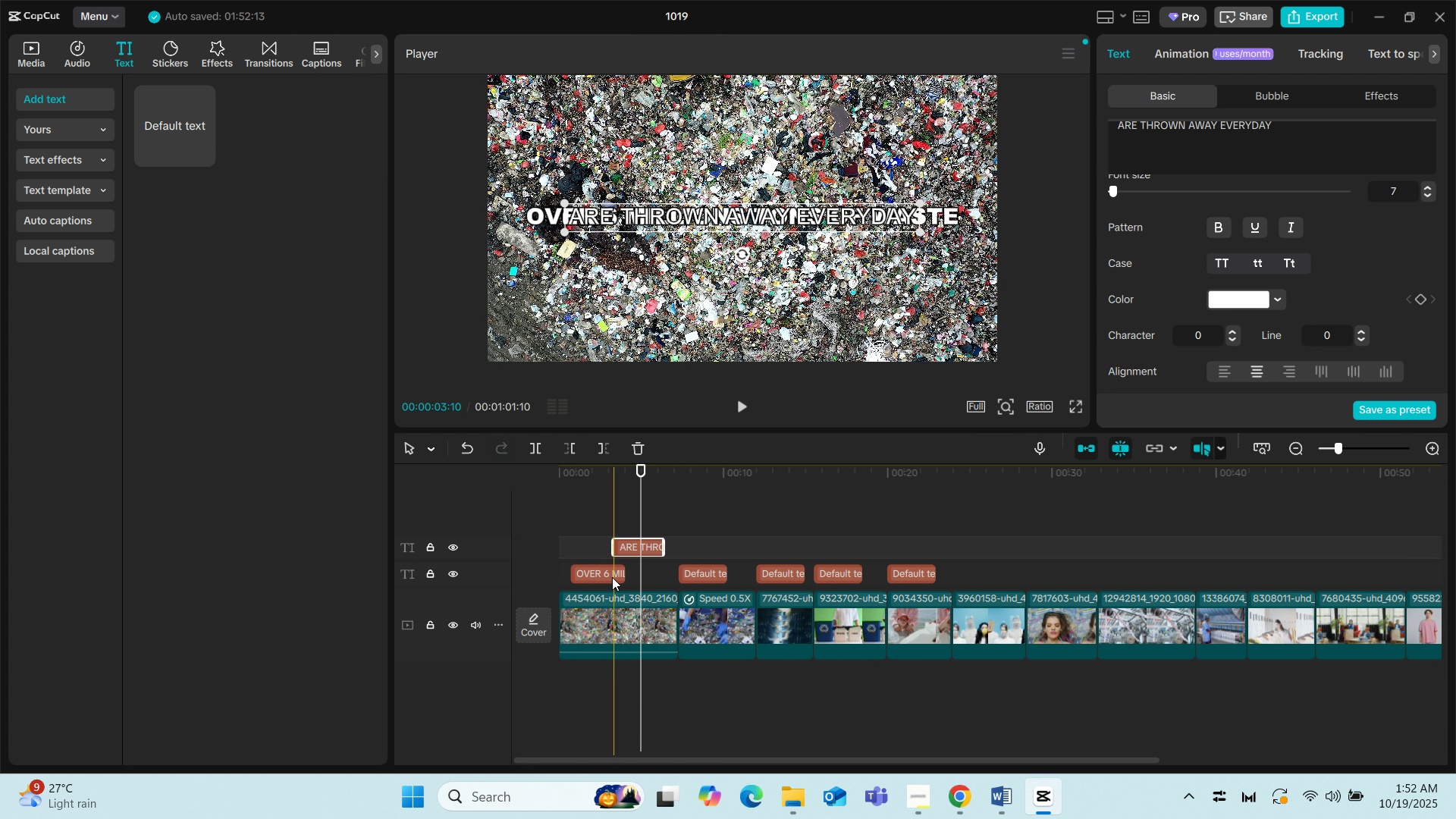 
left_click([612, 577])
 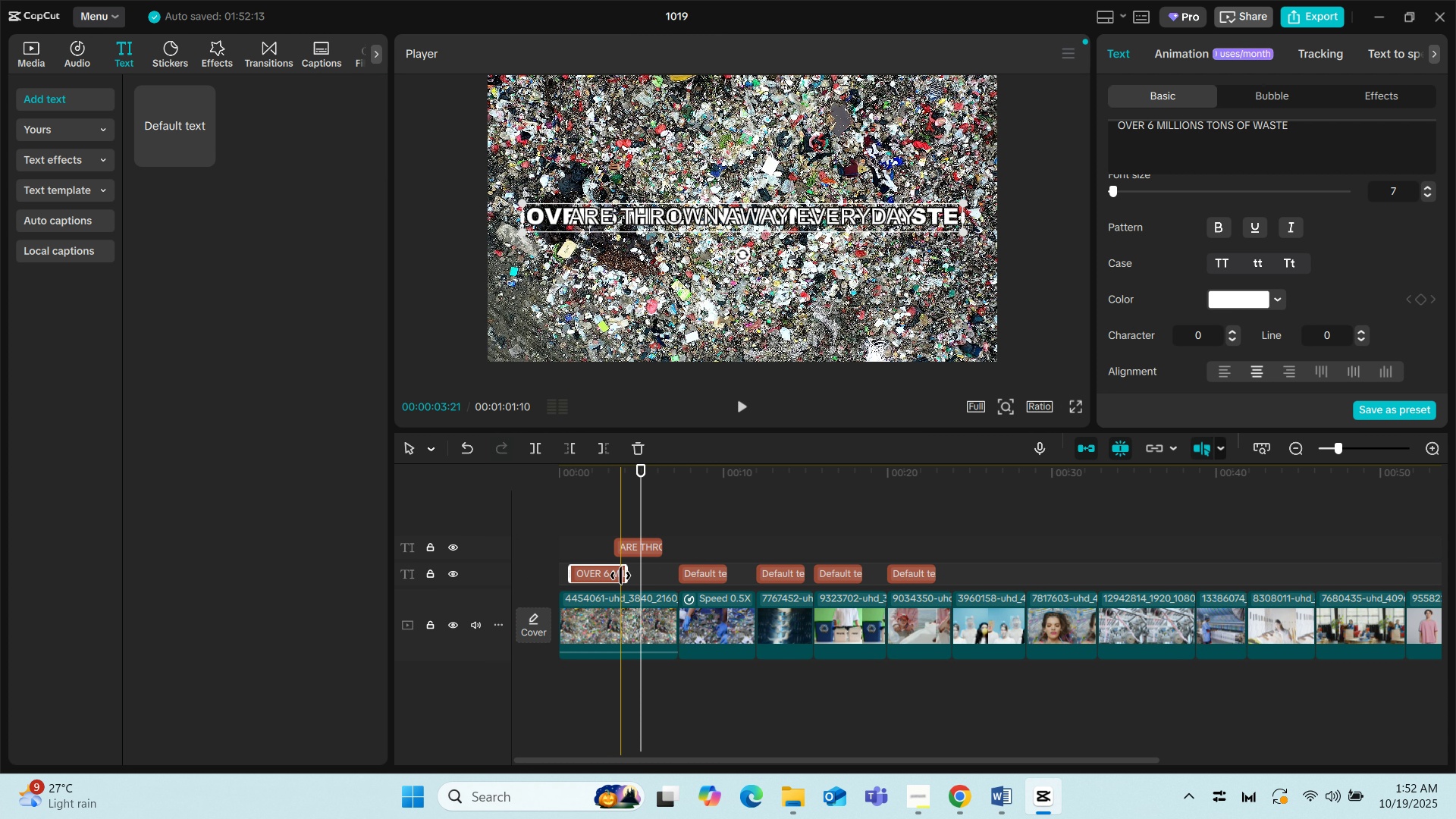 
left_click_drag(start_coordinate=[622, 576], to_coordinate=[663, 578])
 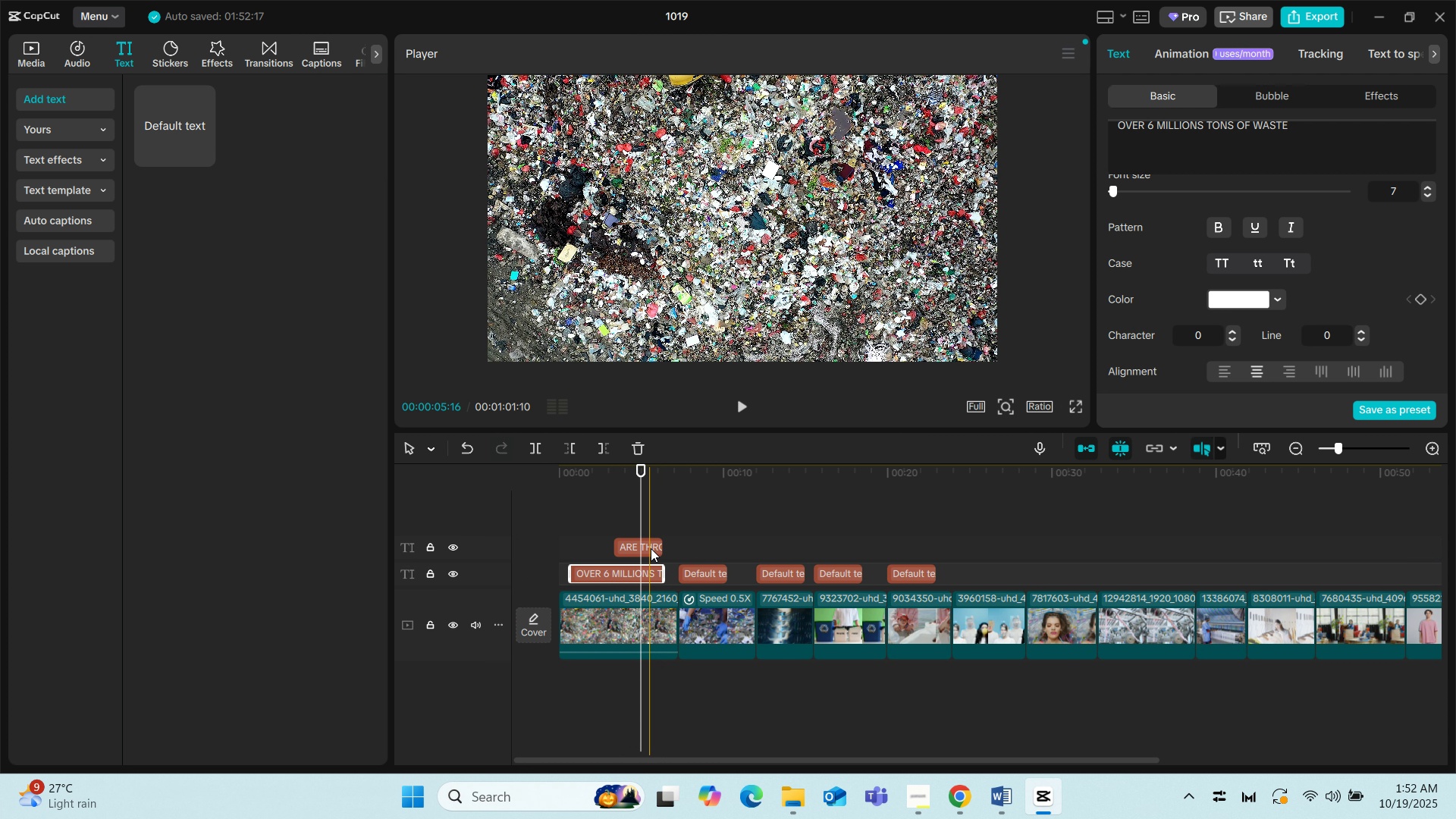 
left_click([651, 548])
 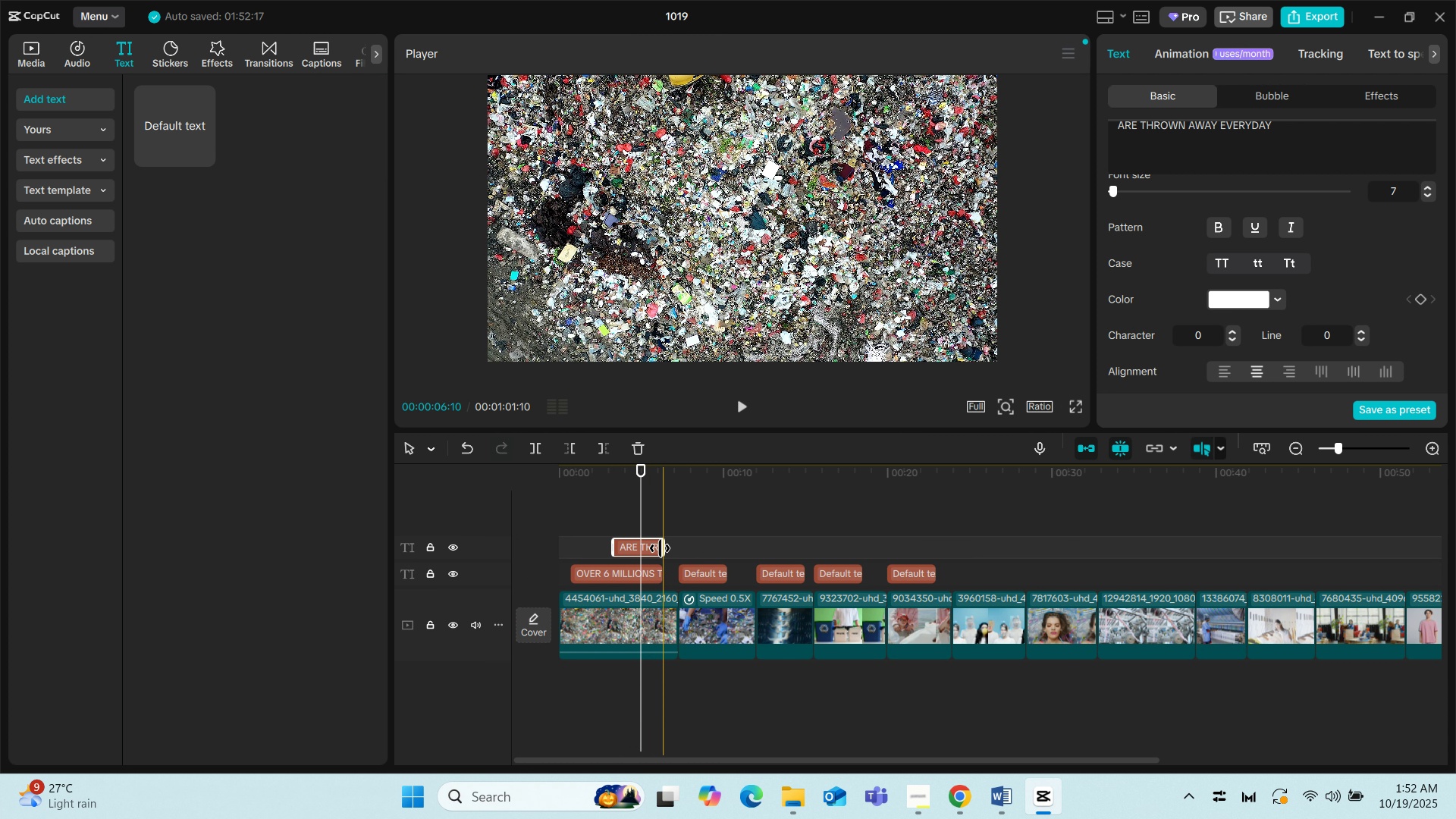 
left_click_drag(start_coordinate=[660, 548], to_coordinate=[668, 548])
 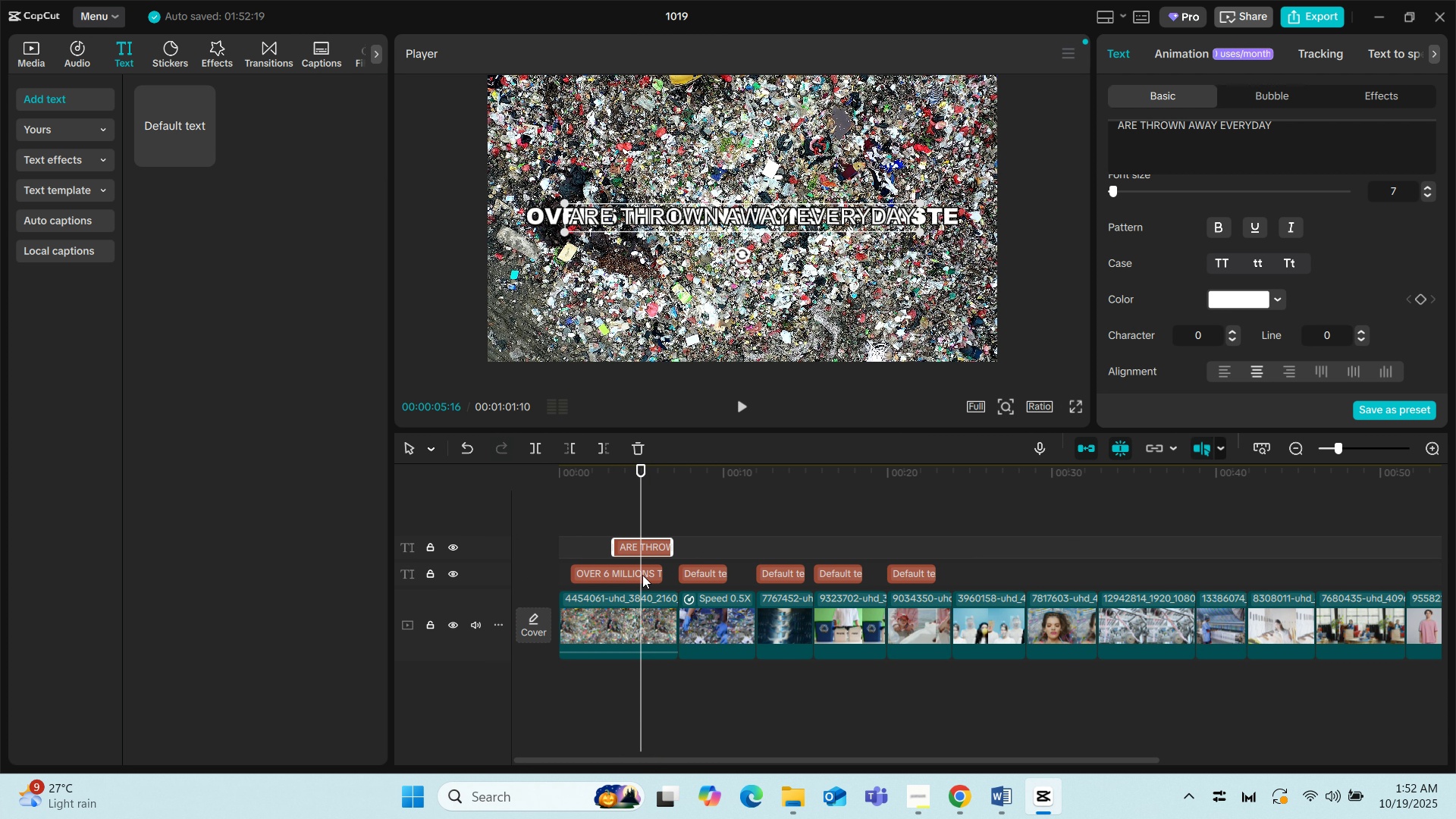 
left_click([642, 575])
 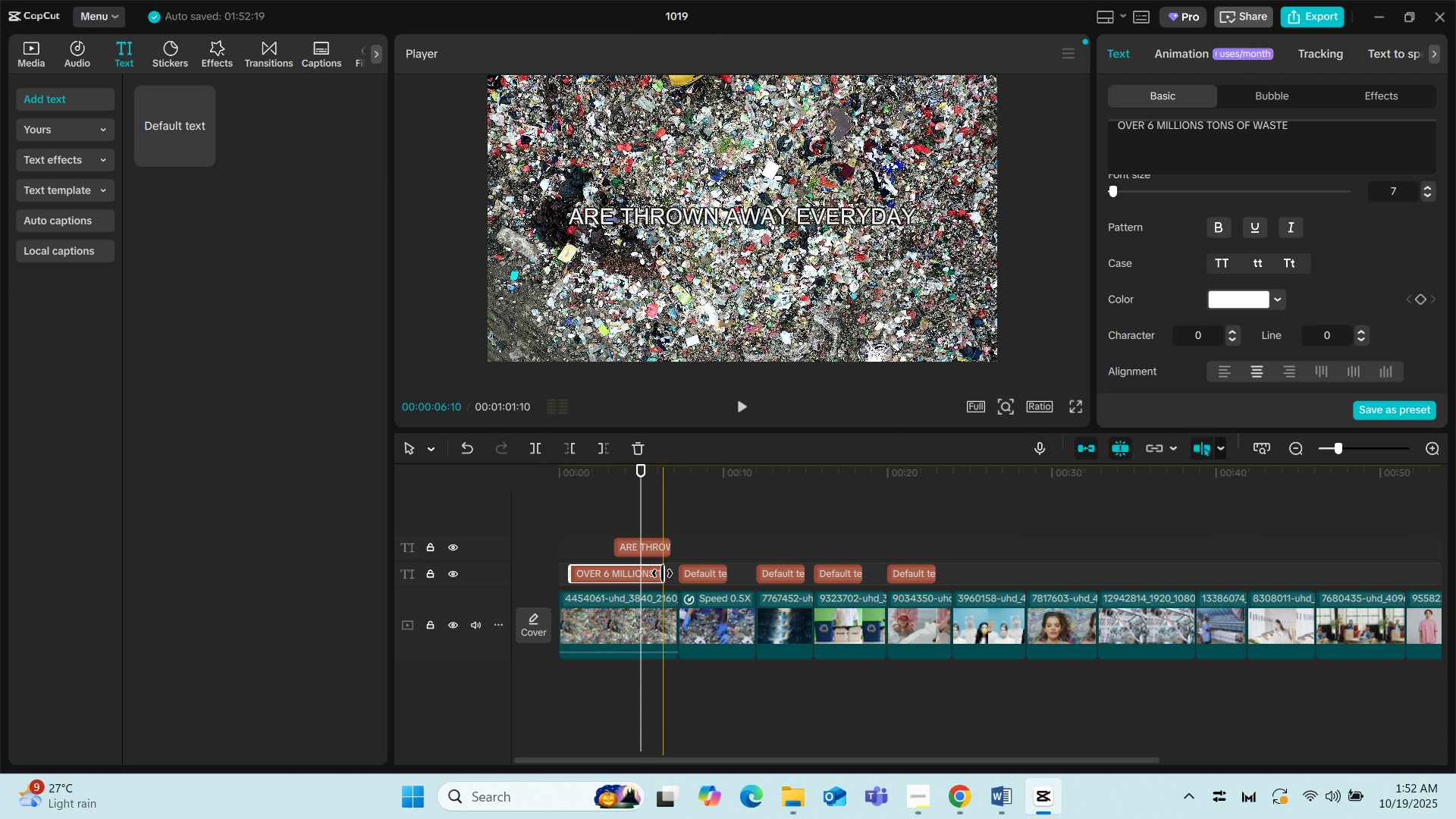 
left_click_drag(start_coordinate=[662, 573], to_coordinate=[669, 573])
 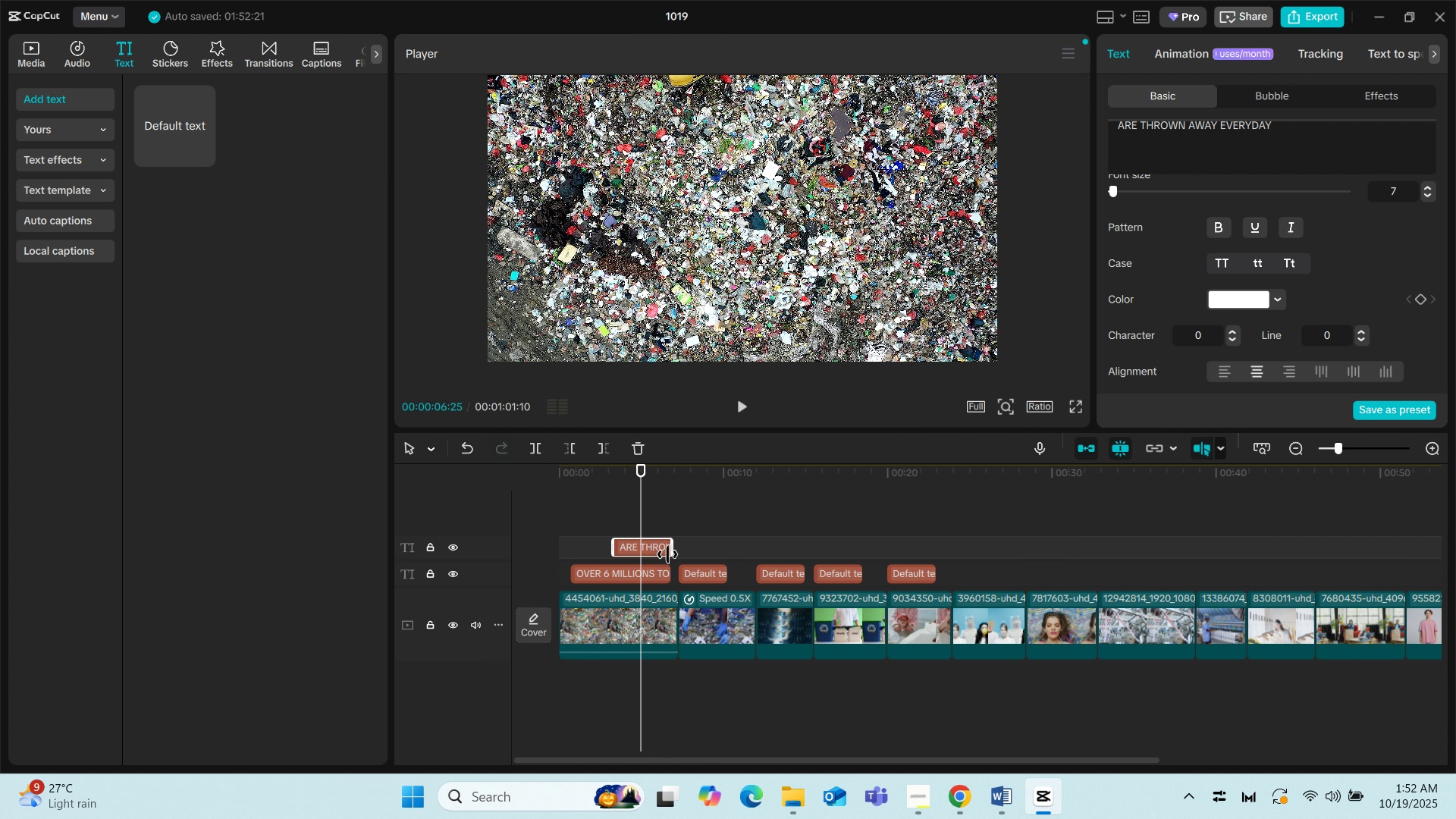 
left_click([667, 554])
 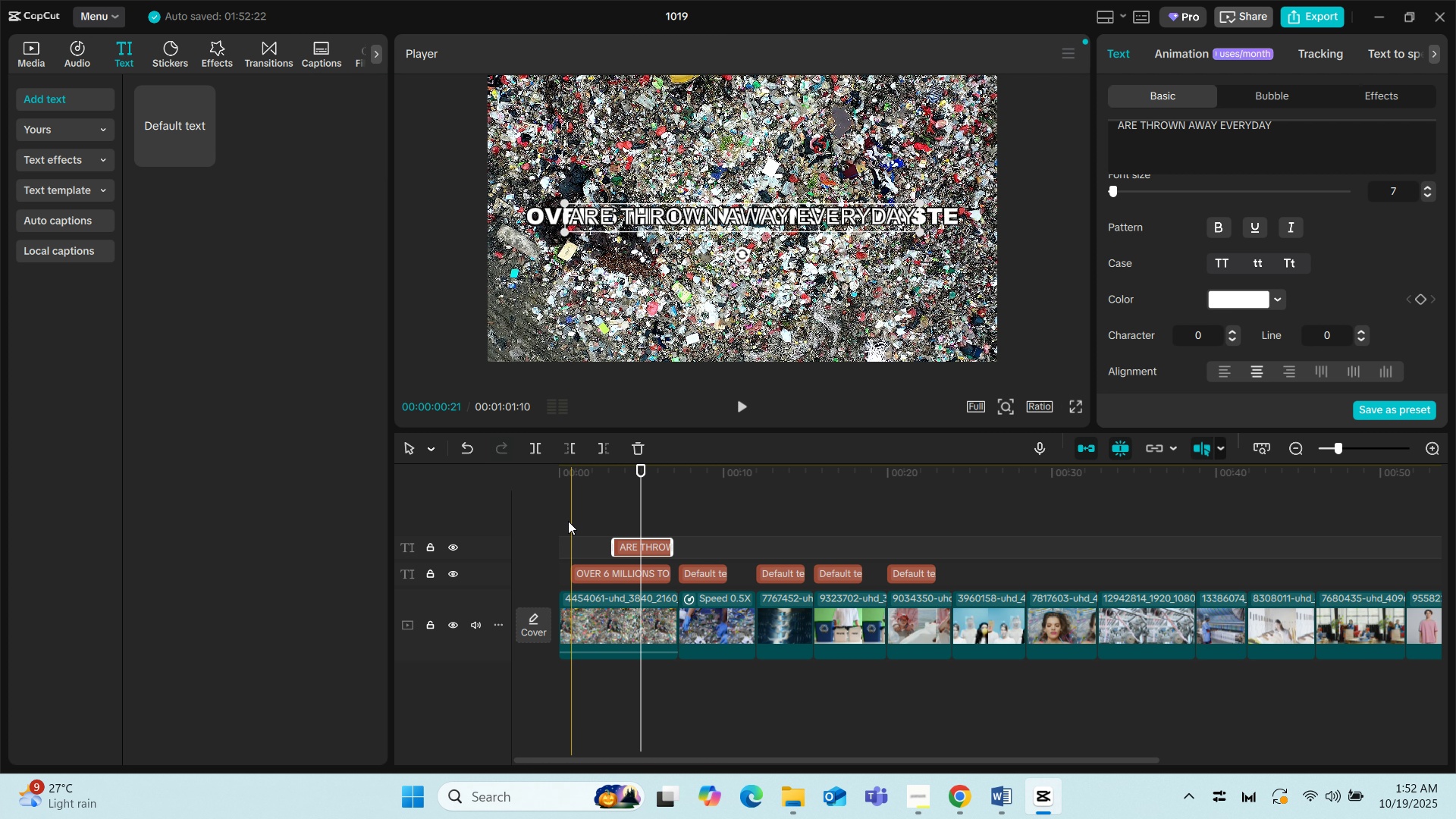 
left_click([568, 521])
 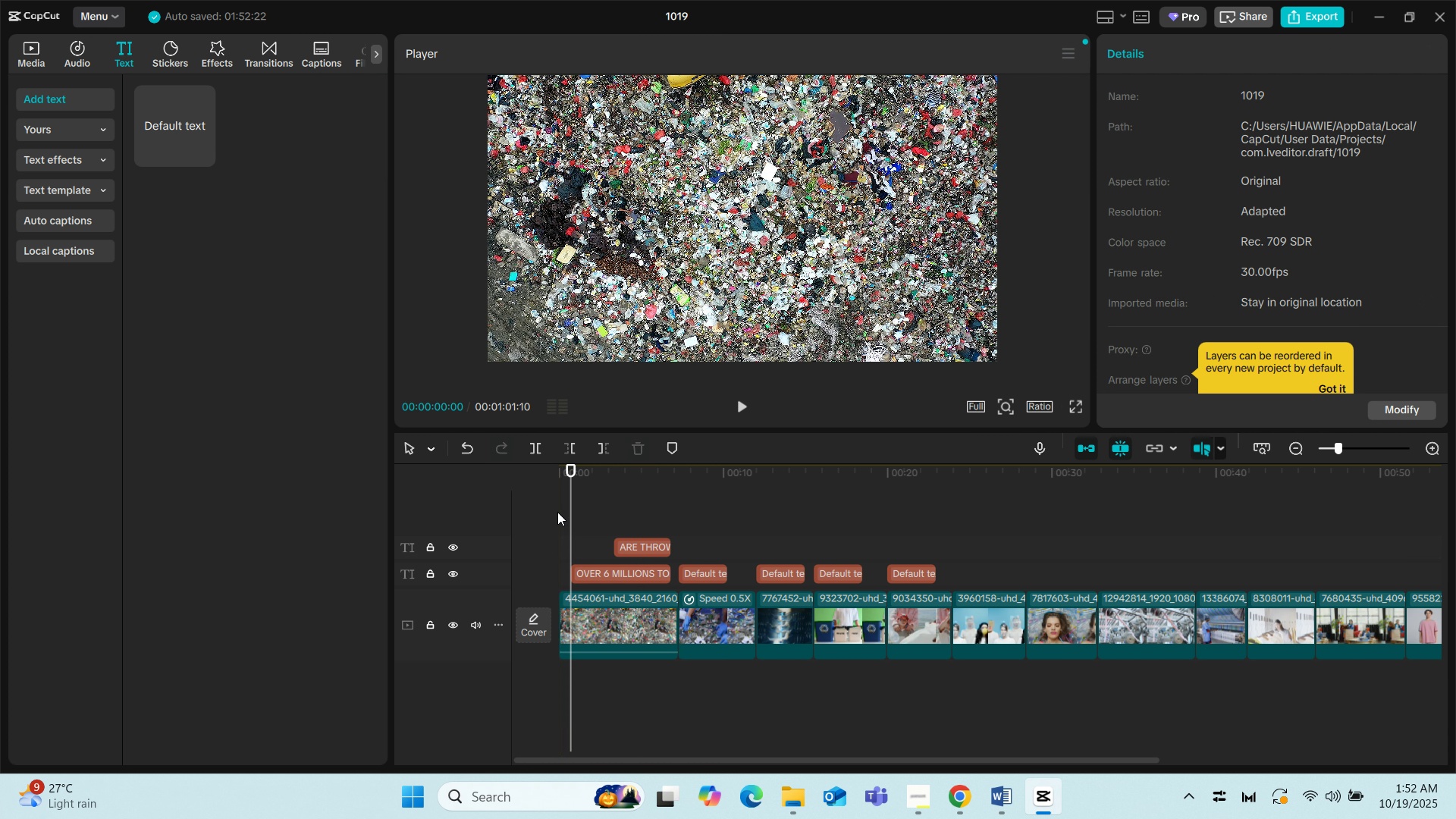 
key(Space)
 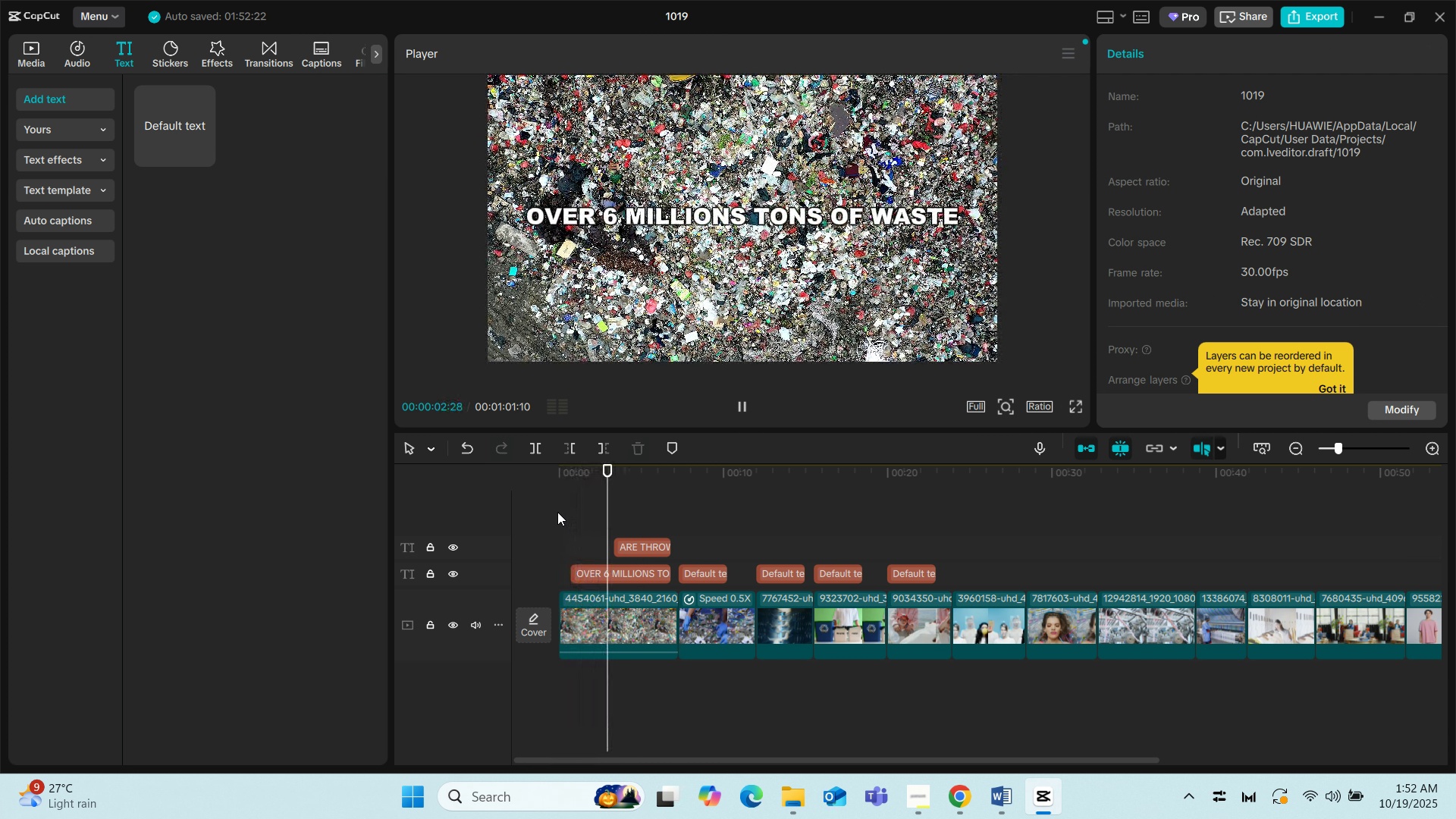 
key(Space)
 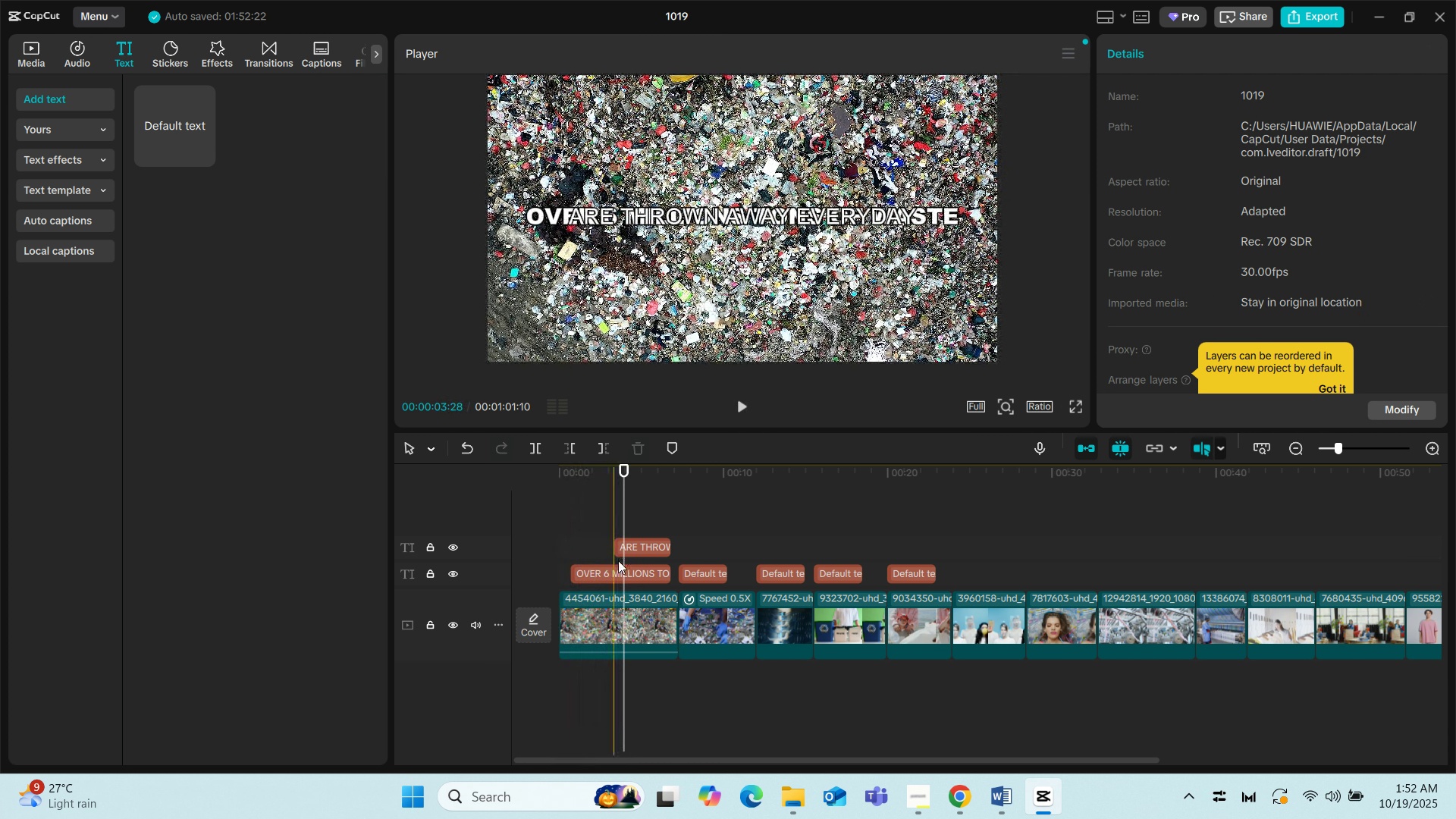 
left_click([618, 560])
 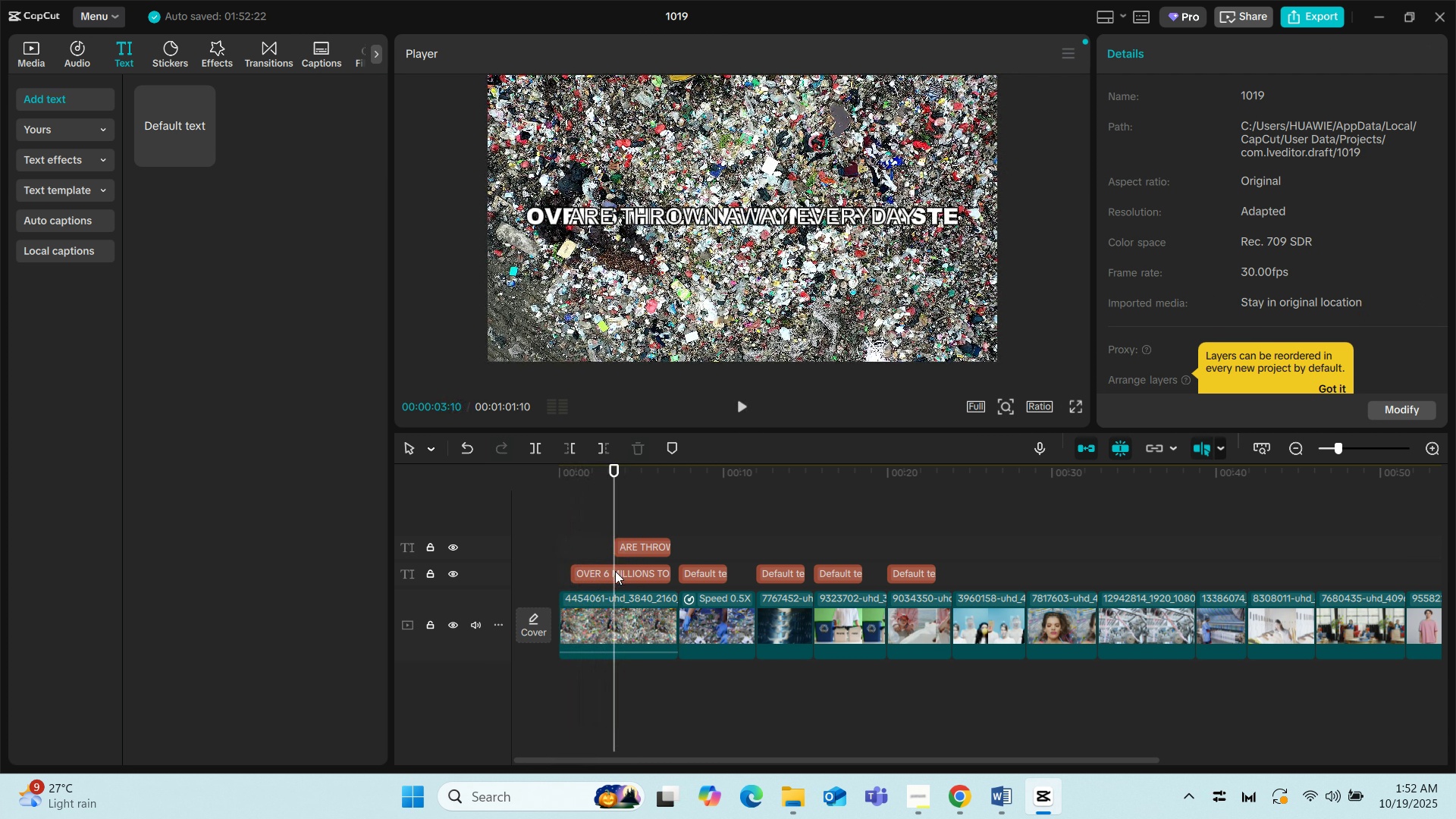 
left_click([615, 571])
 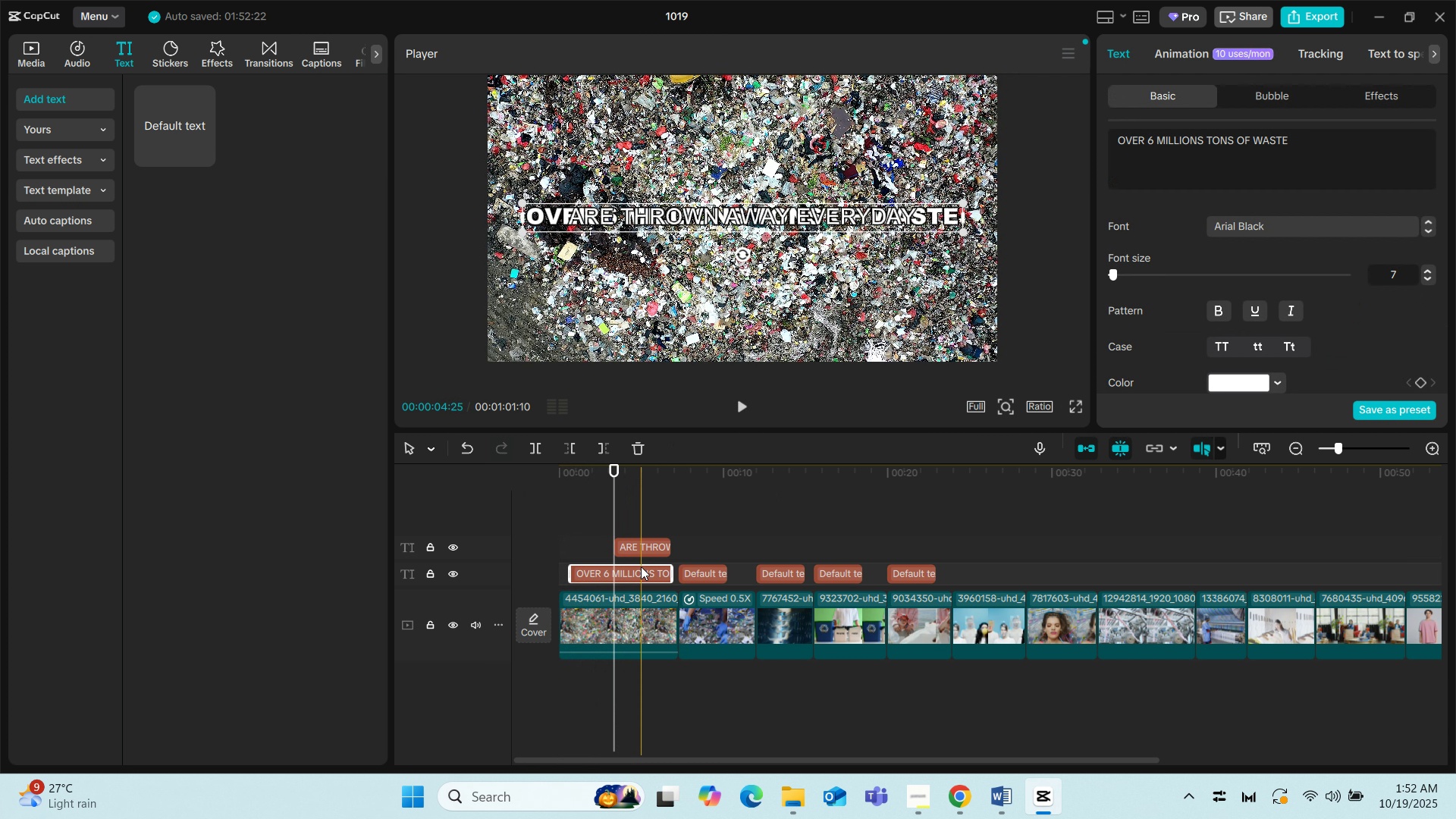 
left_click([634, 550])
 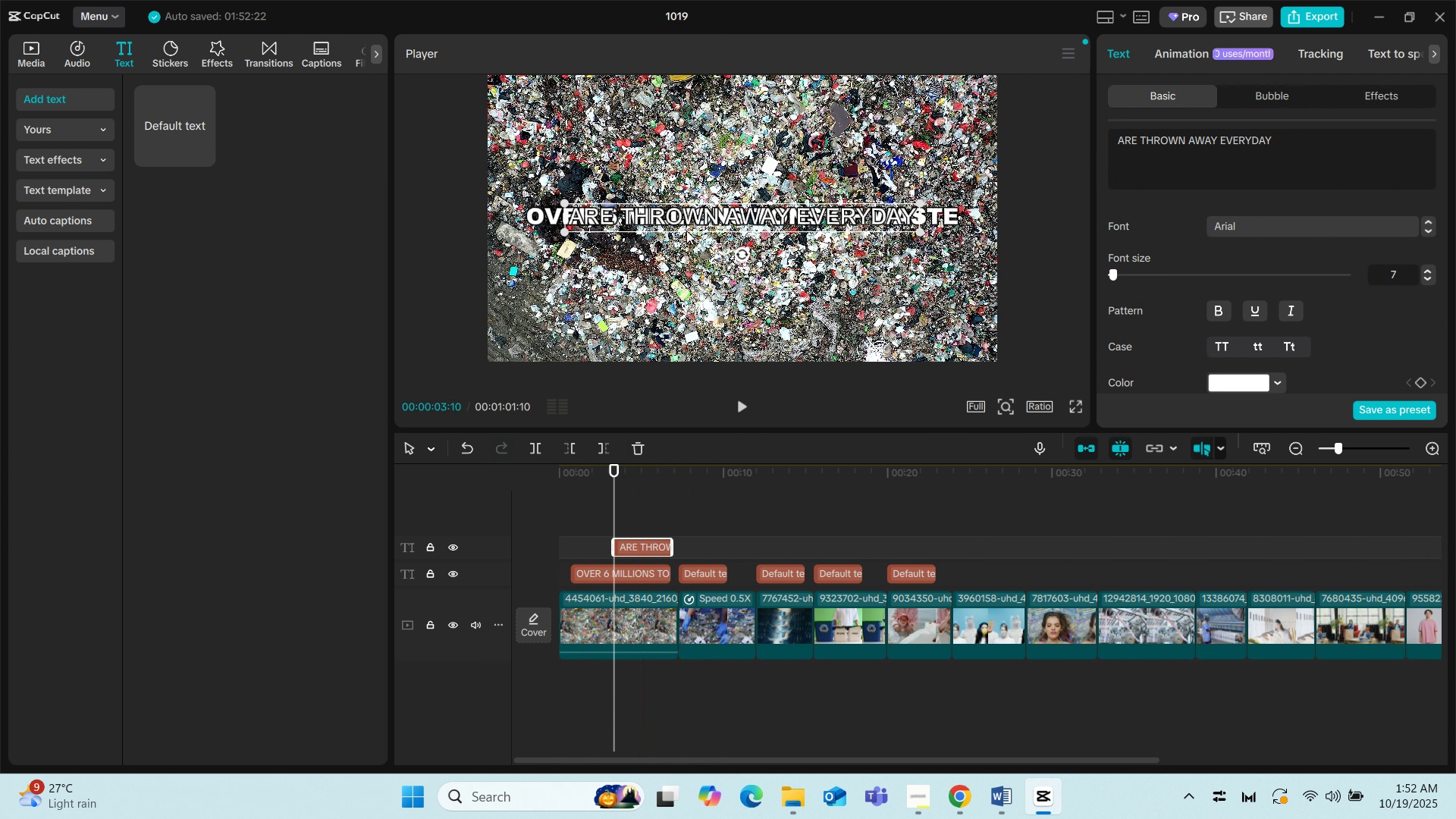 
left_click_drag(start_coordinate=[688, 216], to_coordinate=[688, 239])
 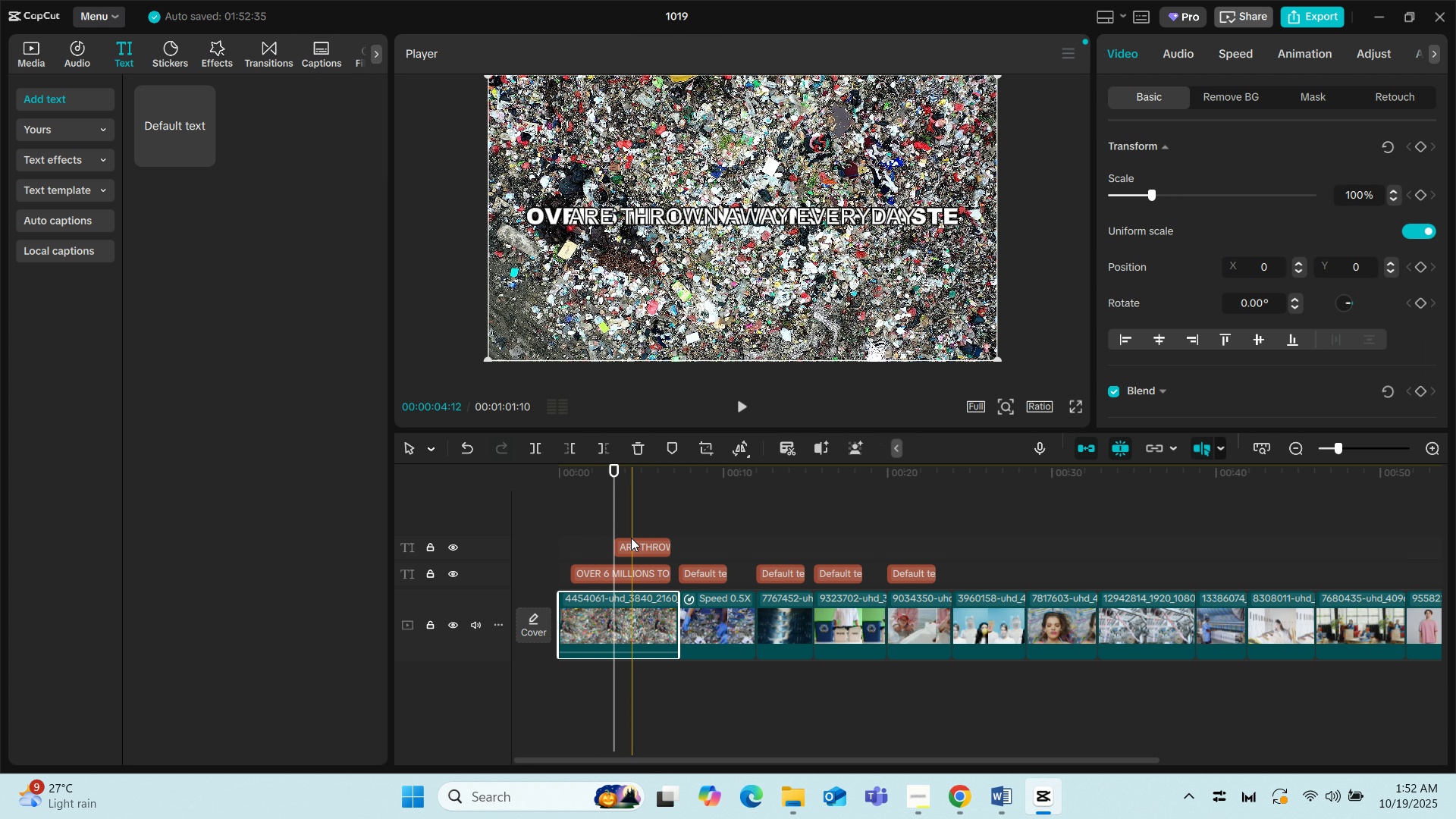 
left_click([635, 551])
 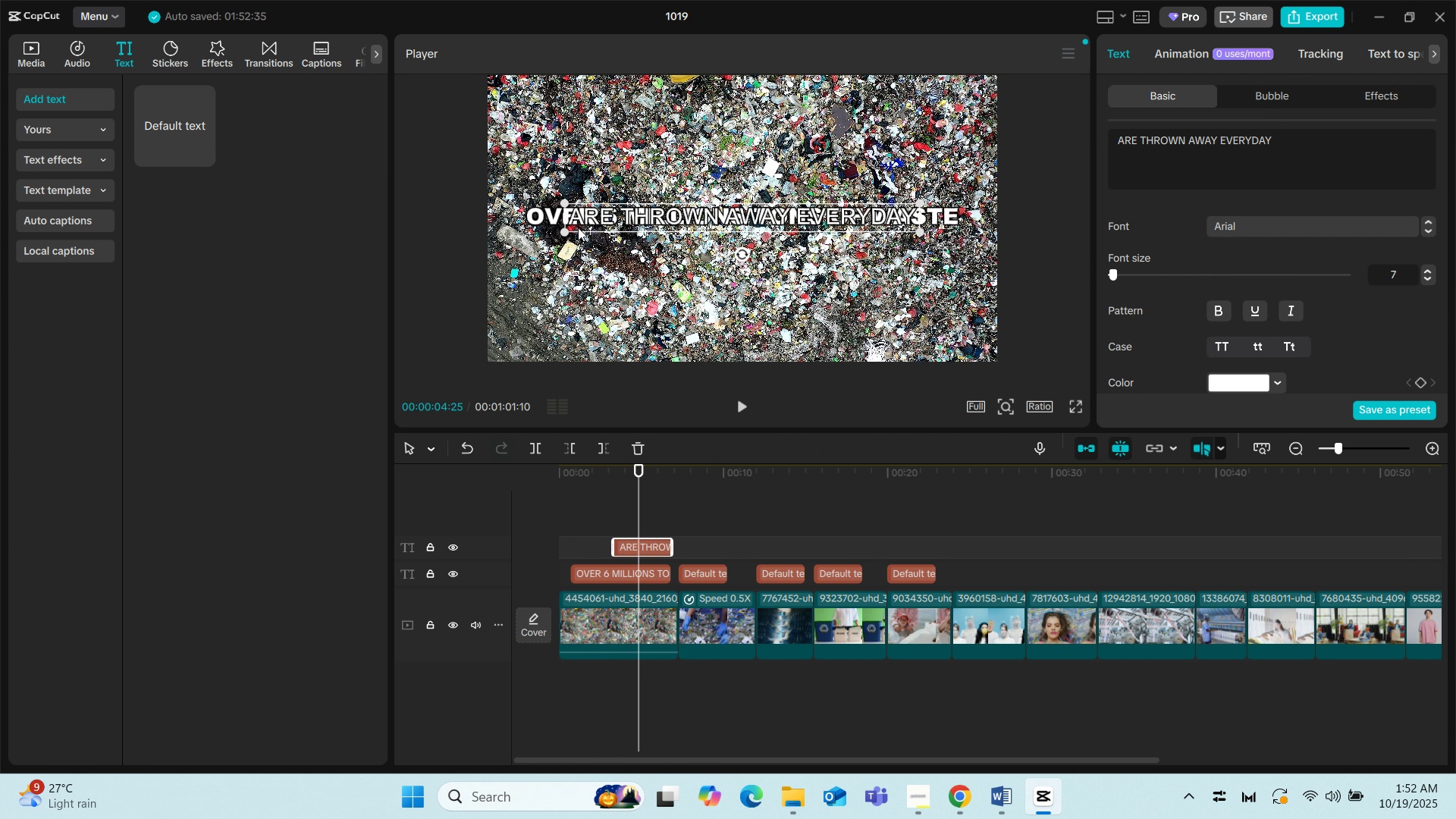 
left_click_drag(start_coordinate=[595, 225], to_coordinate=[602, 256])
 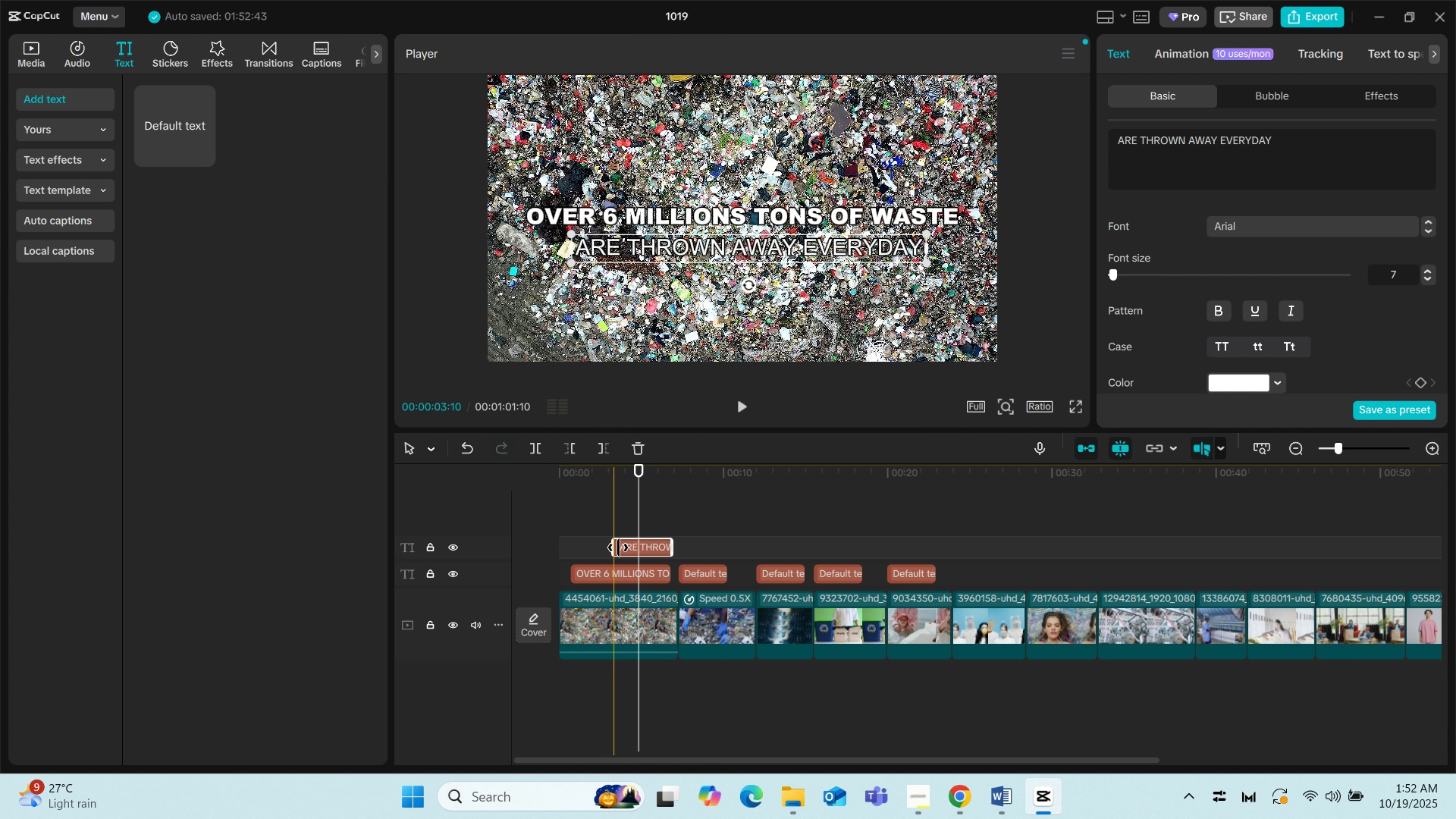 
left_click([595, 575])
 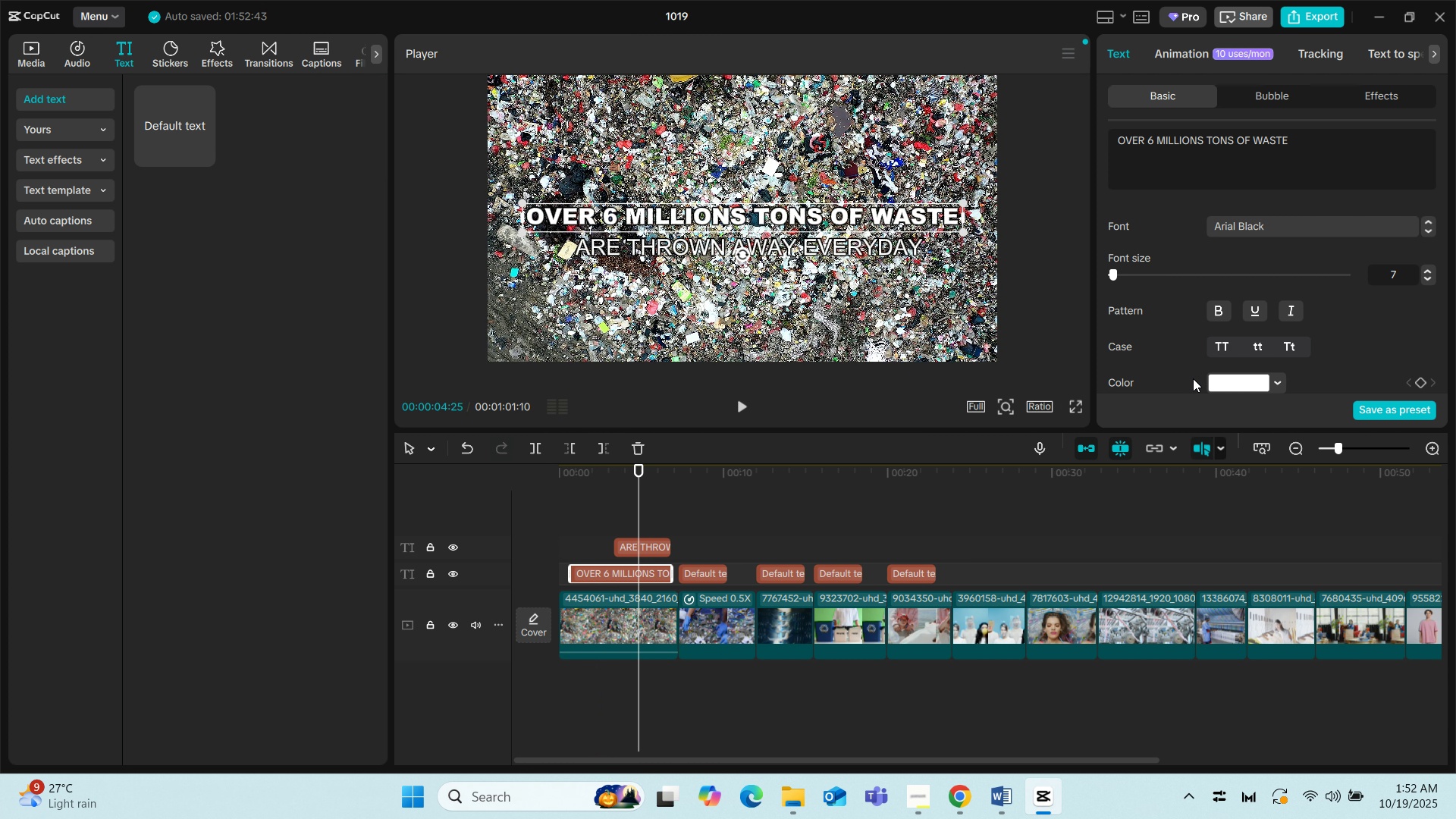 
scroll: coordinate [1309, 267], scroll_direction: down, amount: 5.0
 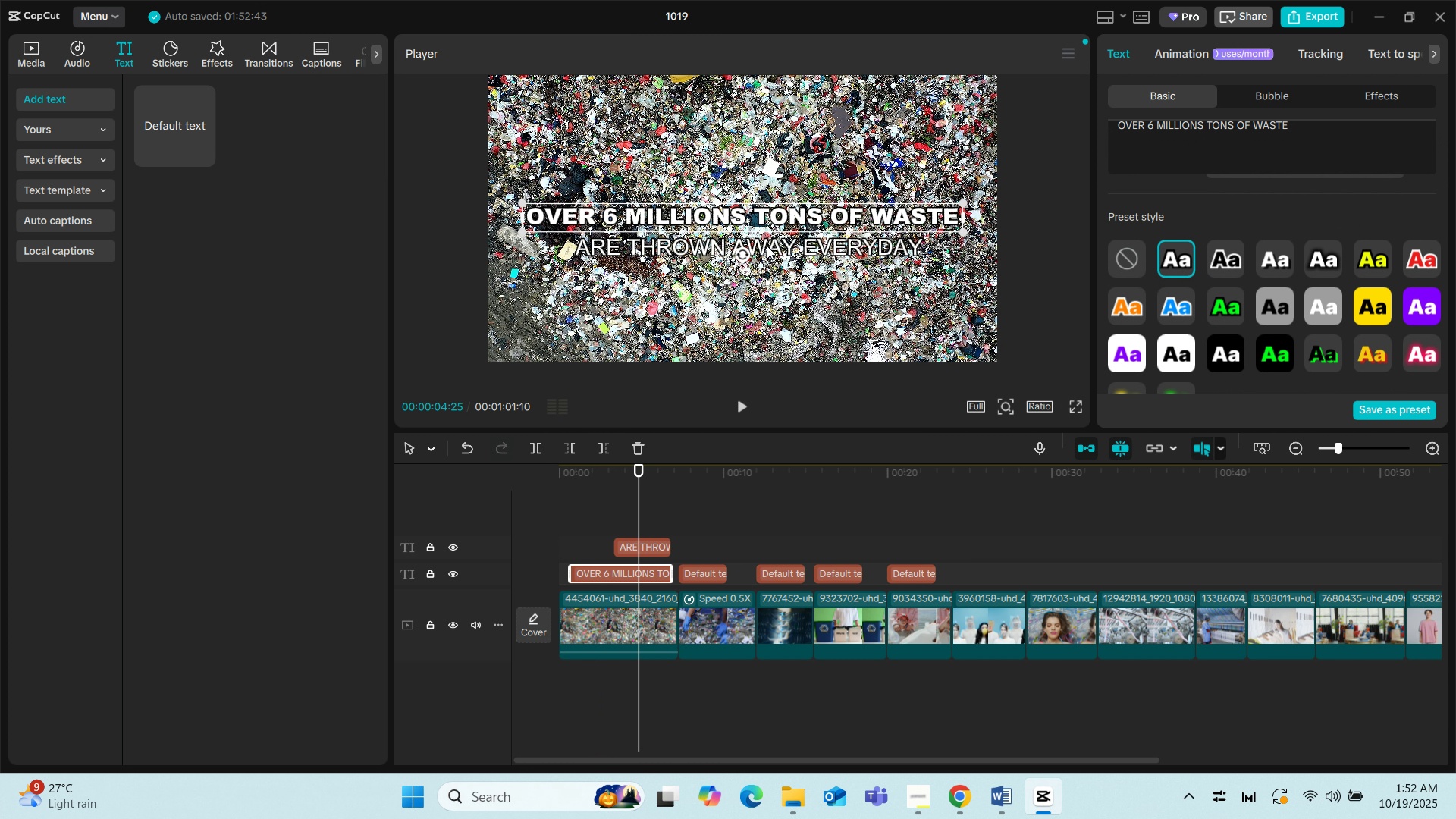 
left_click([766, 248])
 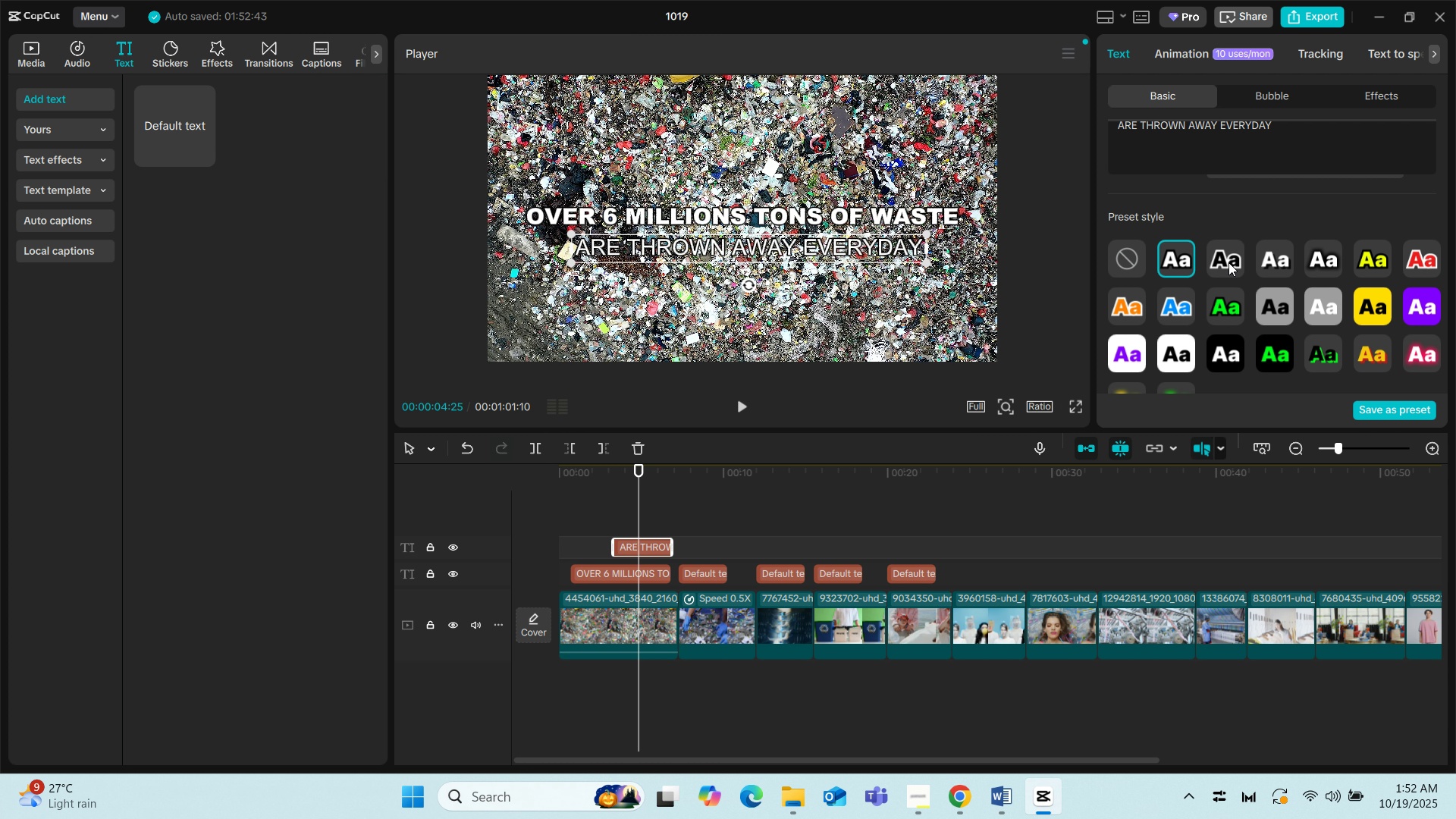 
wait(6.47)
 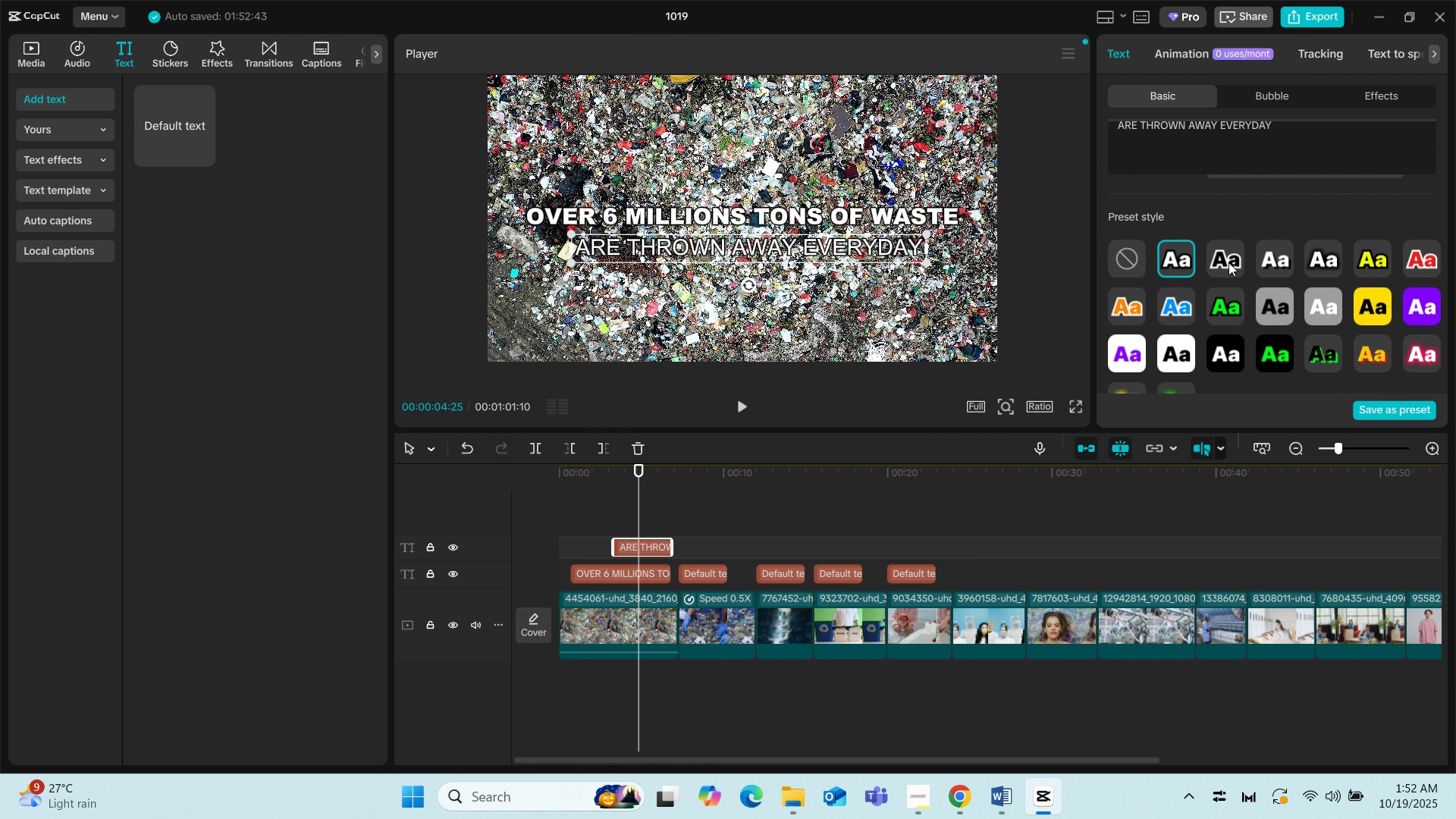 
left_click([606, 565])
 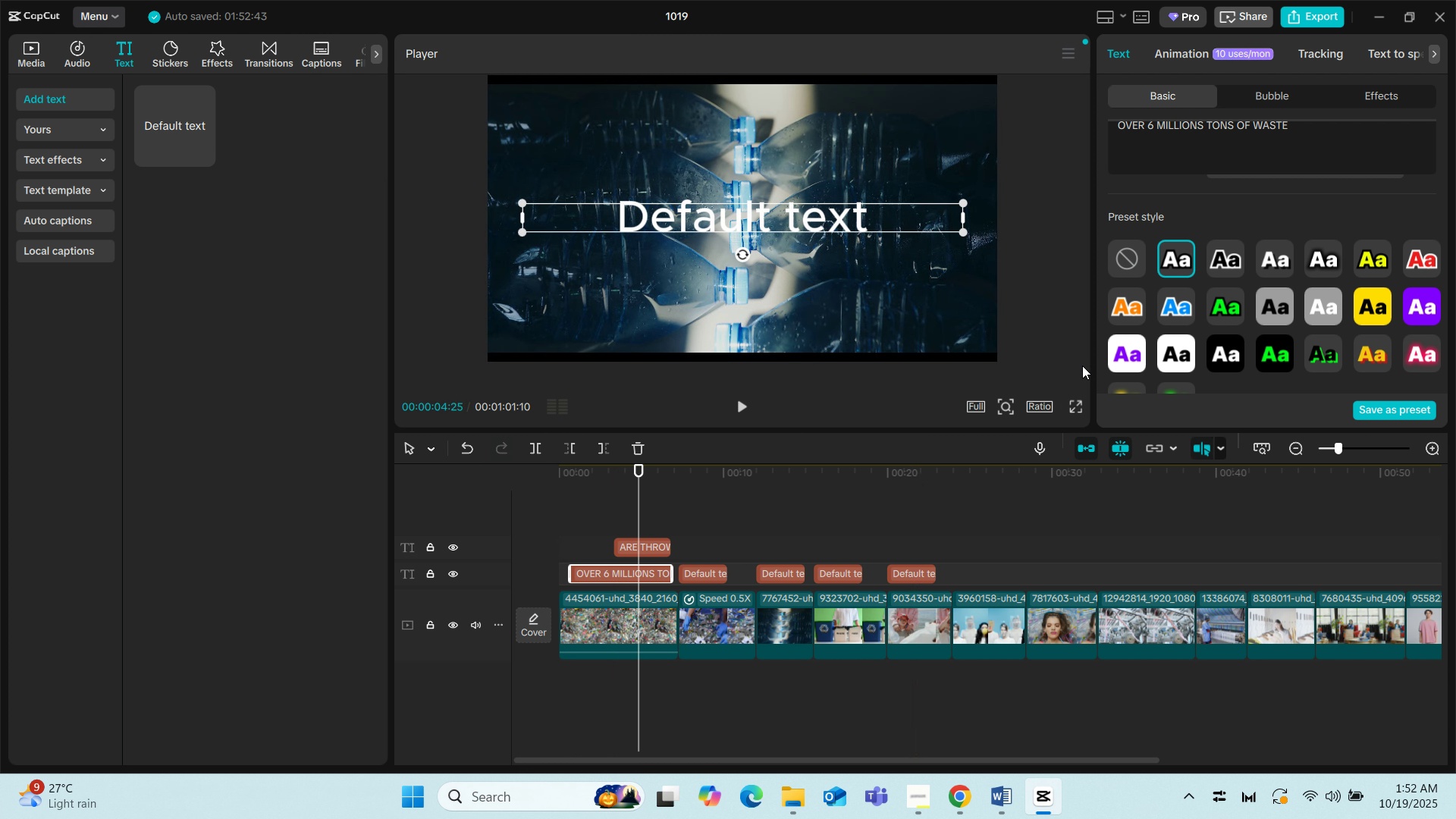 
scroll: coordinate [1376, 242], scroll_direction: up, amount: 5.0
 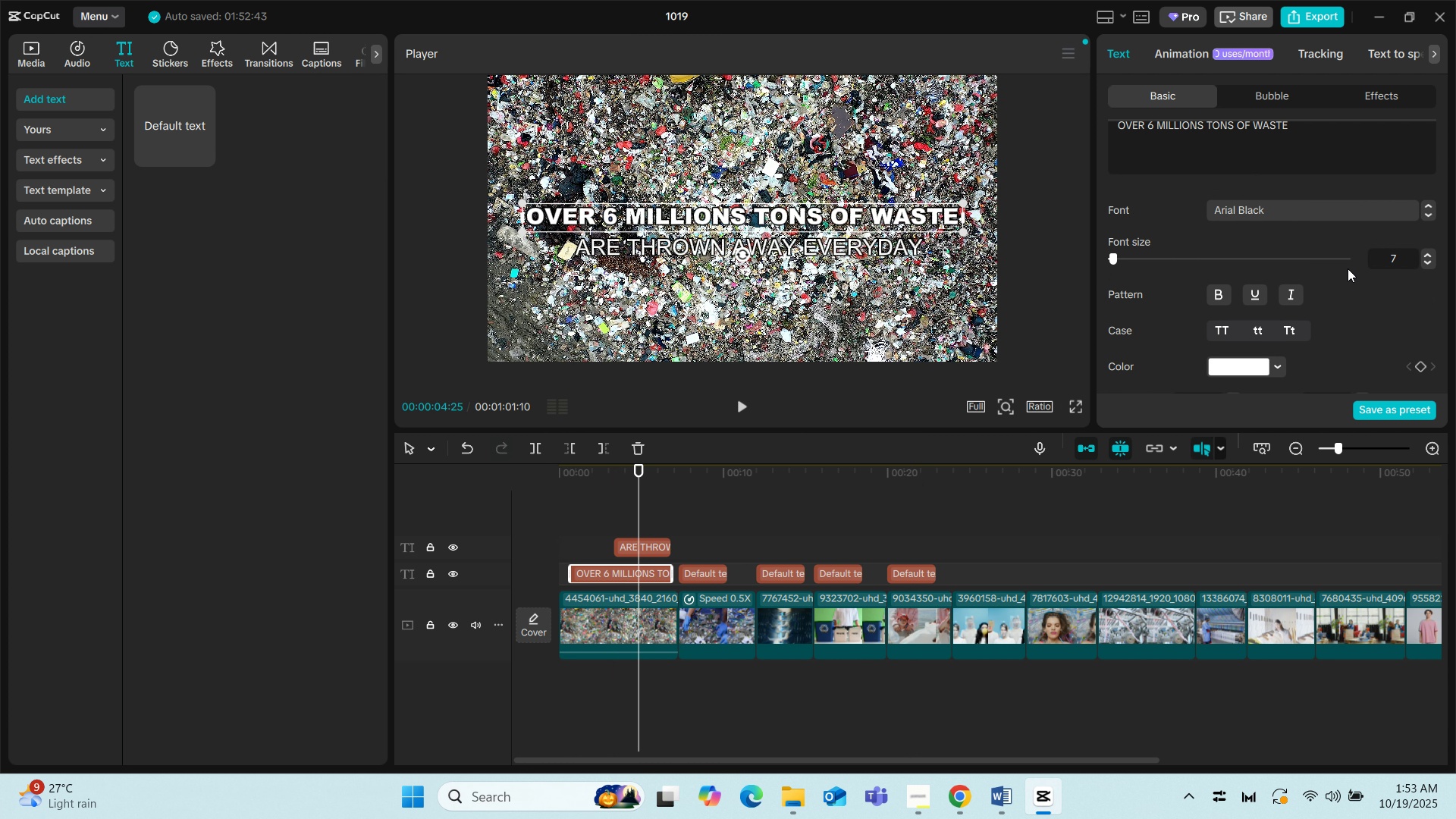 
scroll: coordinate [1328, 303], scroll_direction: down, amount: 12.0
 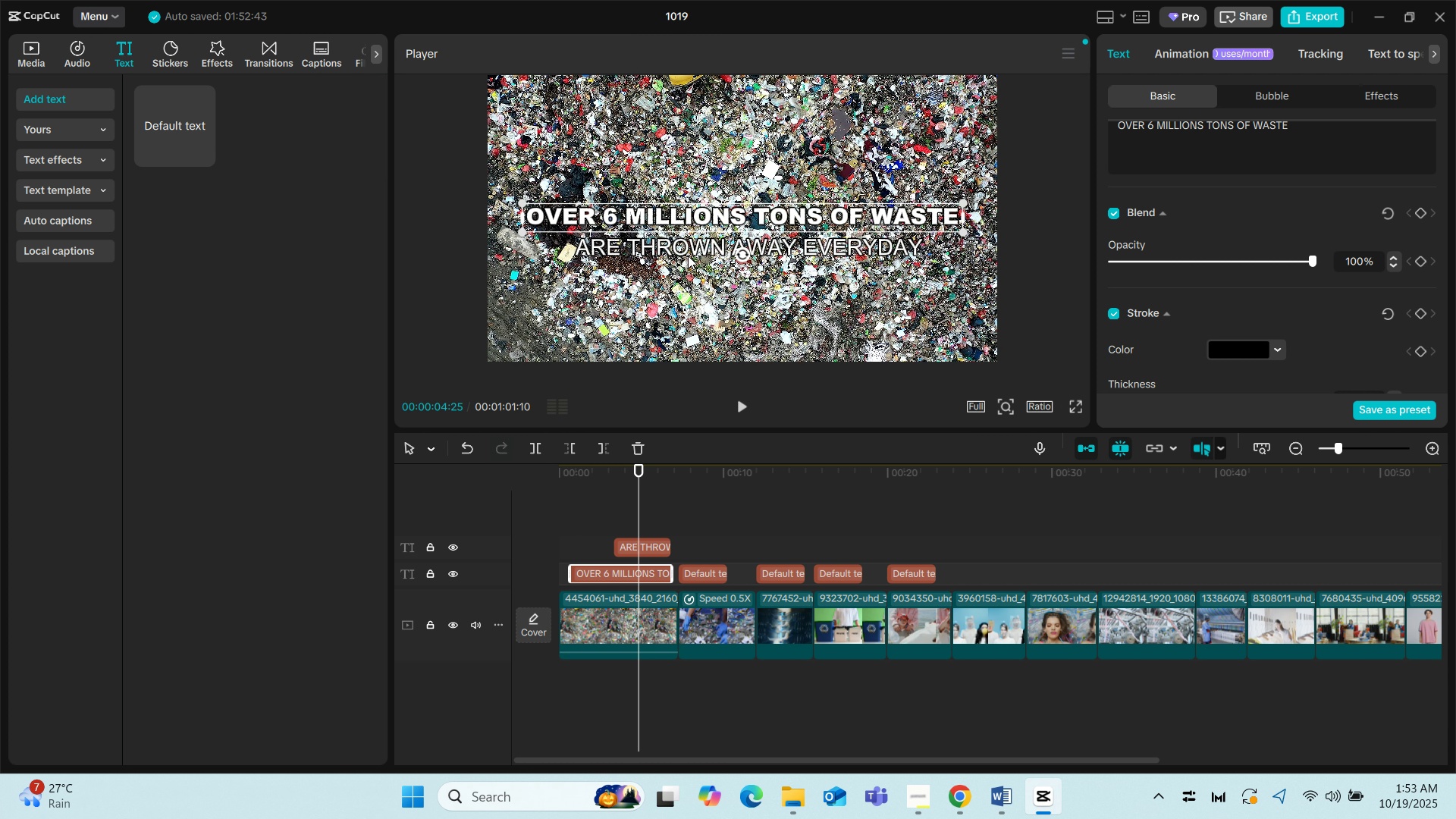 
left_click([689, 253])
 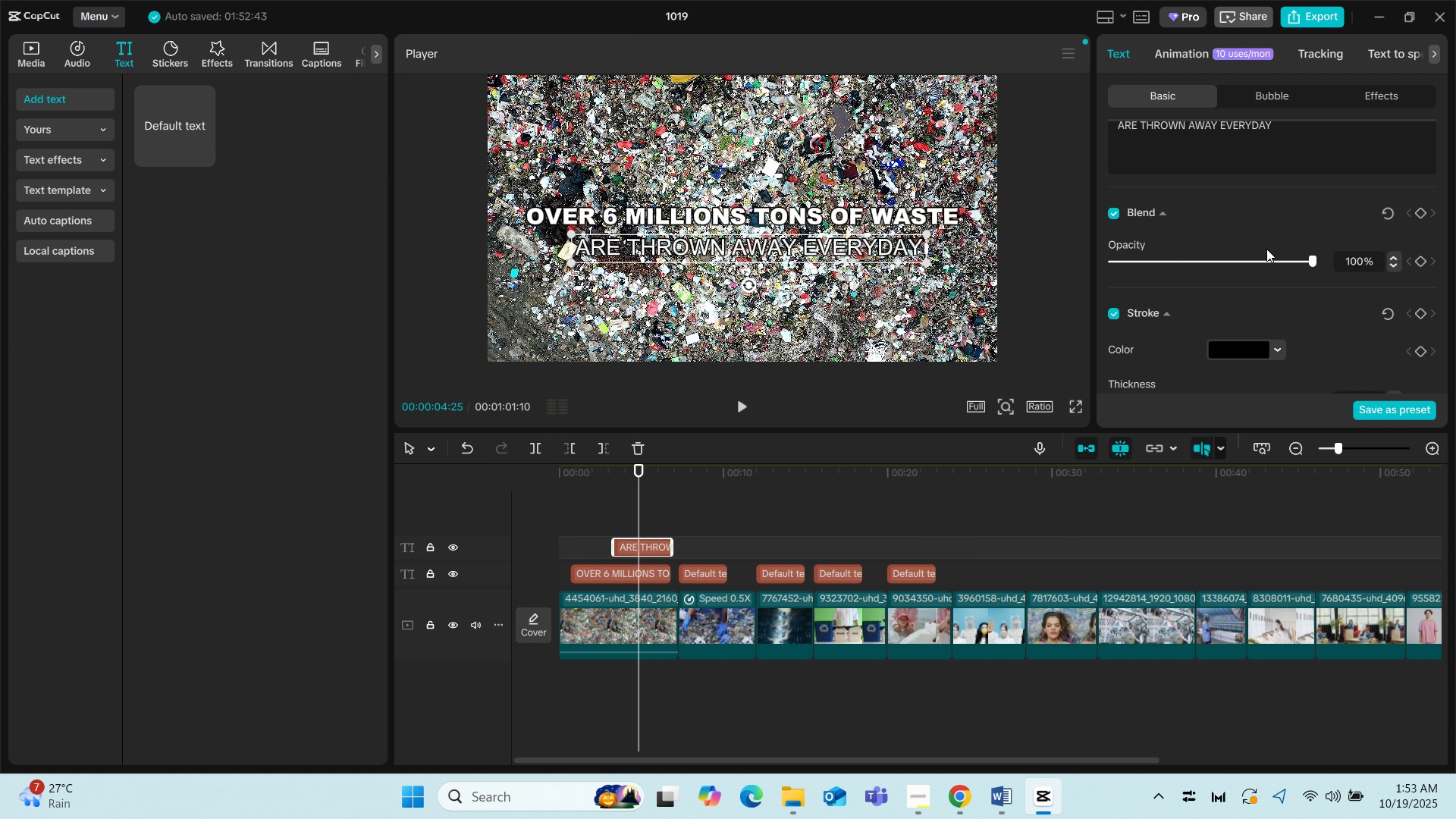 
scroll: coordinate [1300, 284], scroll_direction: up, amount: 11.0
 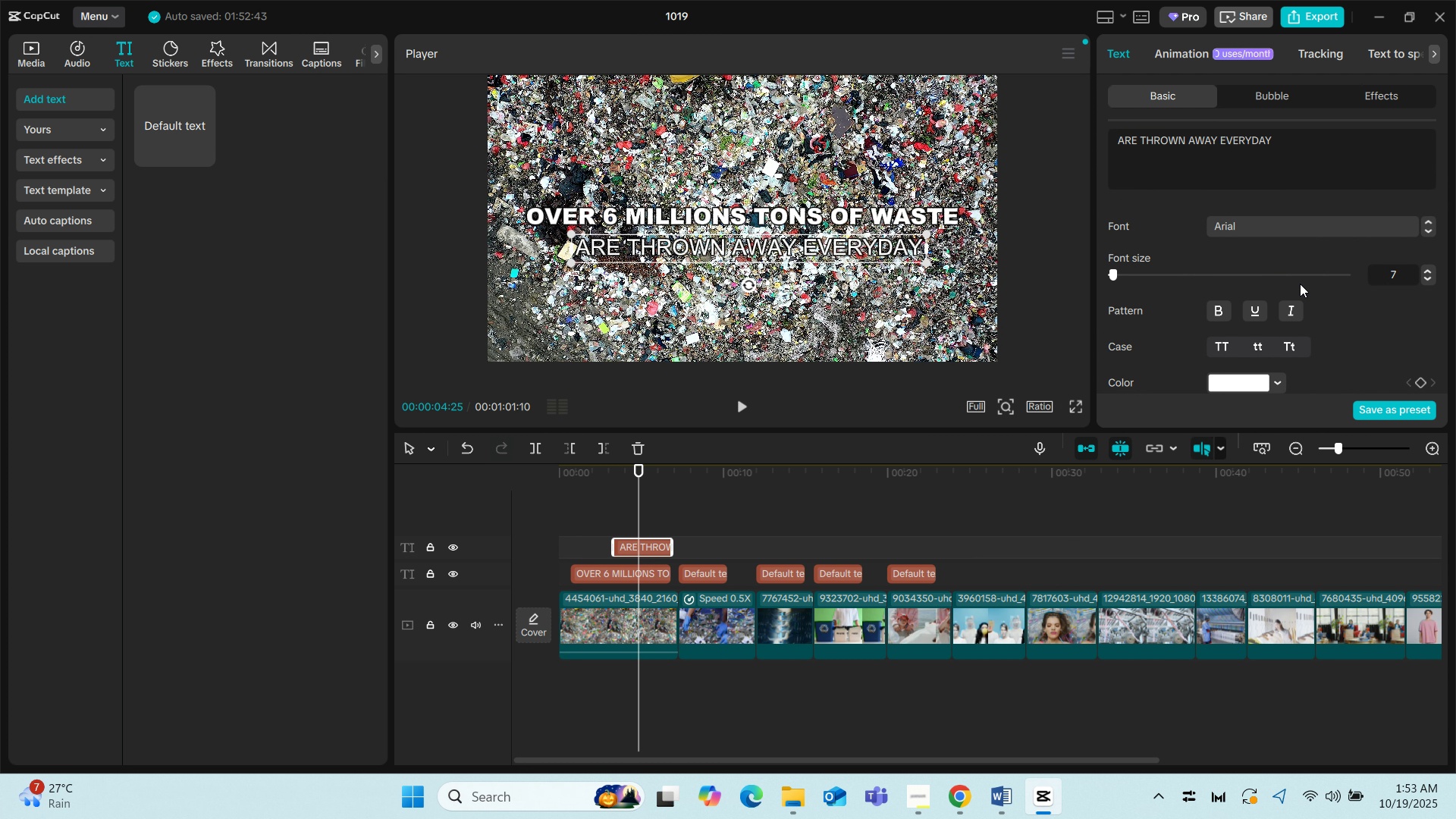 
scroll: coordinate [1300, 284], scroll_direction: down, amount: 2.0
 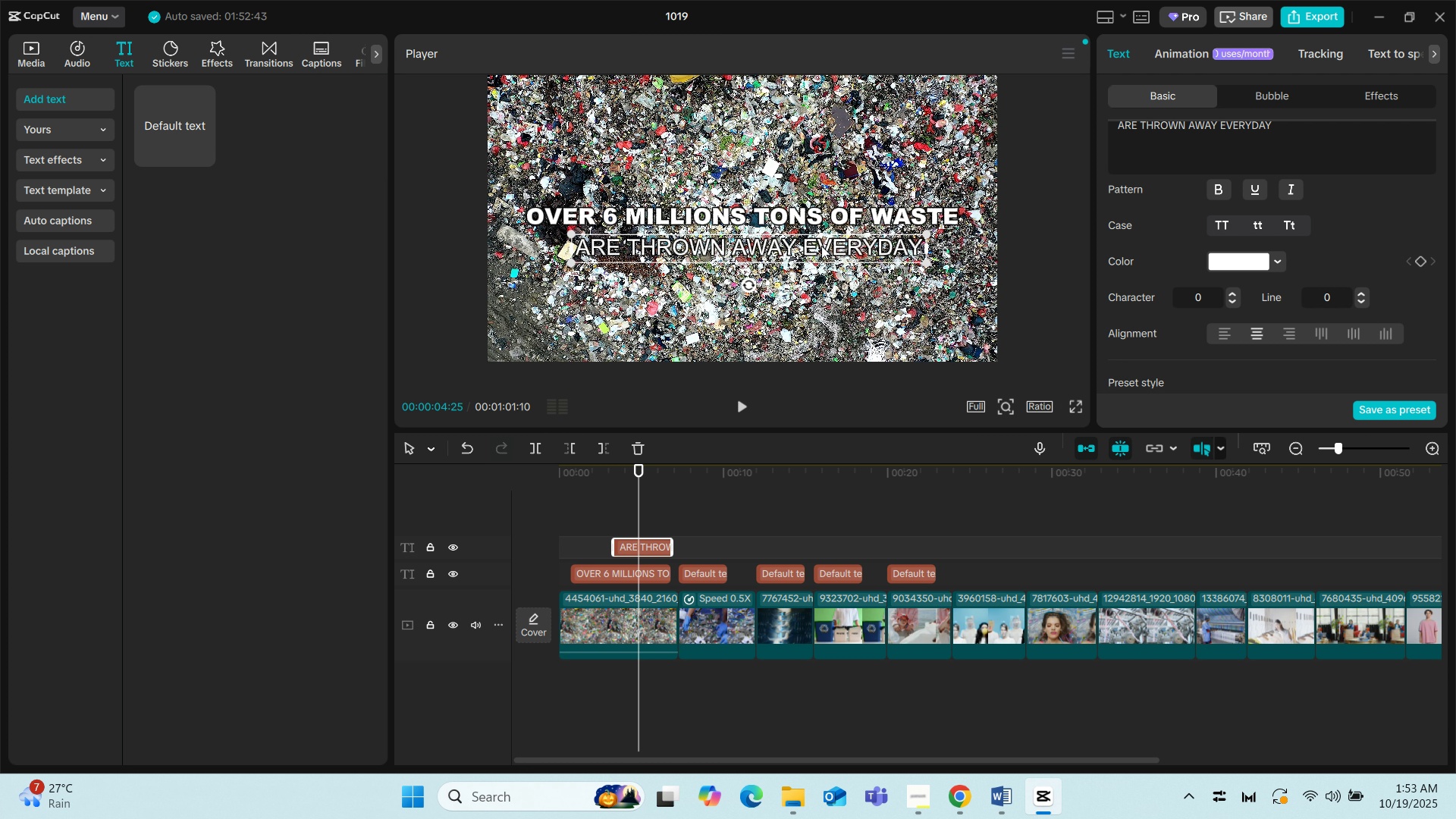 
wait(6.65)
 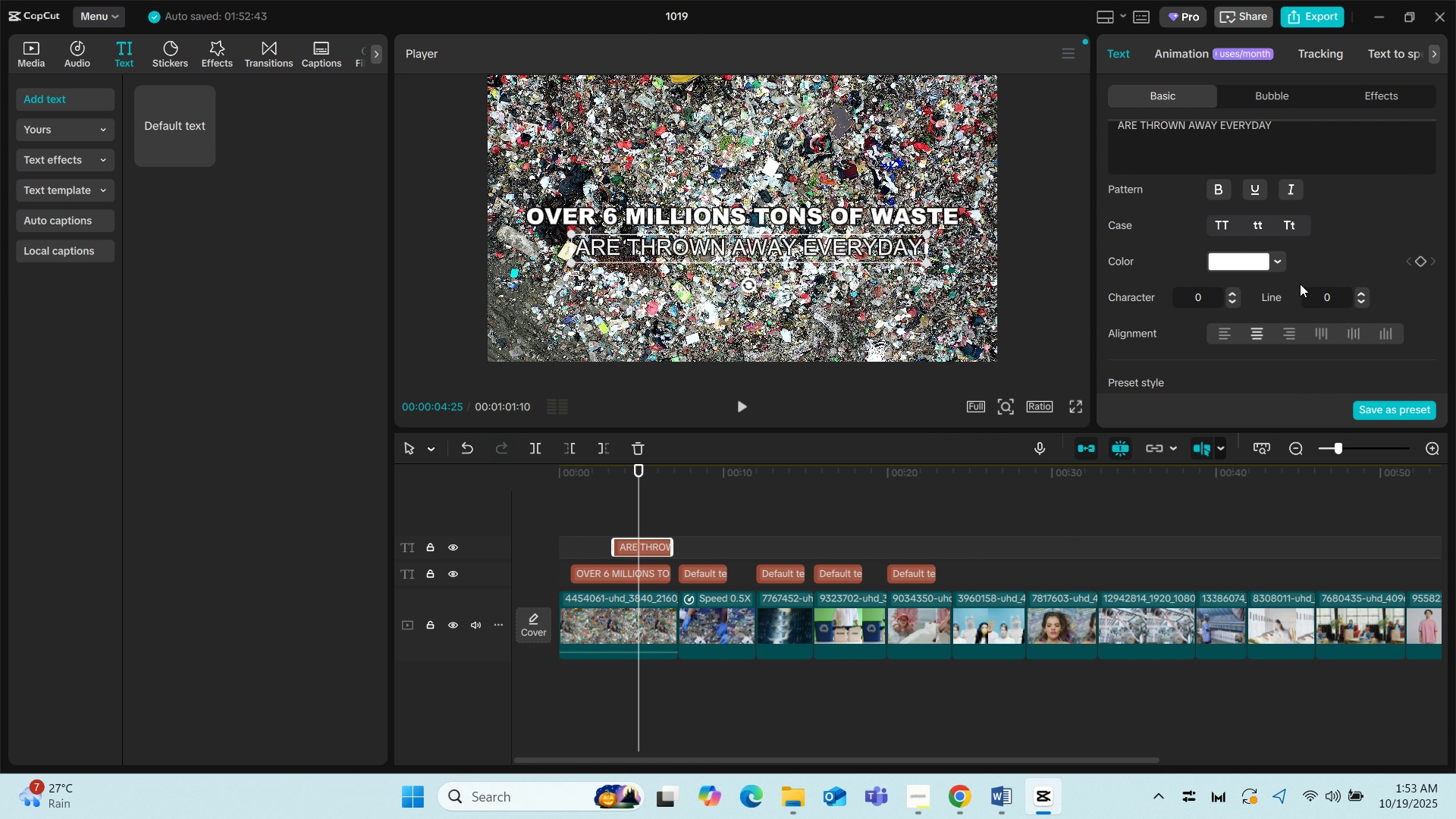 
left_click([607, 564])
 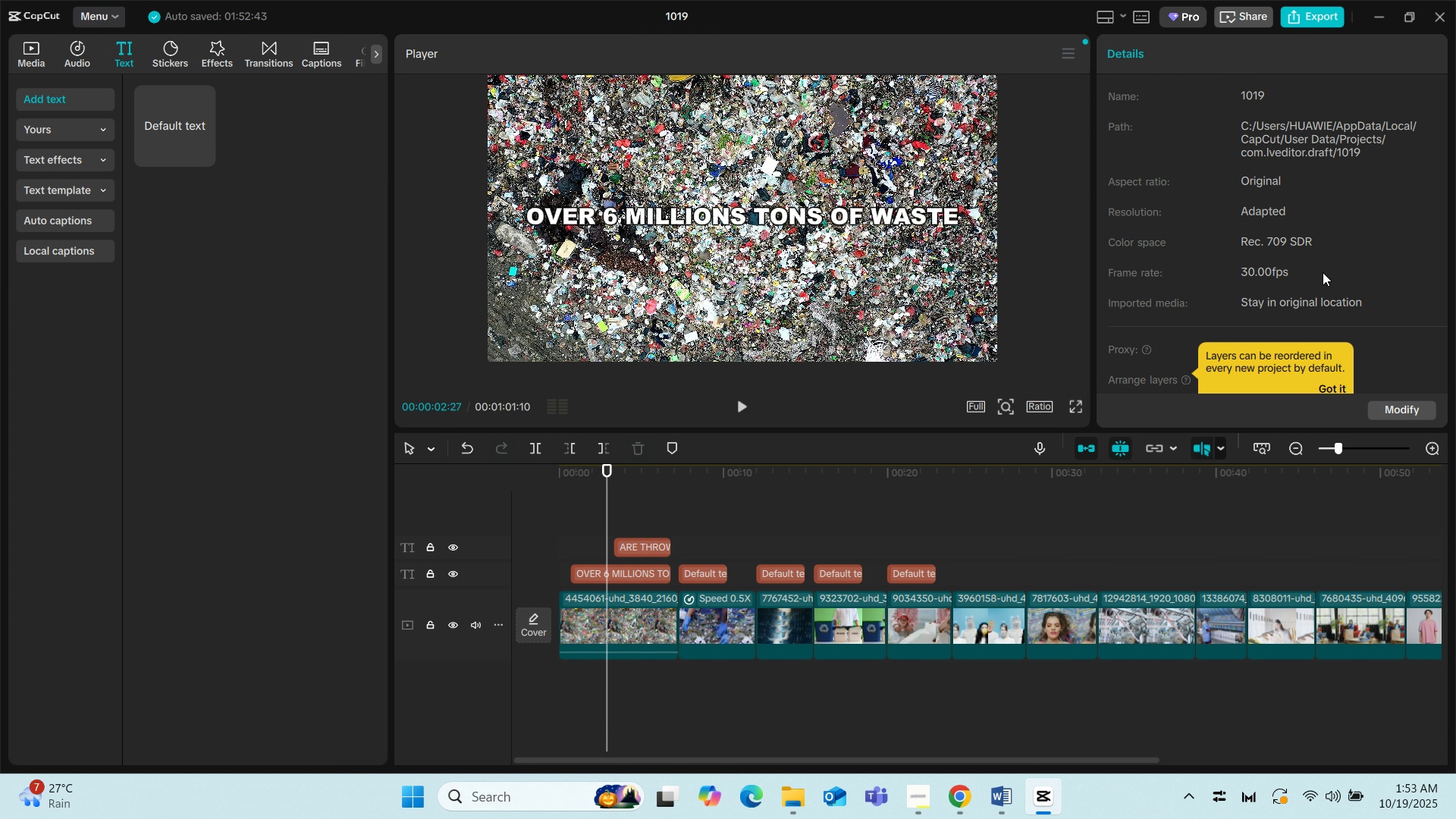 
scroll: coordinate [1325, 271], scroll_direction: up, amount: 3.0
 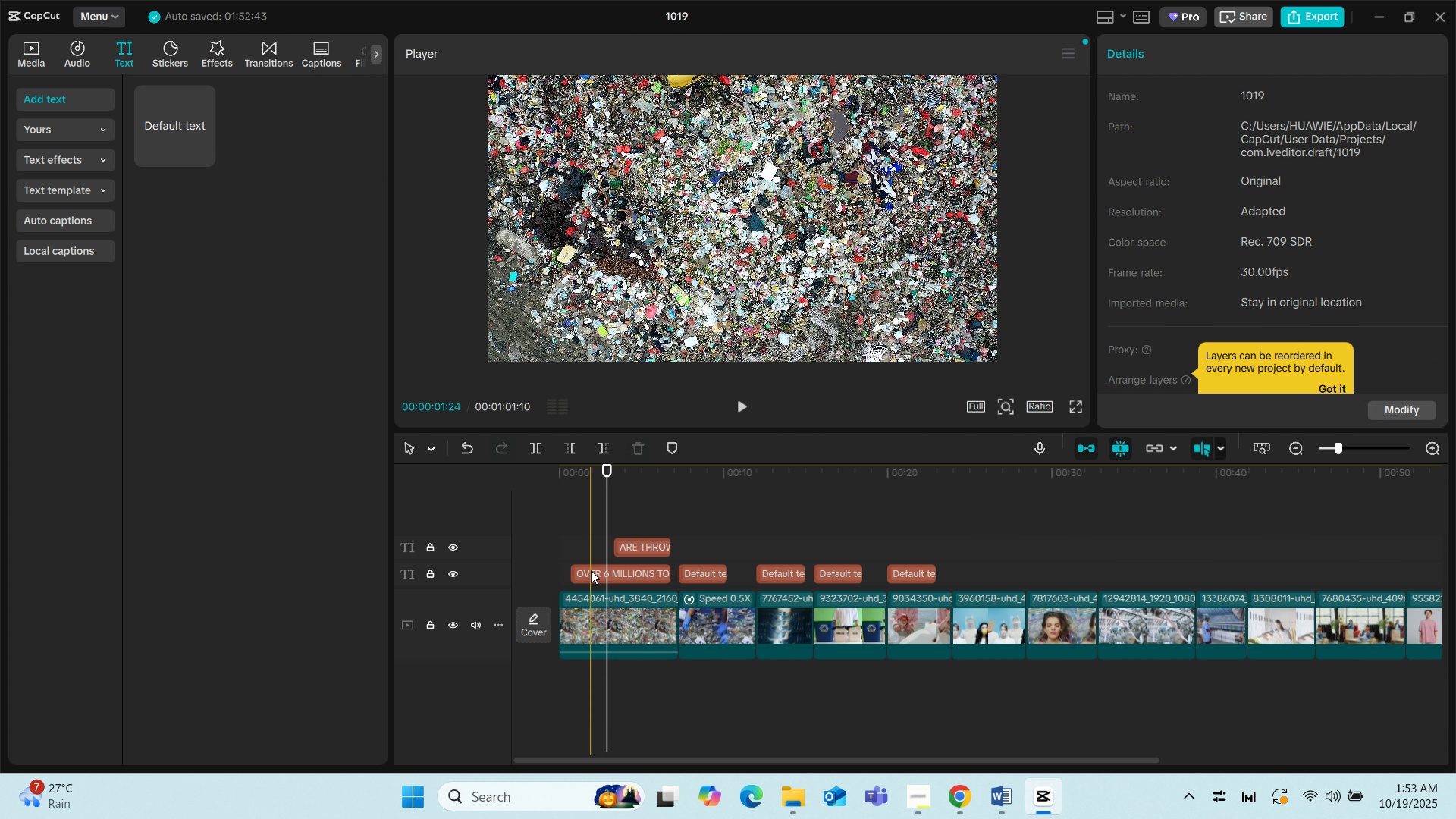 
left_click([592, 628])
 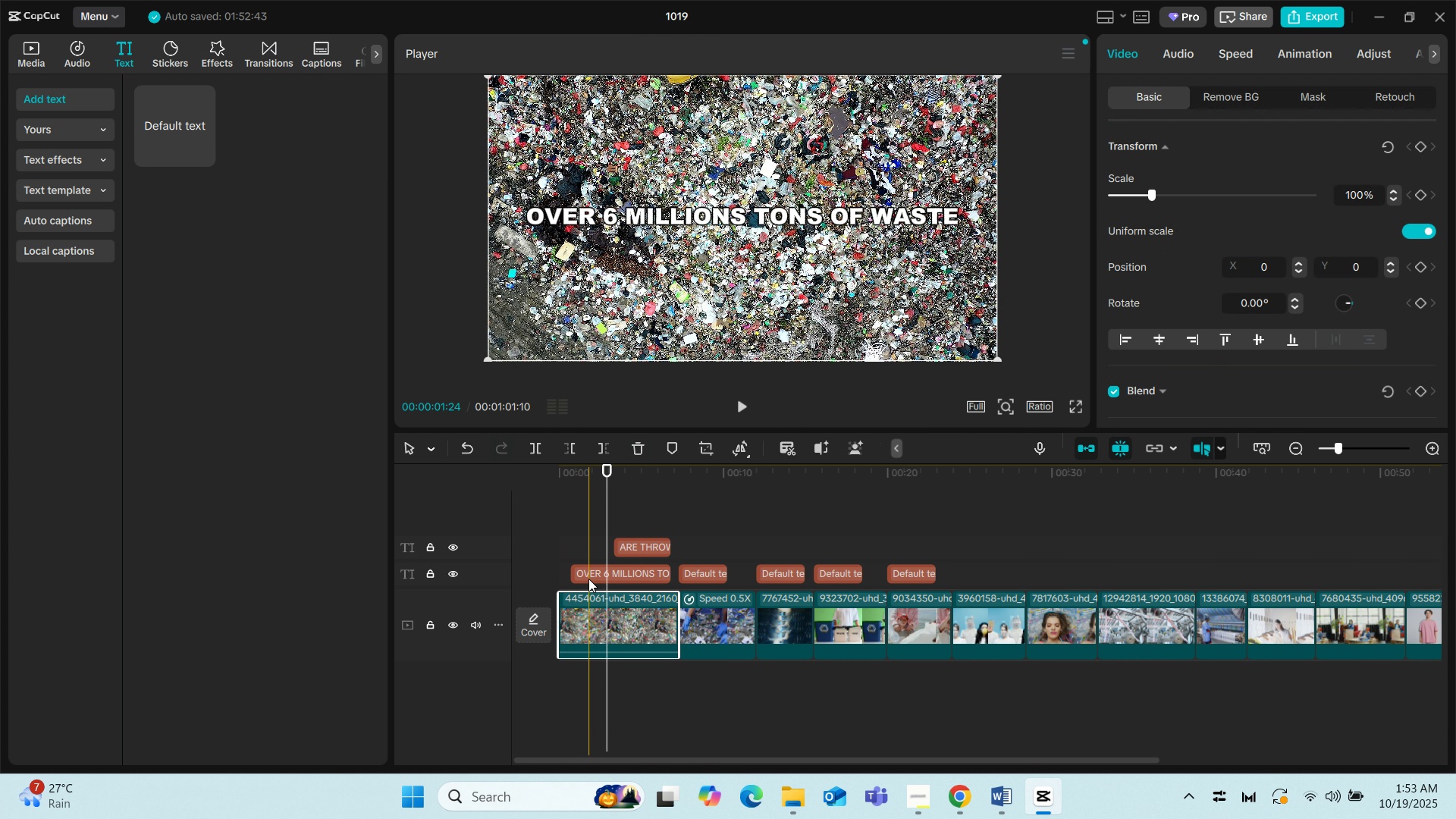 
left_click([588, 579])
 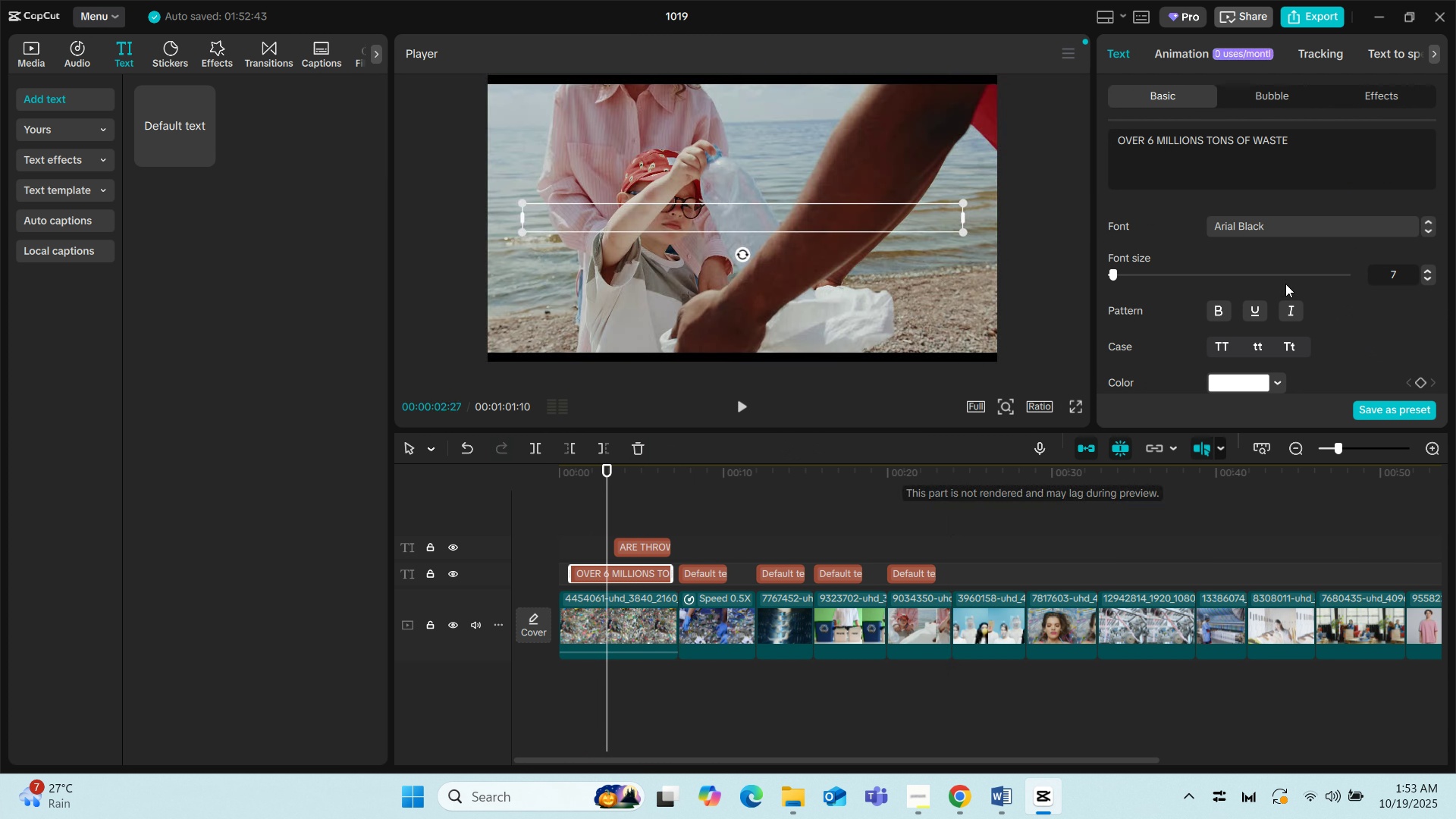 
scroll: coordinate [1339, 270], scroll_direction: up, amount: 2.0
 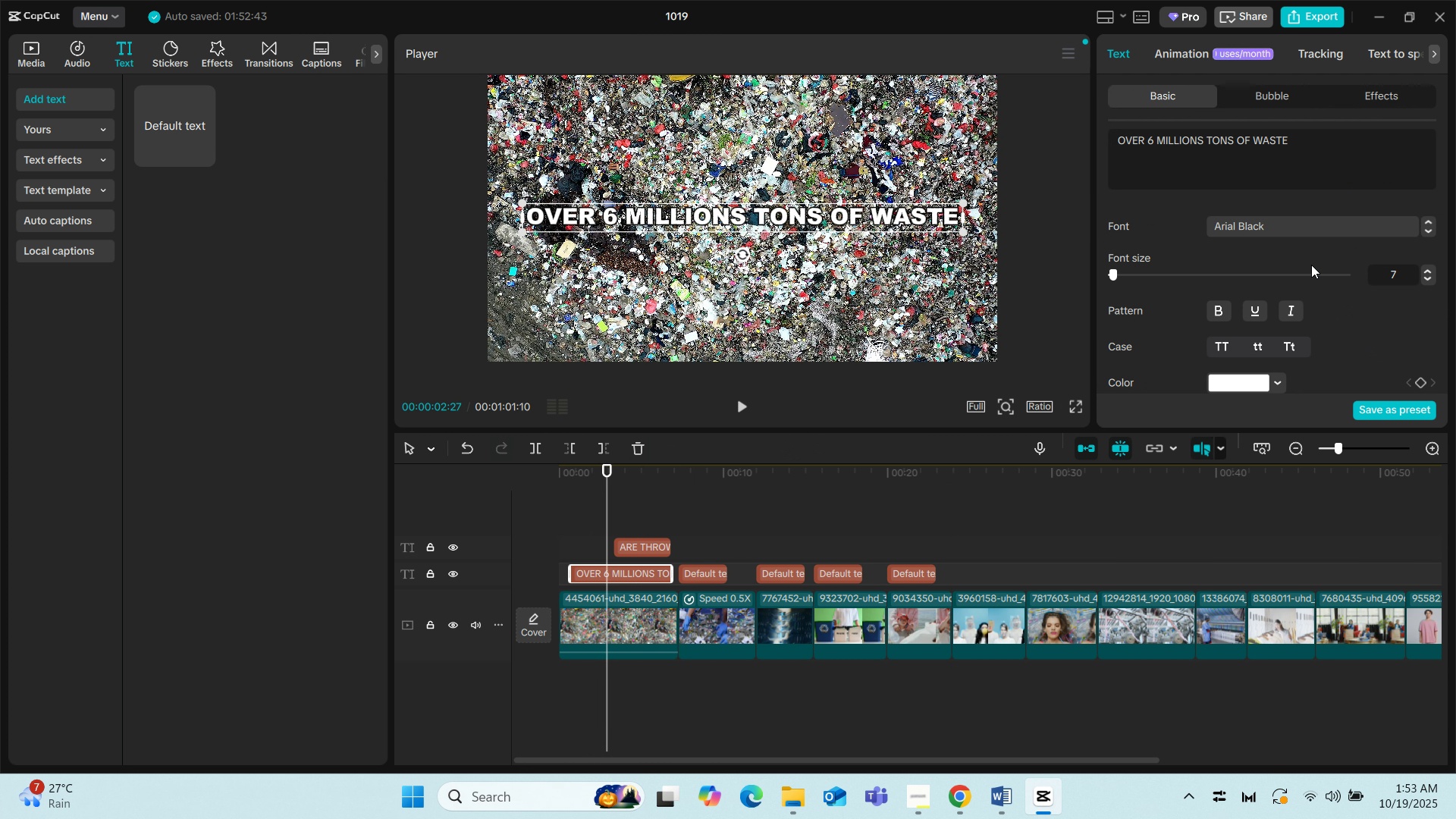 
scroll: coordinate [1311, 265], scroll_direction: down, amount: 2.0
 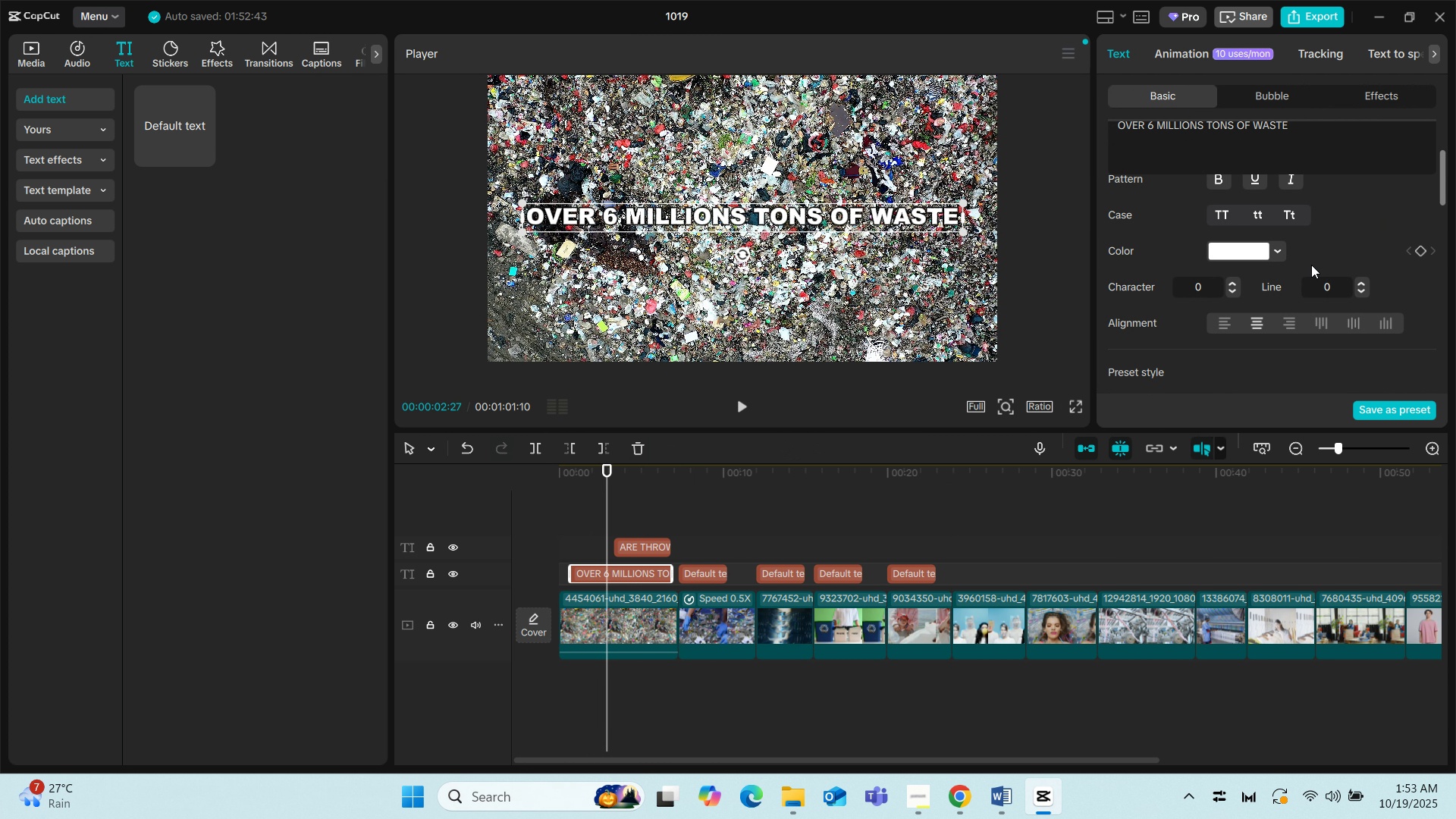 
scroll: coordinate [1311, 265], scroll_direction: up, amount: 4.0
 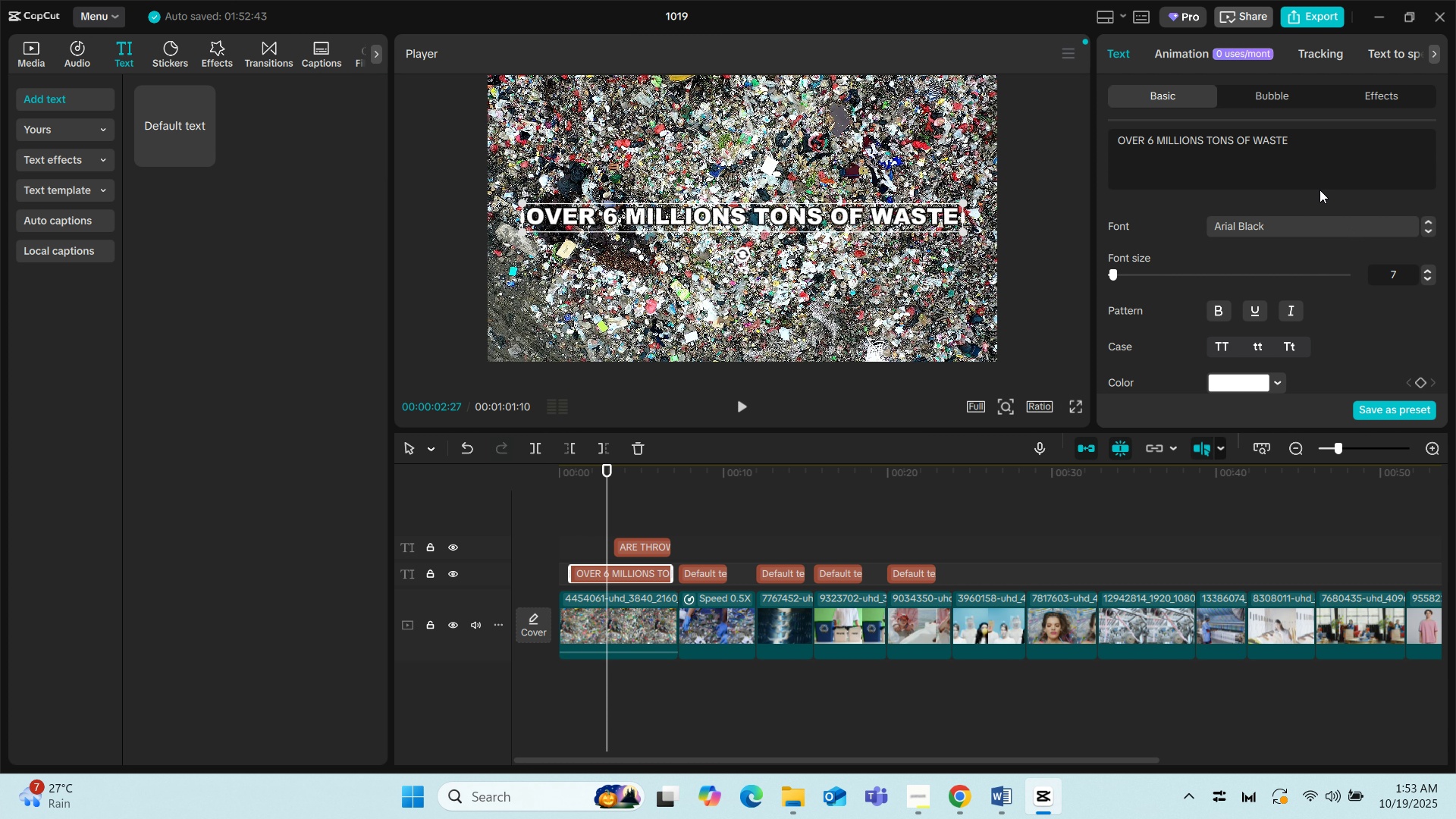 
scroll: coordinate [1338, 309], scroll_direction: down, amount: 1.0
 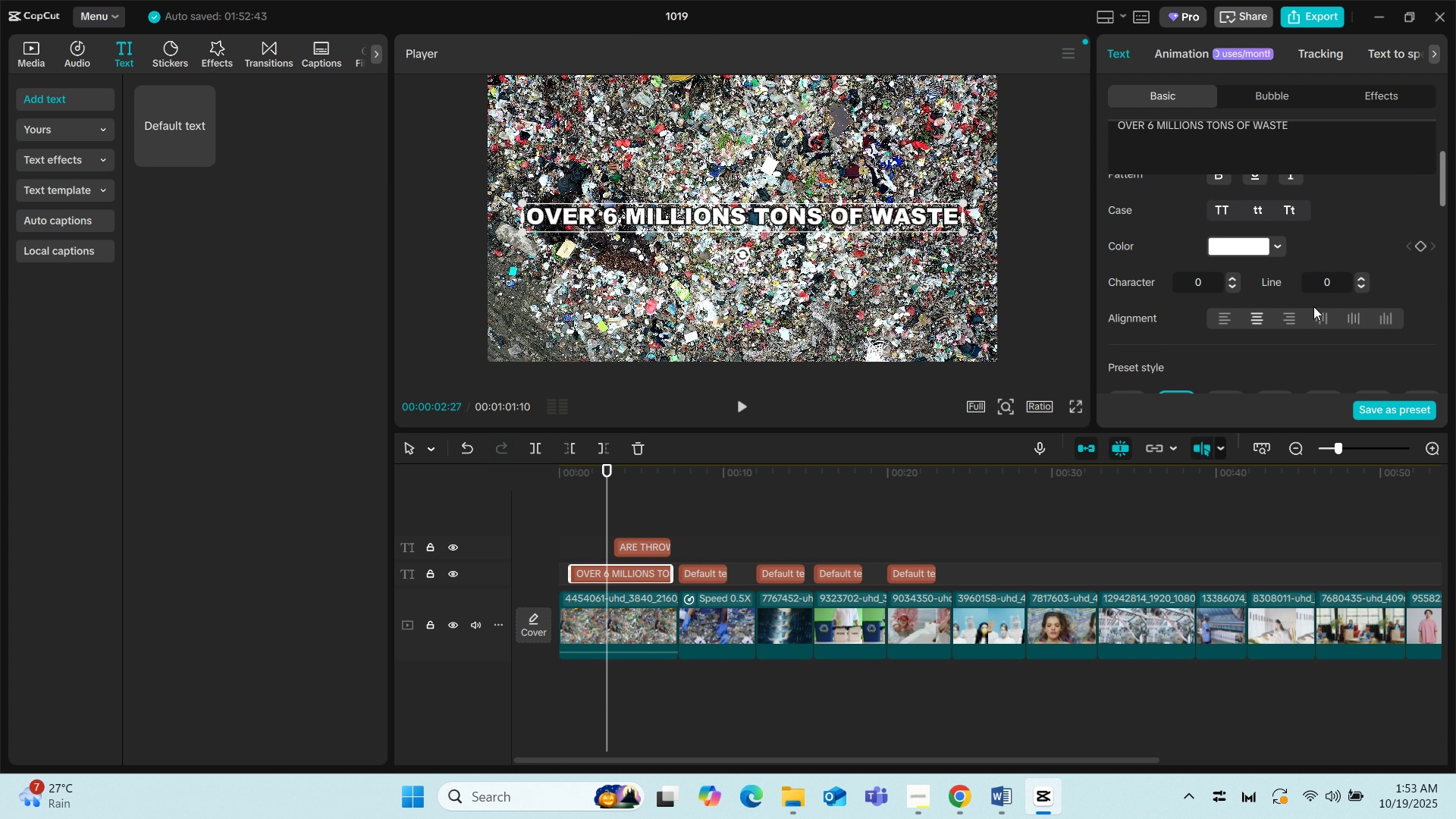 
scroll: coordinate [1334, 300], scroll_direction: up, amount: 3.0
 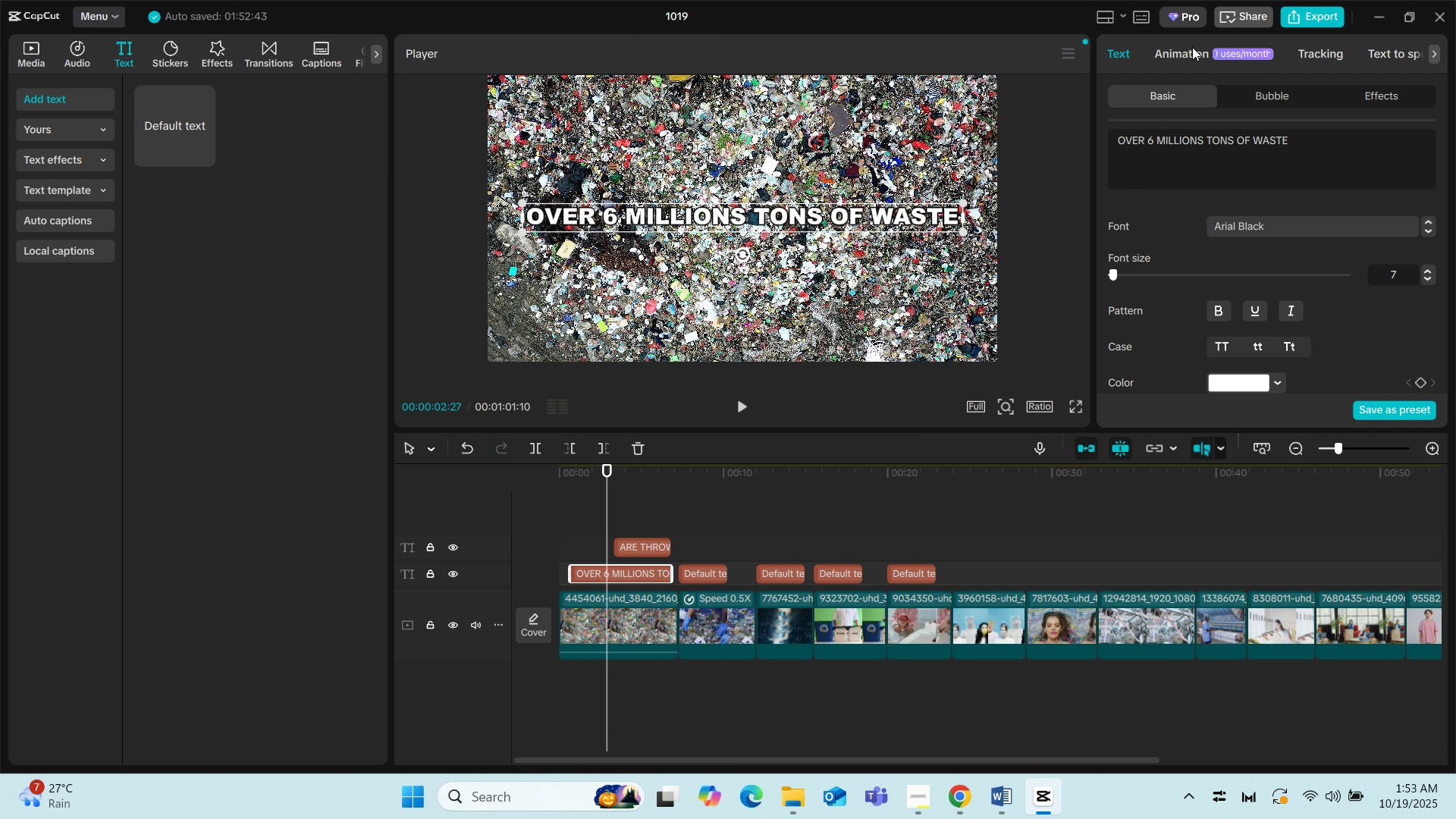 
scroll: coordinate [1314, 280], scroll_direction: down, amount: 4.0
 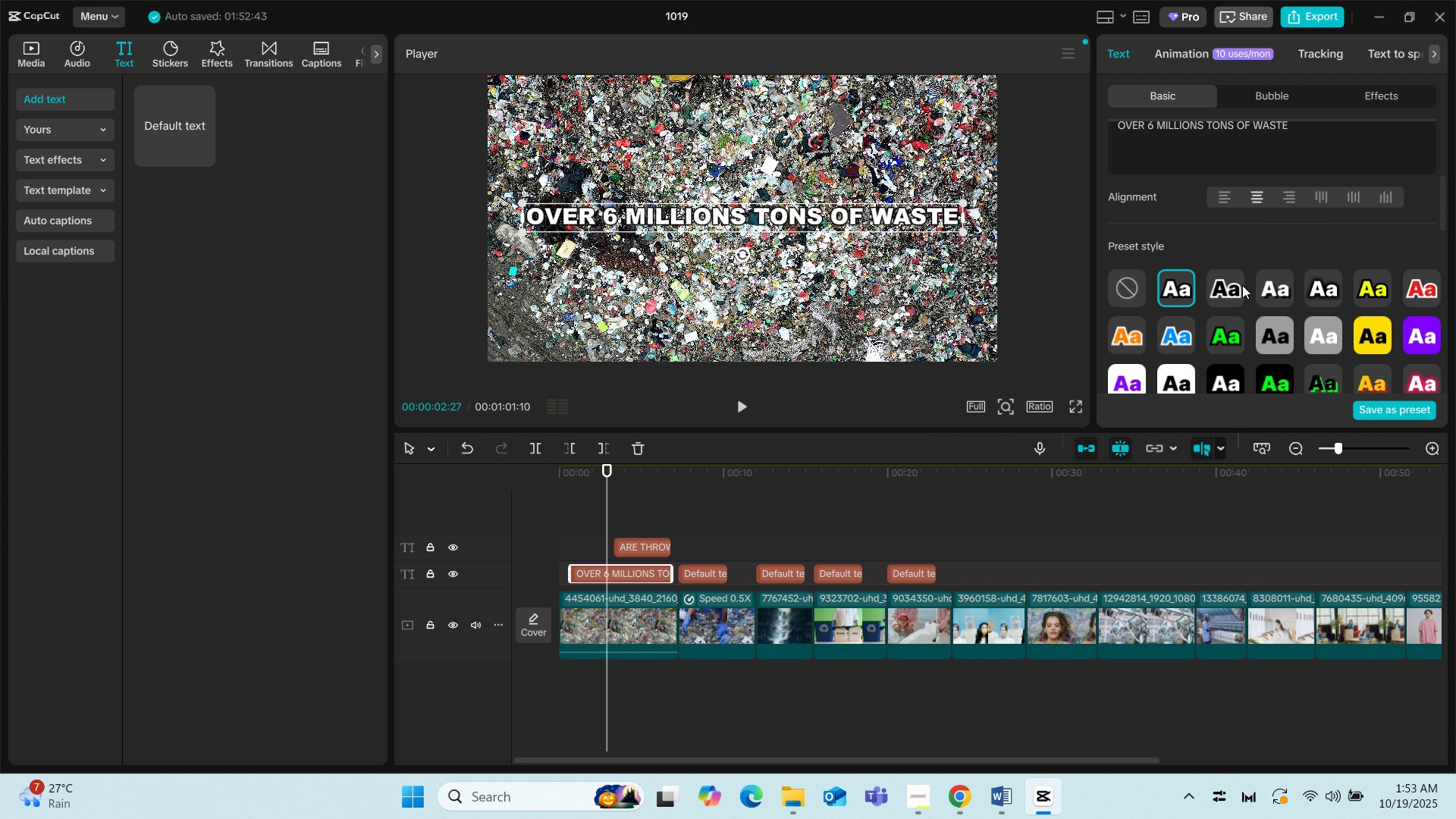 
left_click([1242, 285])
 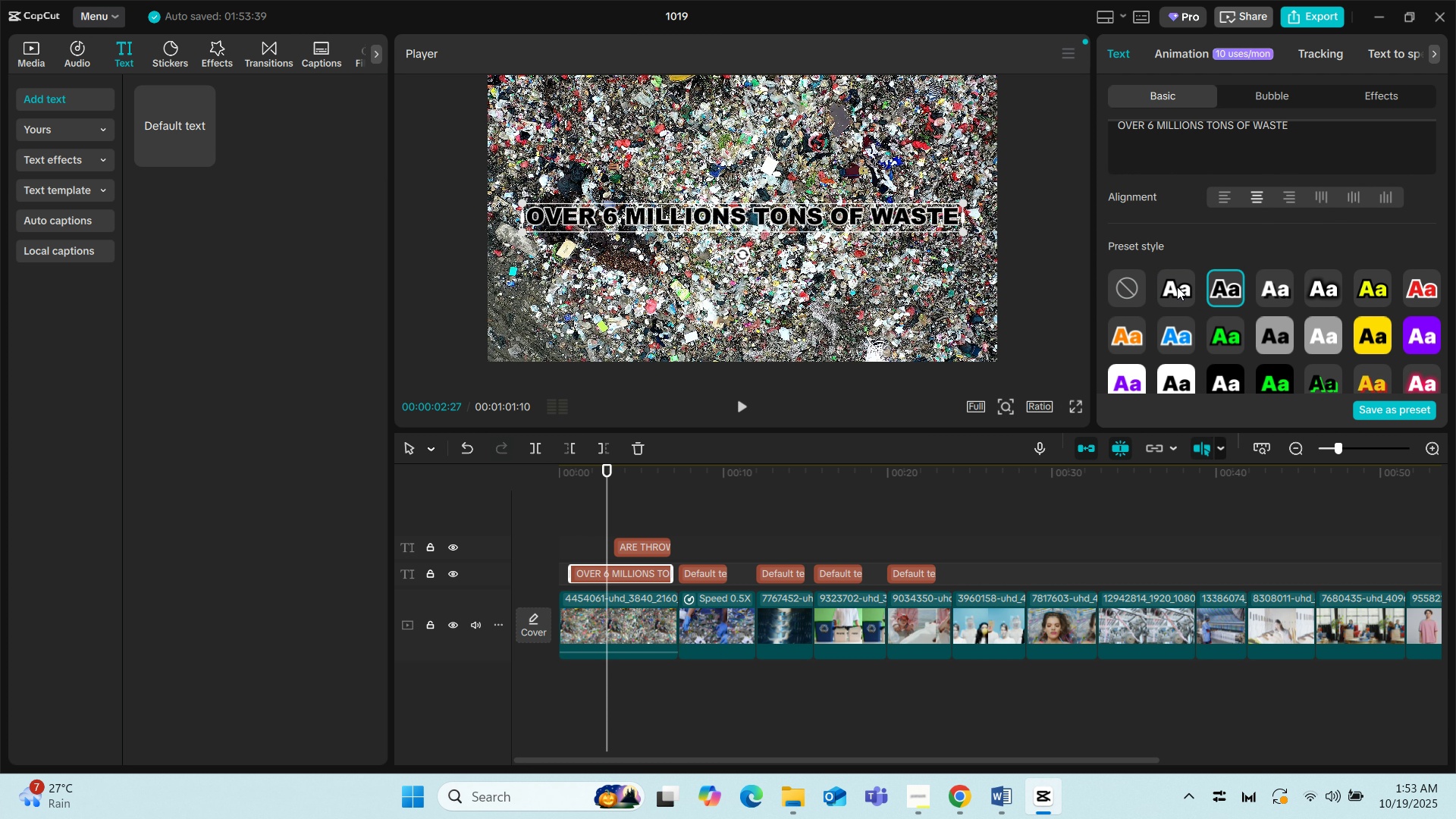 
left_click([1172, 287])
 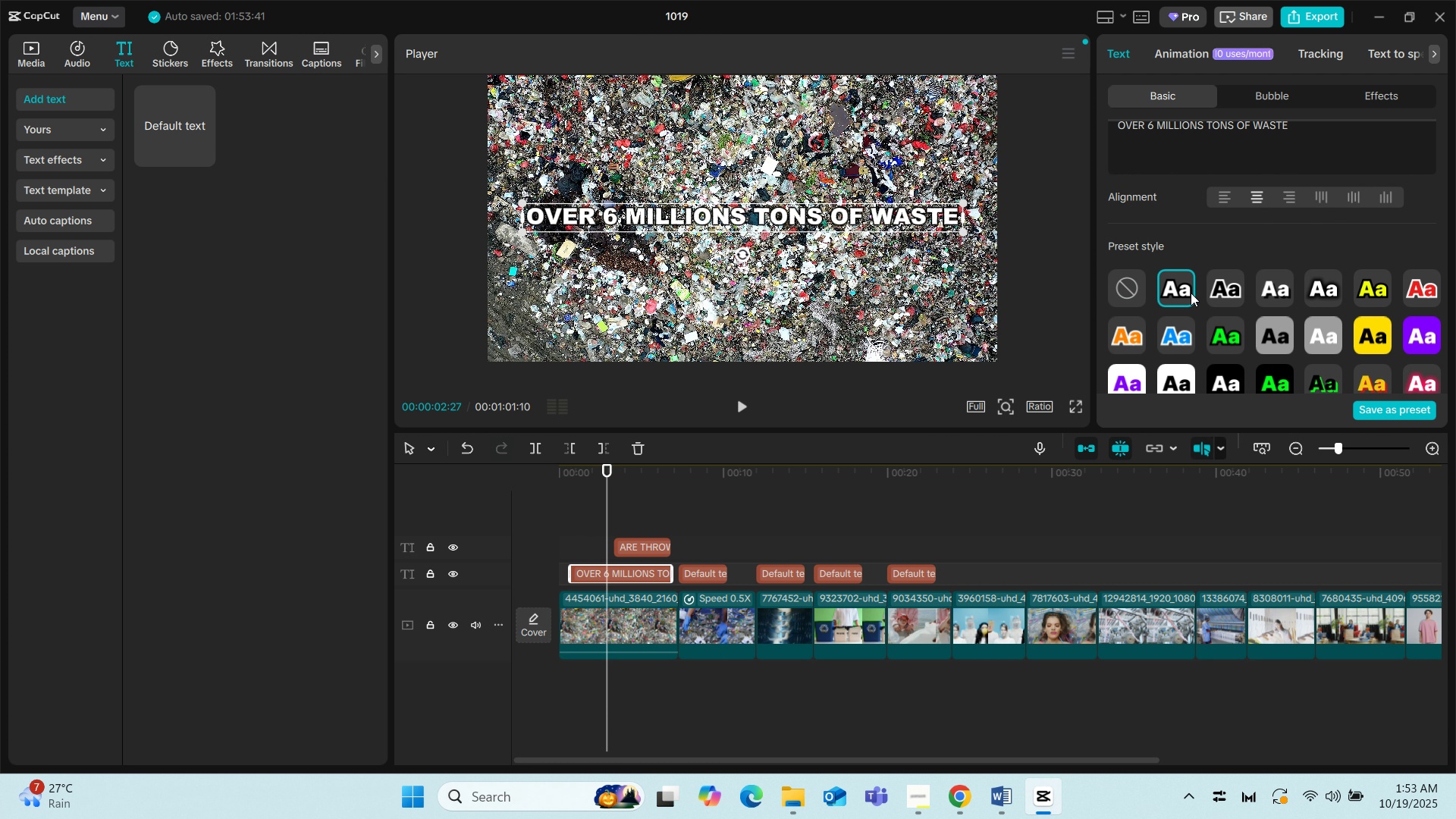 
left_click([1213, 292])
 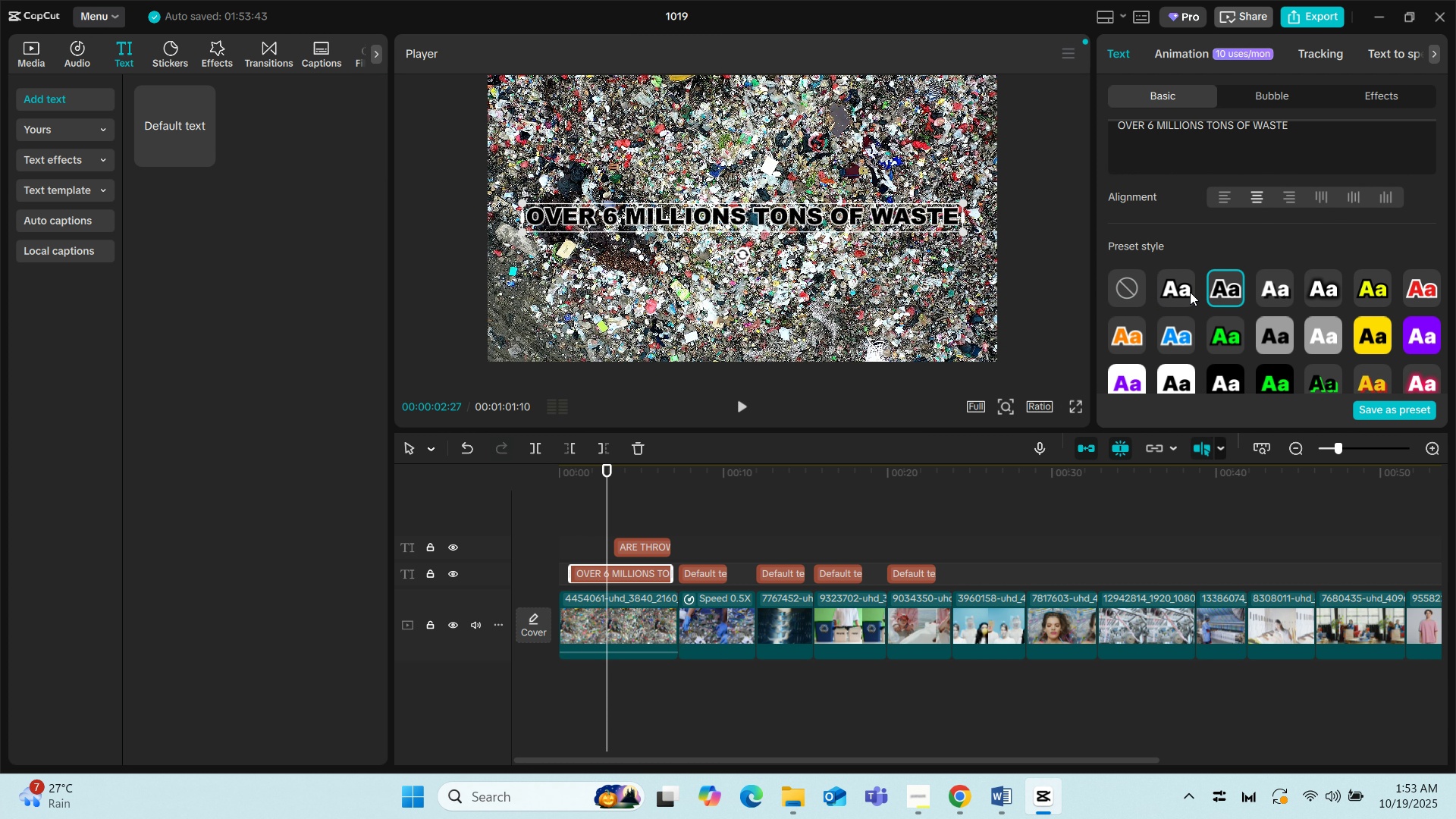 
left_click([1175, 290])
 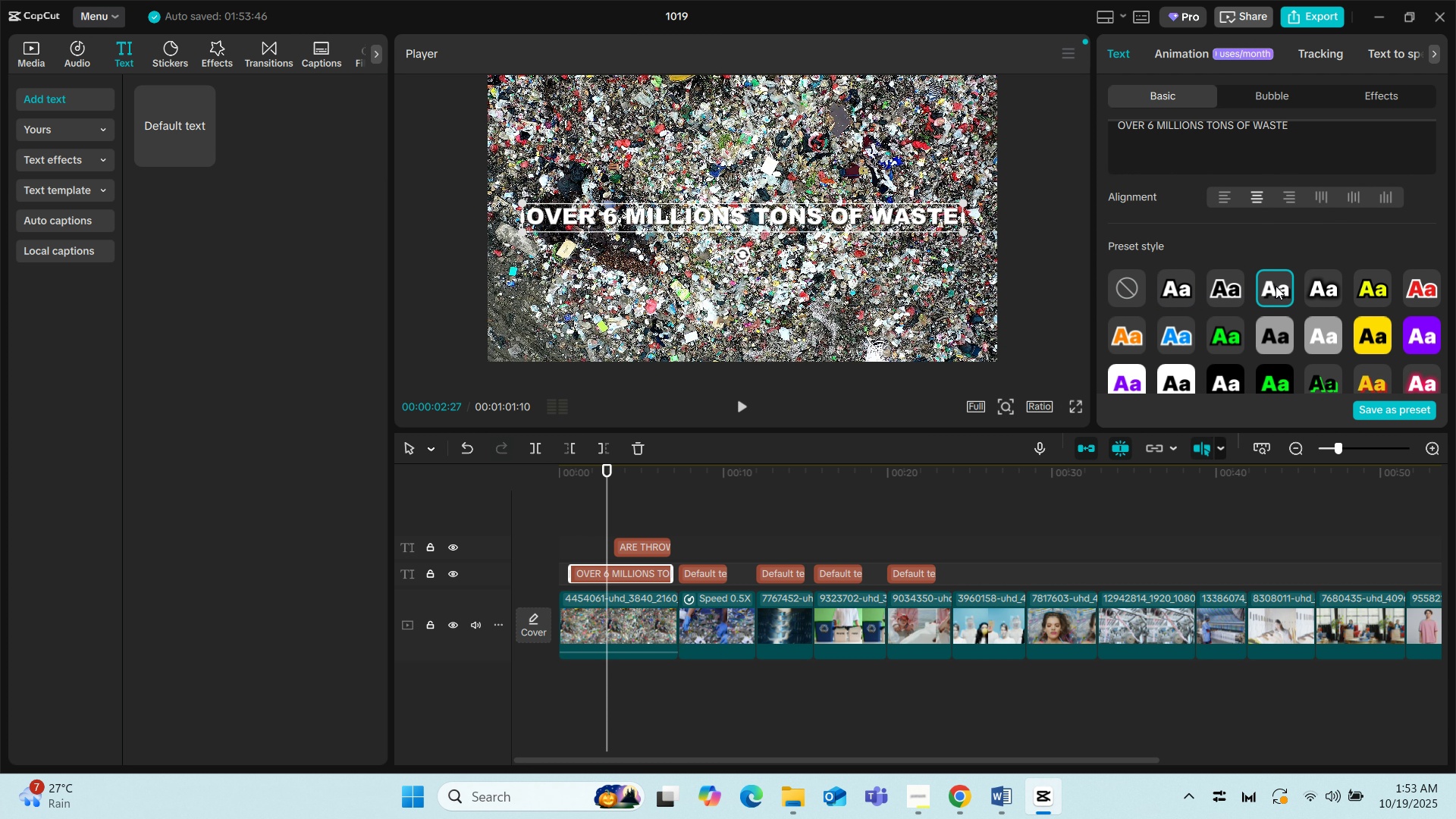 
left_click([1276, 286])
 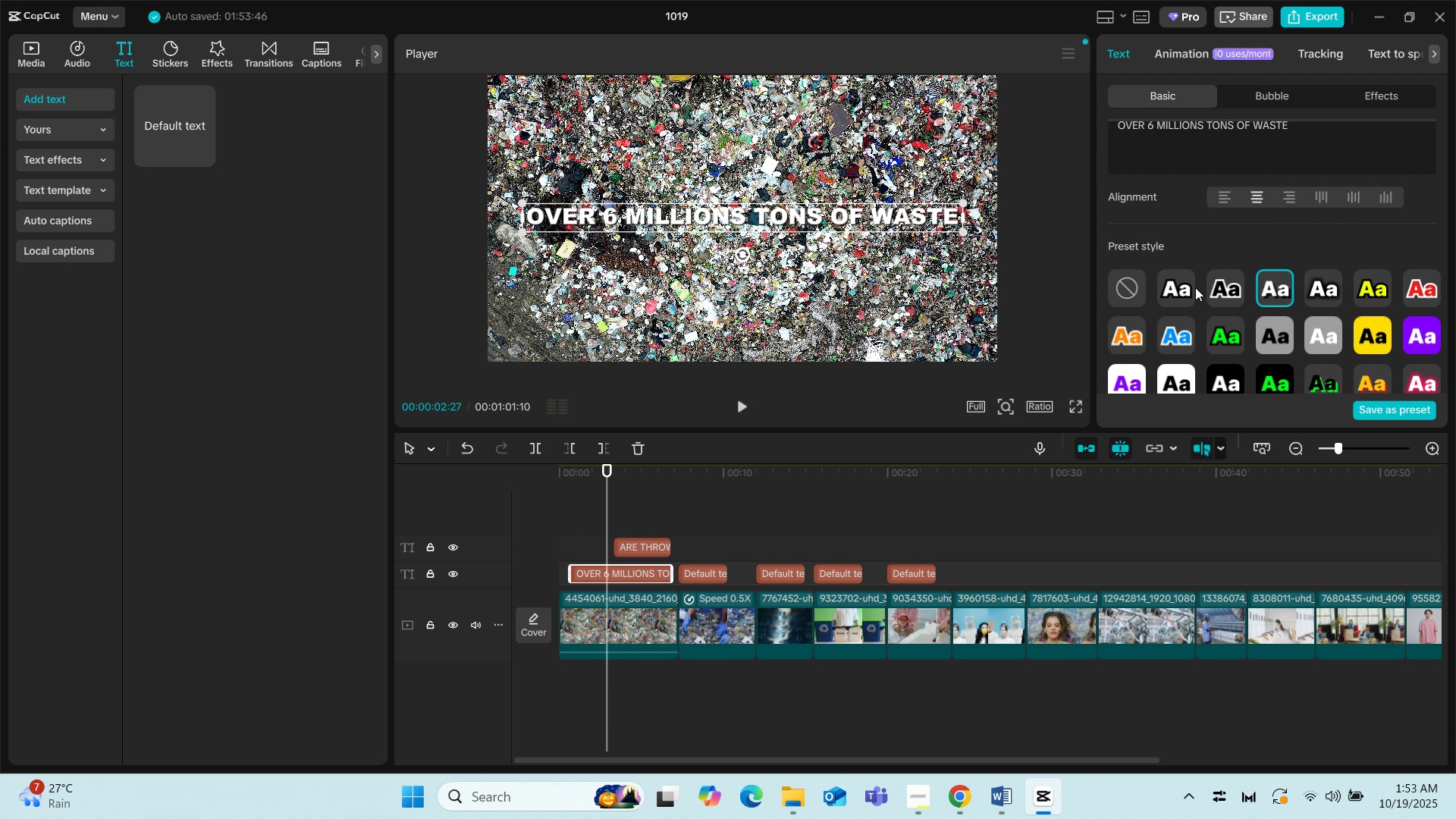 
left_click([1156, 290])
 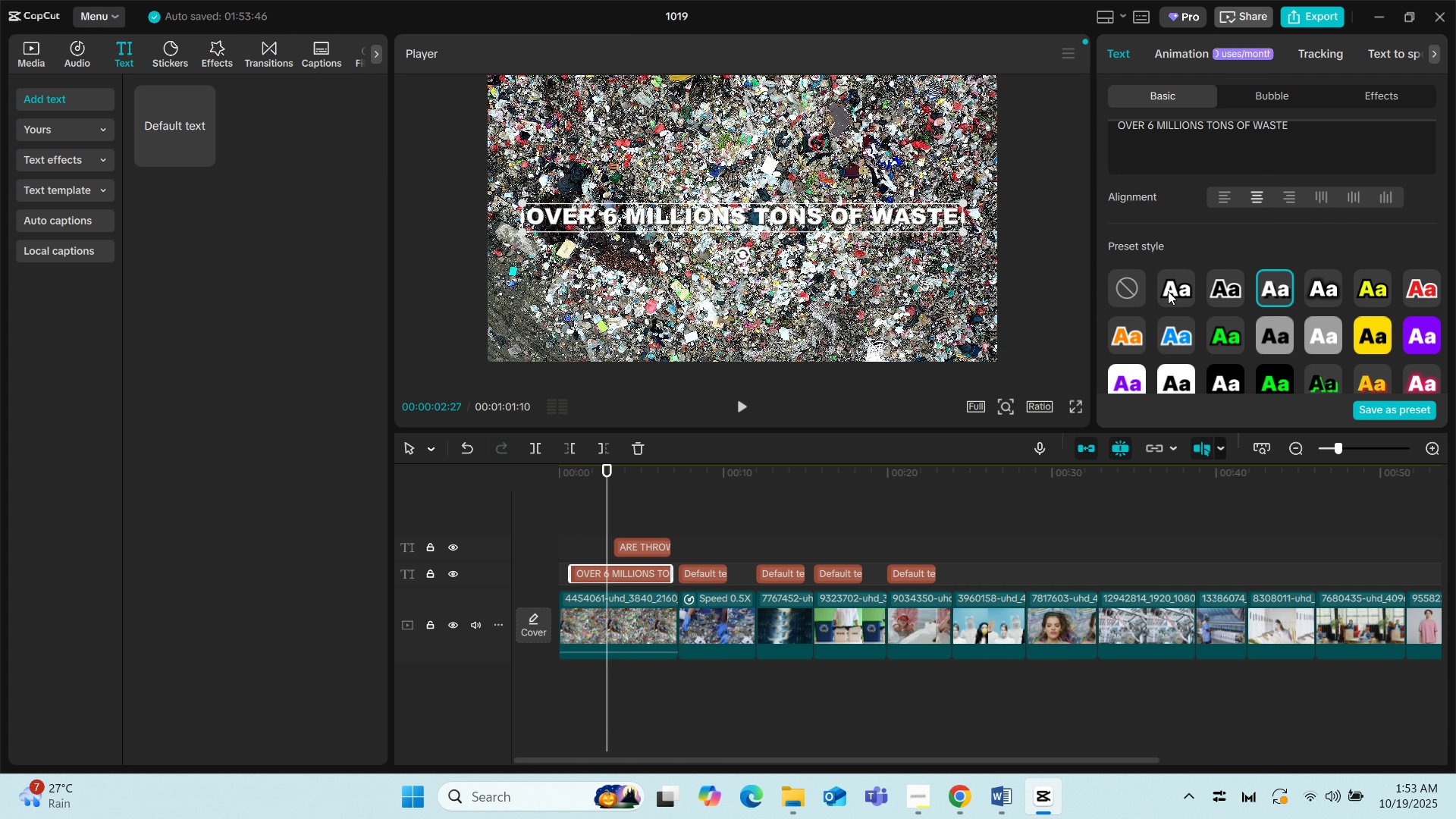 
left_click([1168, 291])
 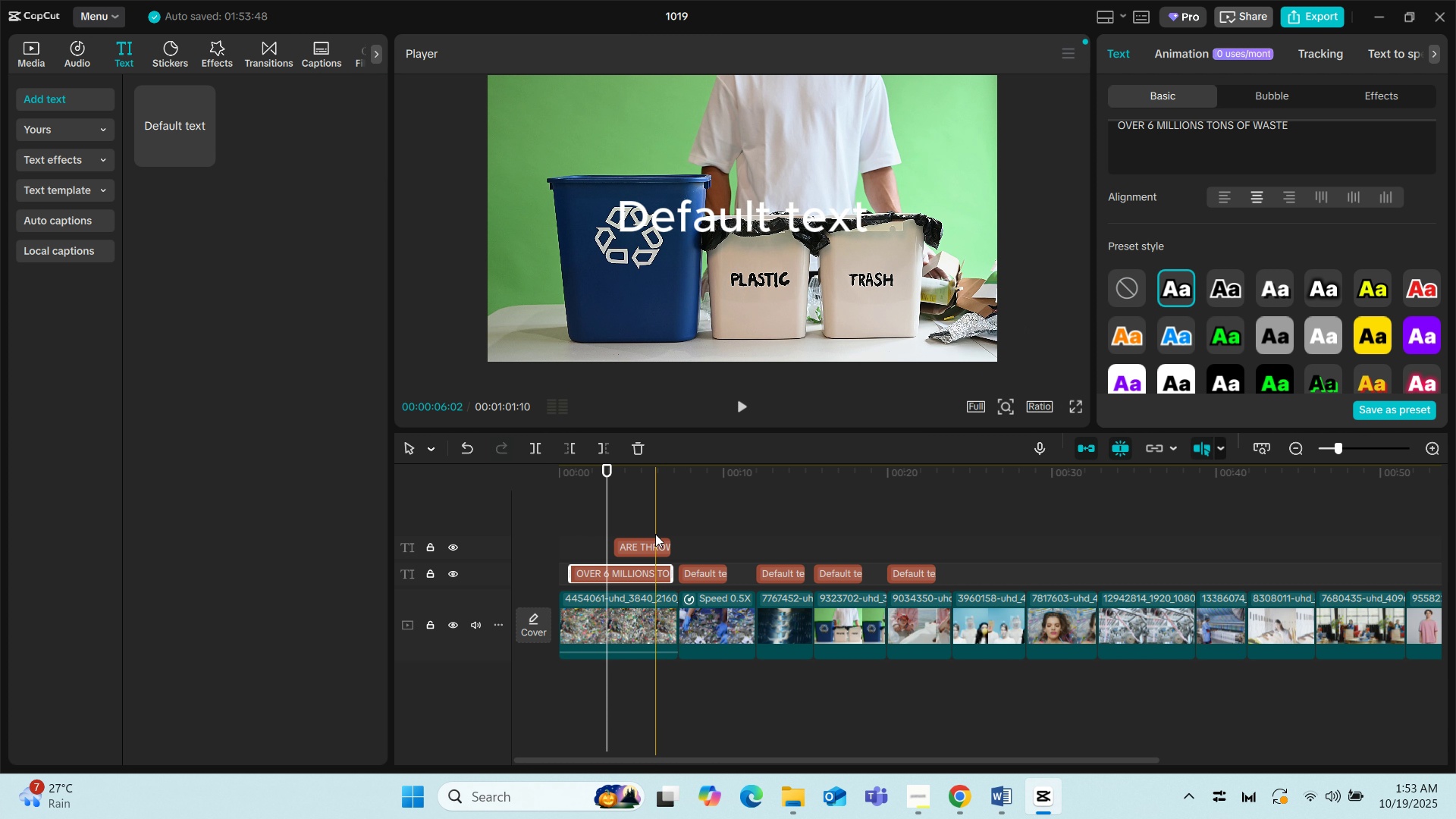 
left_click([647, 543])
 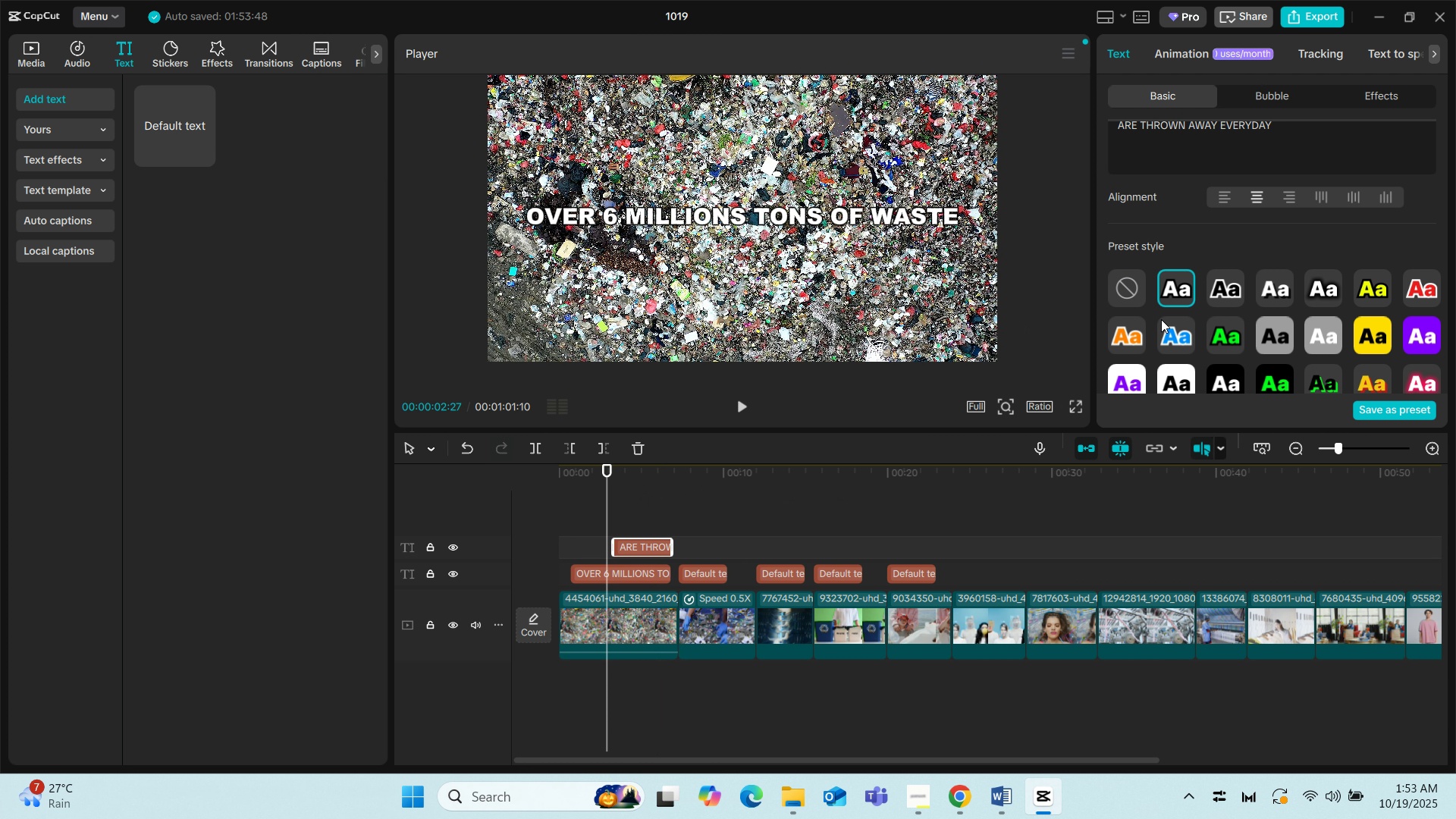 
wait(5.57)
 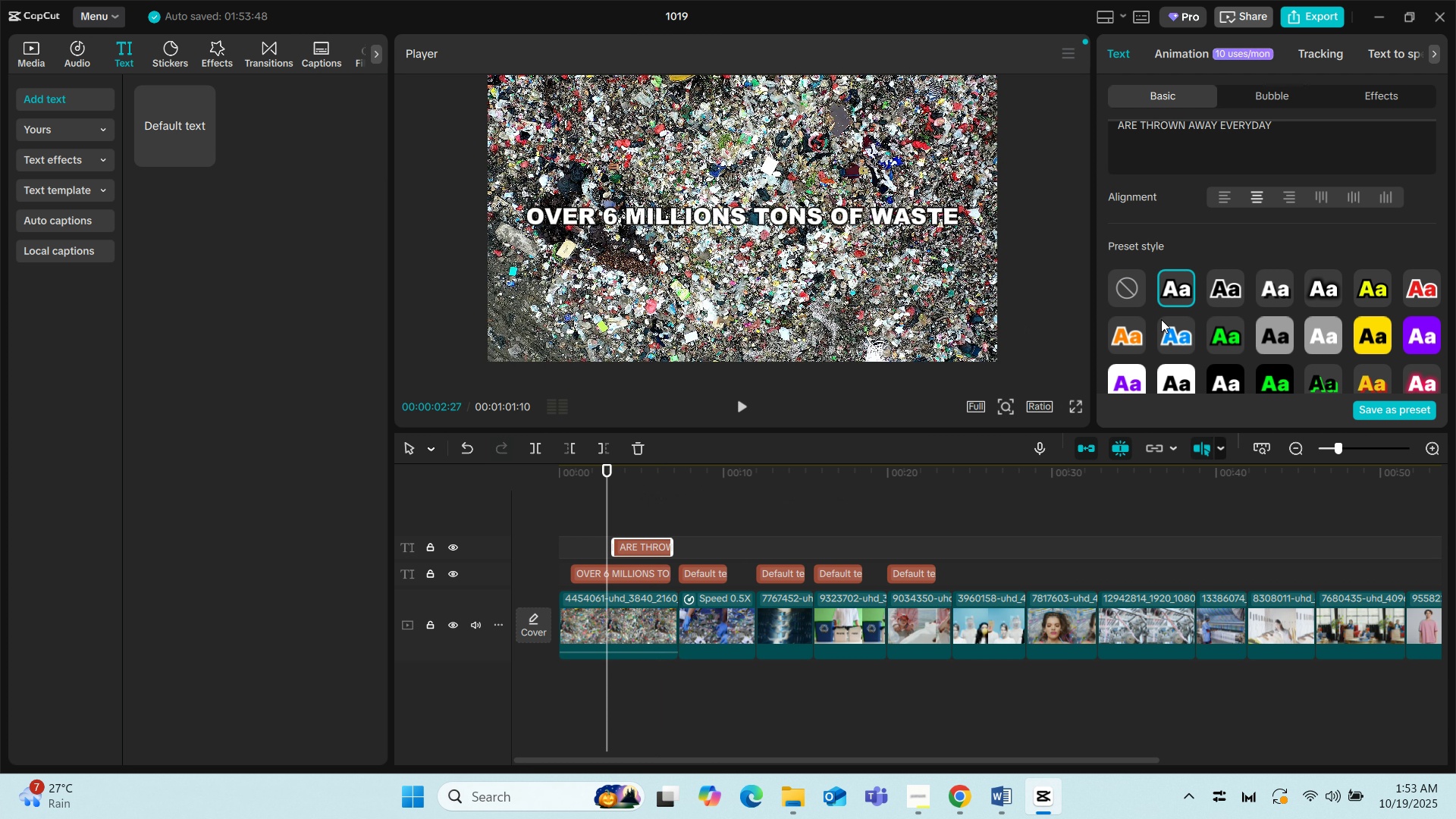 
left_click([1225, 287])
 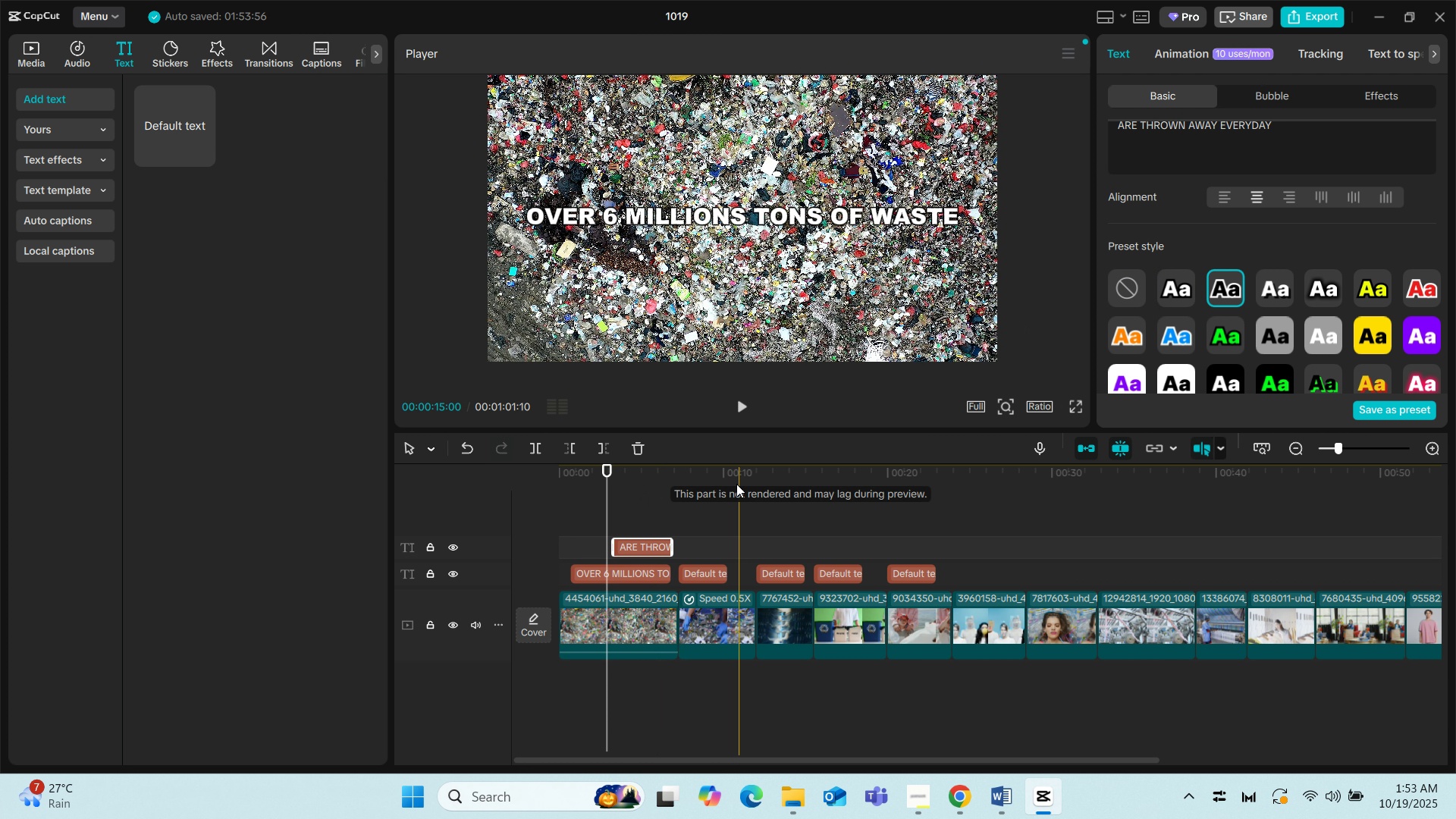 
left_click([644, 493])
 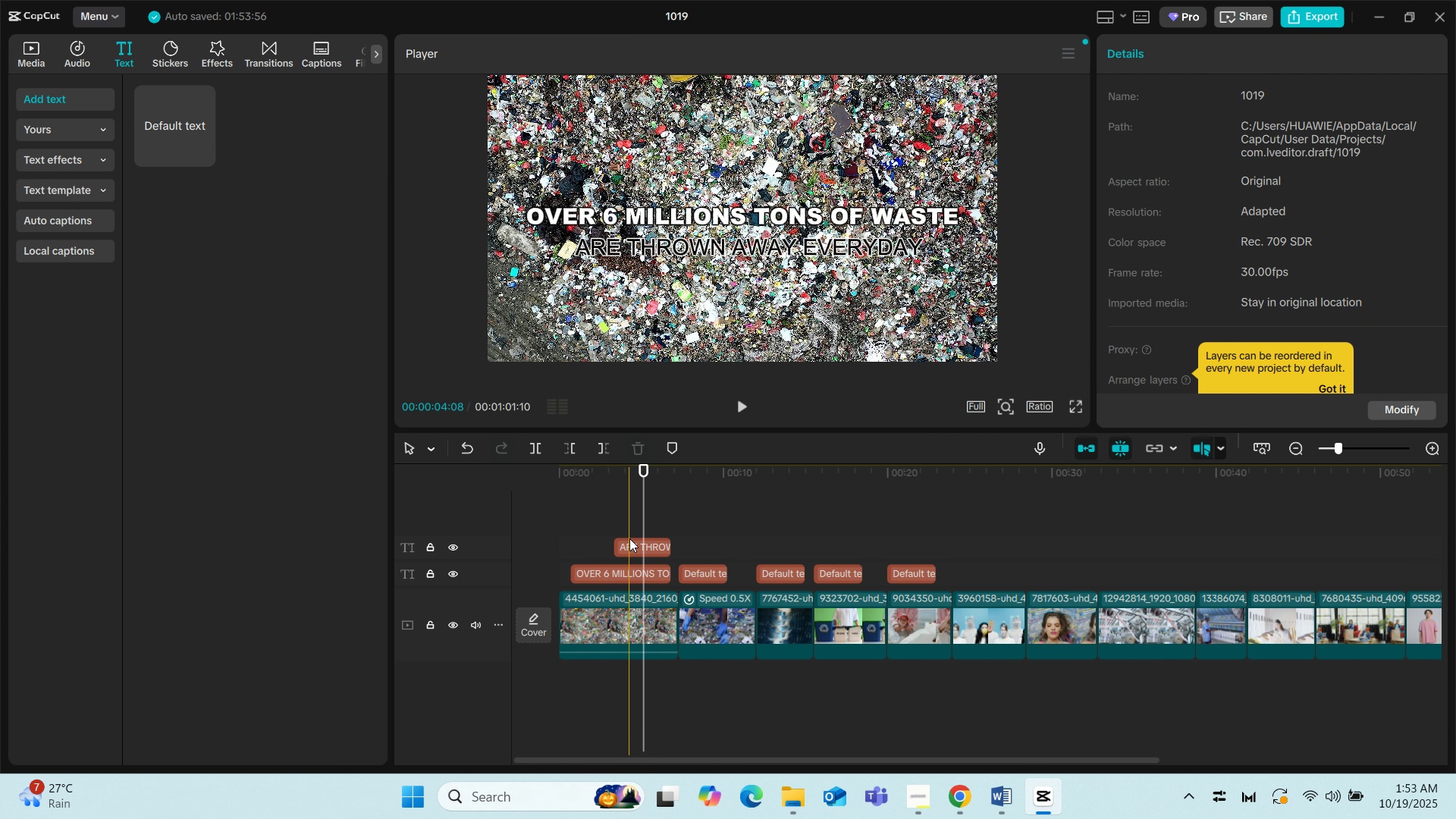 
left_click([629, 538])
 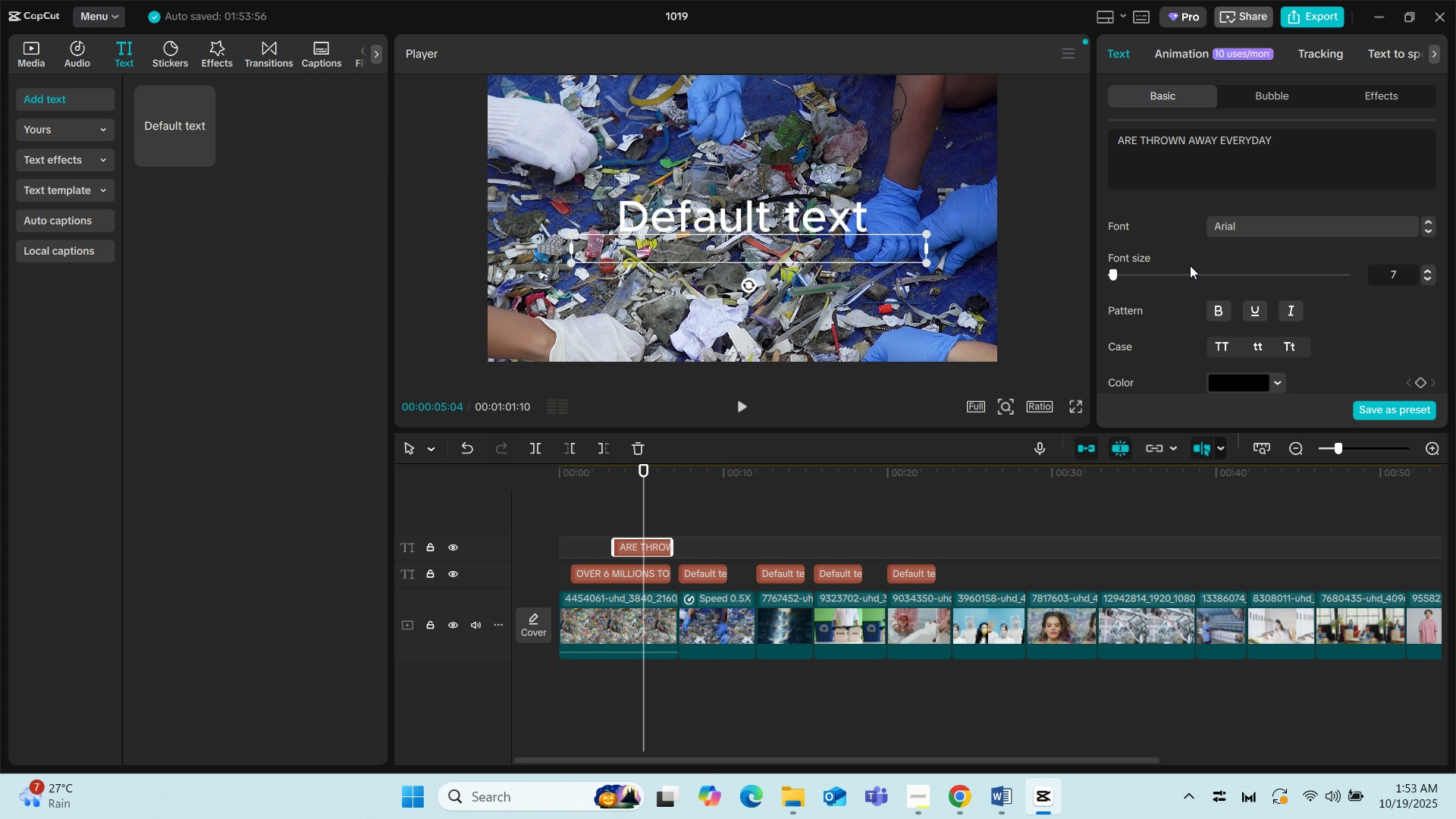 
scroll: coordinate [1190, 255], scroll_direction: up, amount: 2.0
 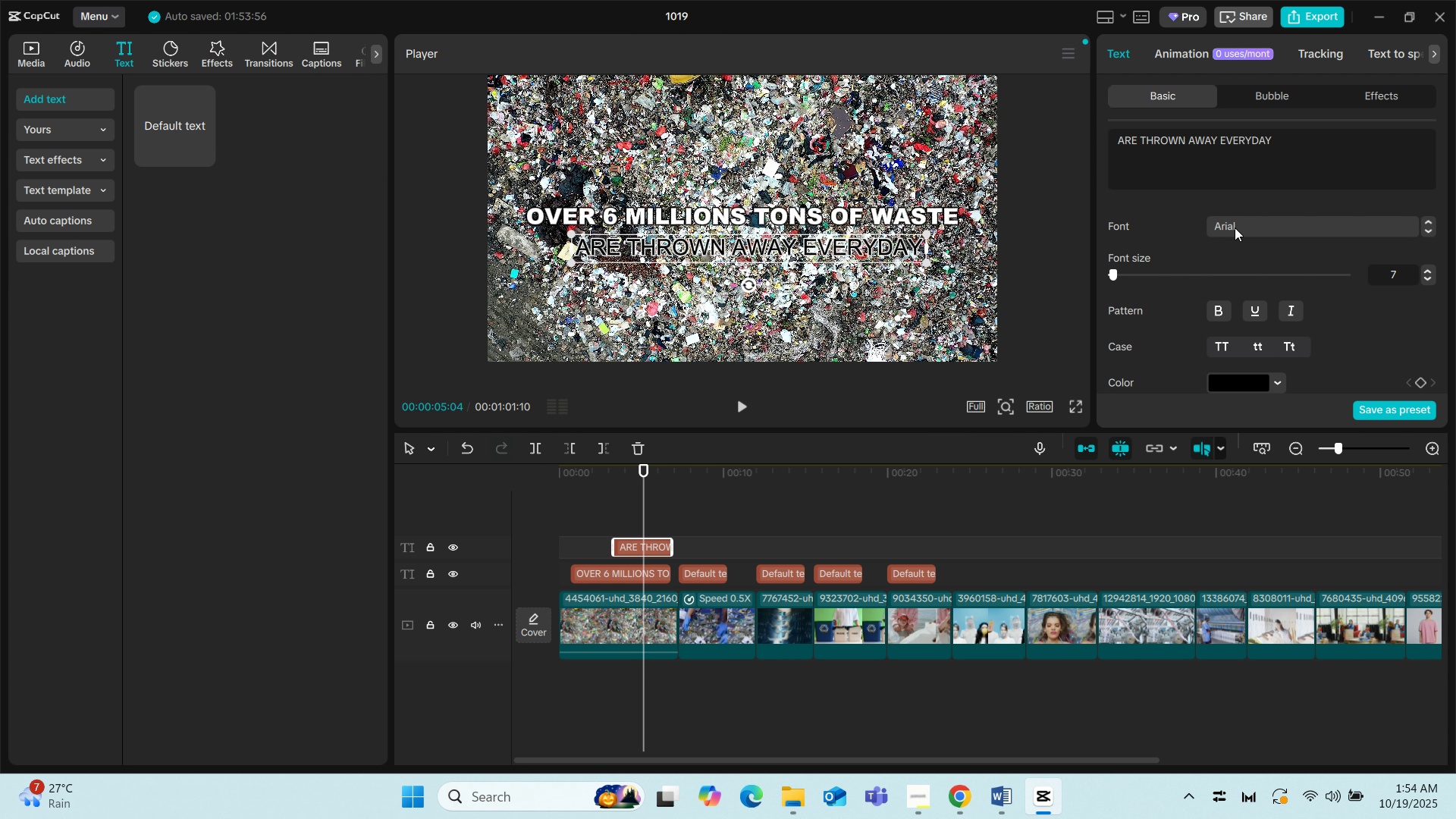 
scroll: coordinate [1283, 281], scroll_direction: down, amount: 4.0
 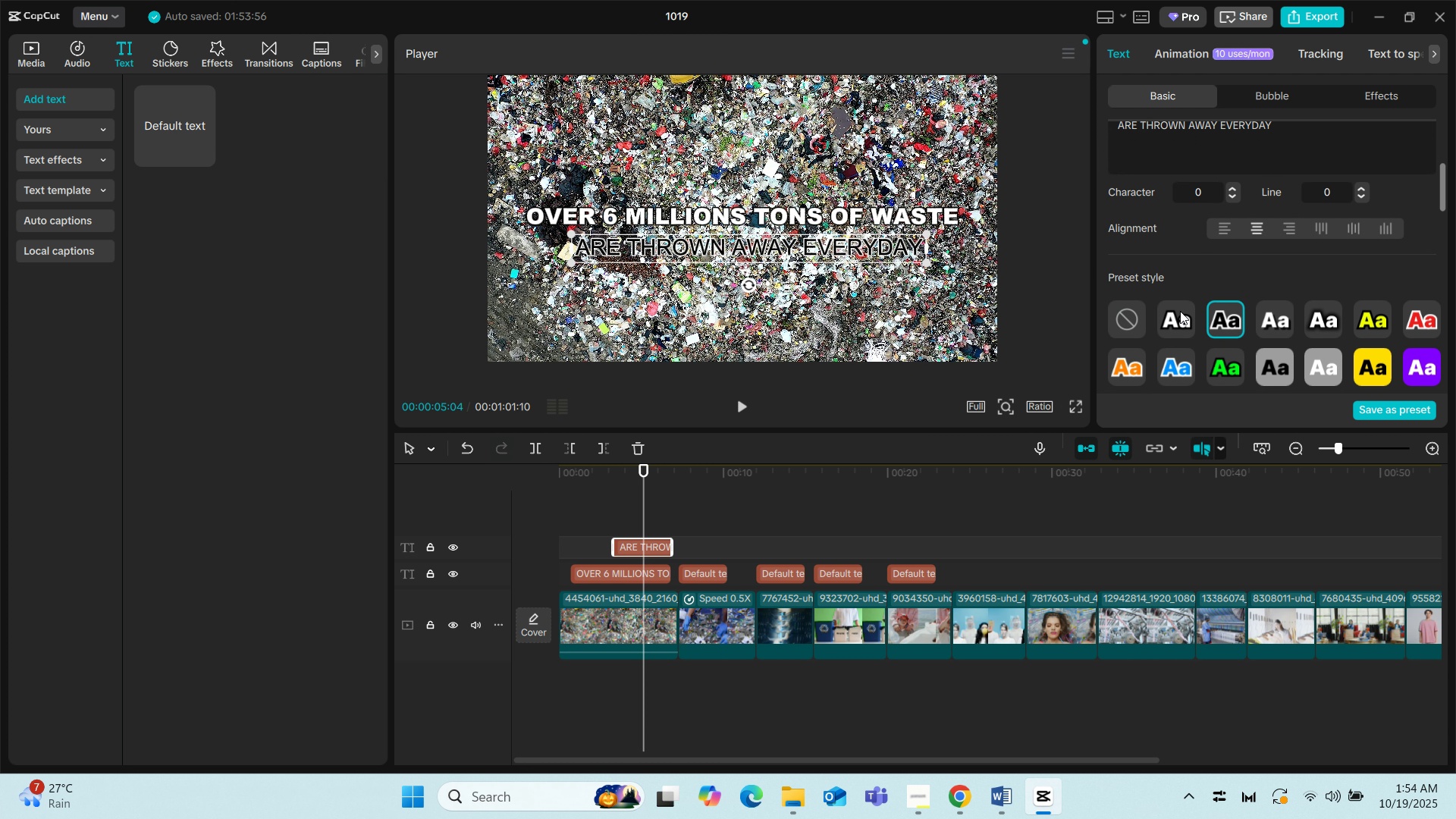 
left_click([1180, 311])
 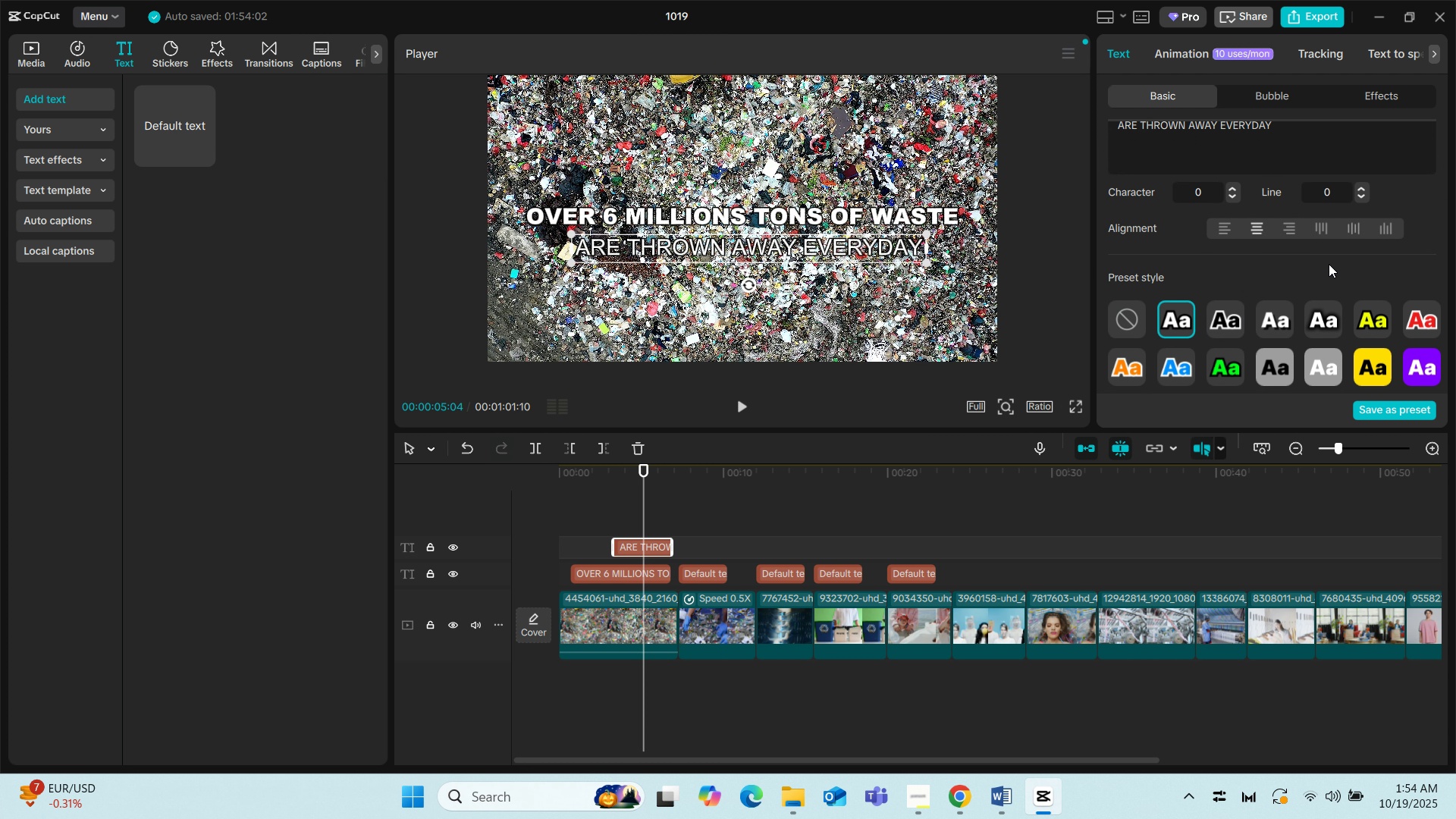 
wait(6.33)
 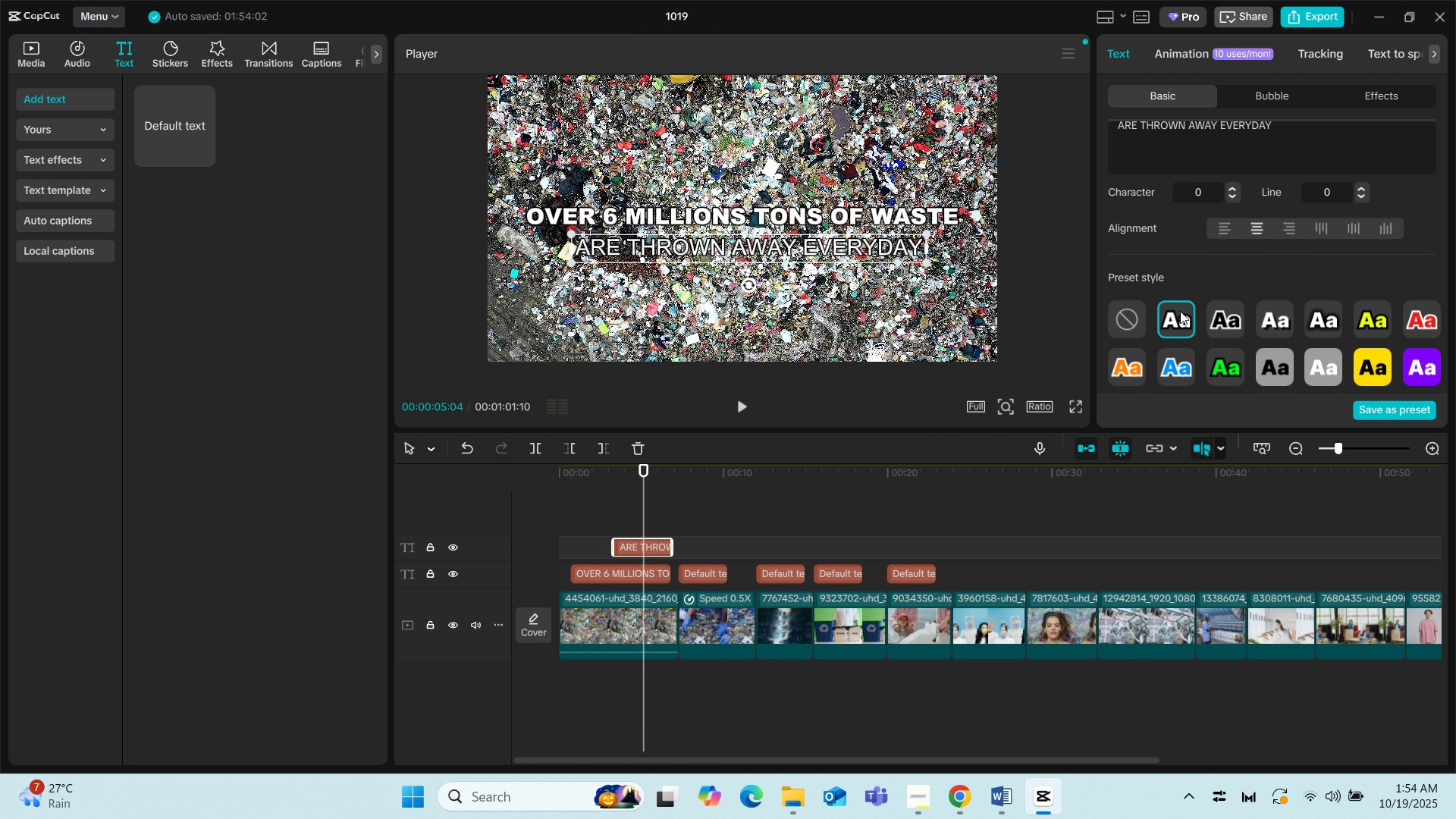 
scroll: coordinate [1372, 268], scroll_direction: up, amount: 3.0
 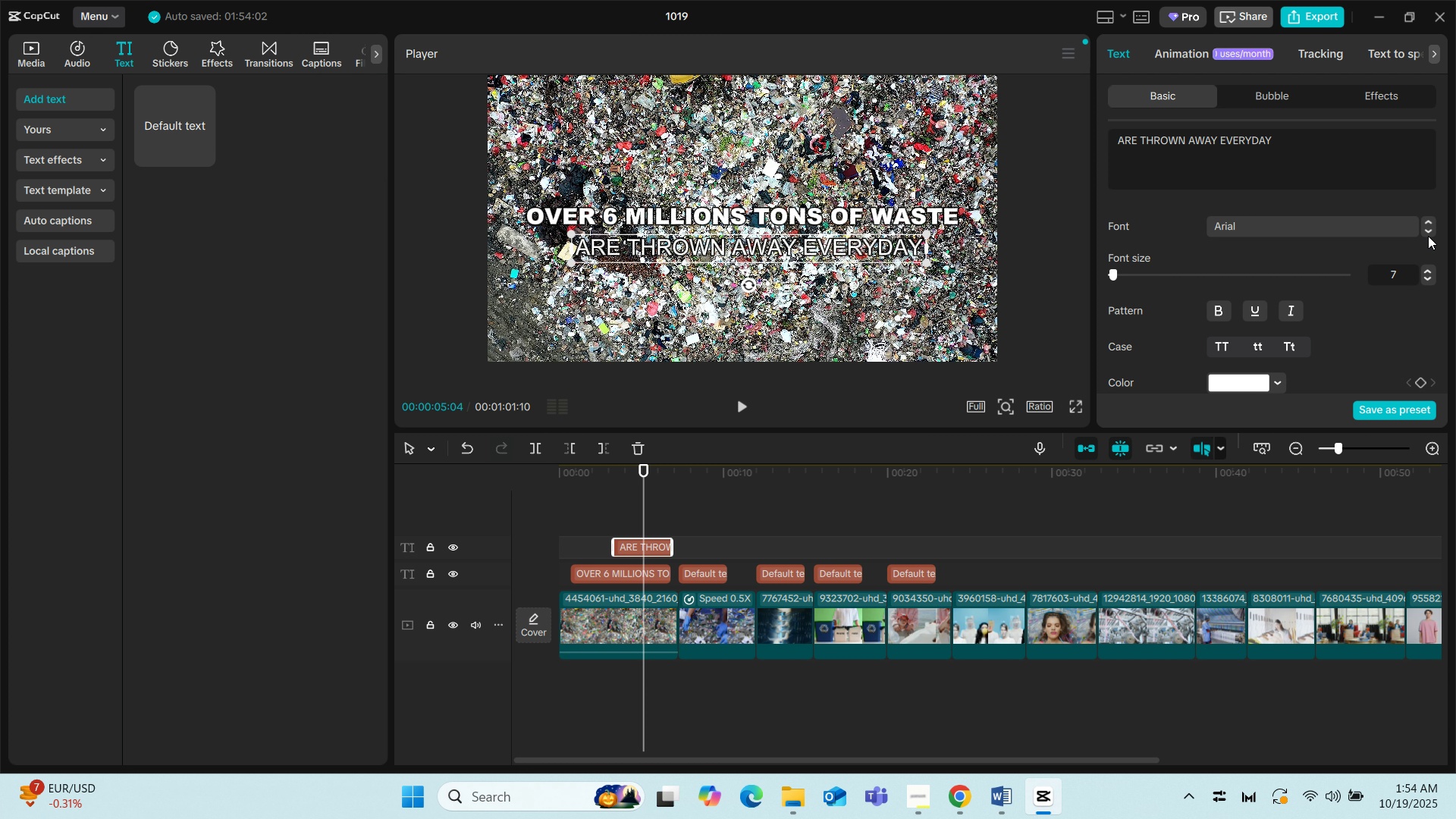 
left_click([1428, 235])
 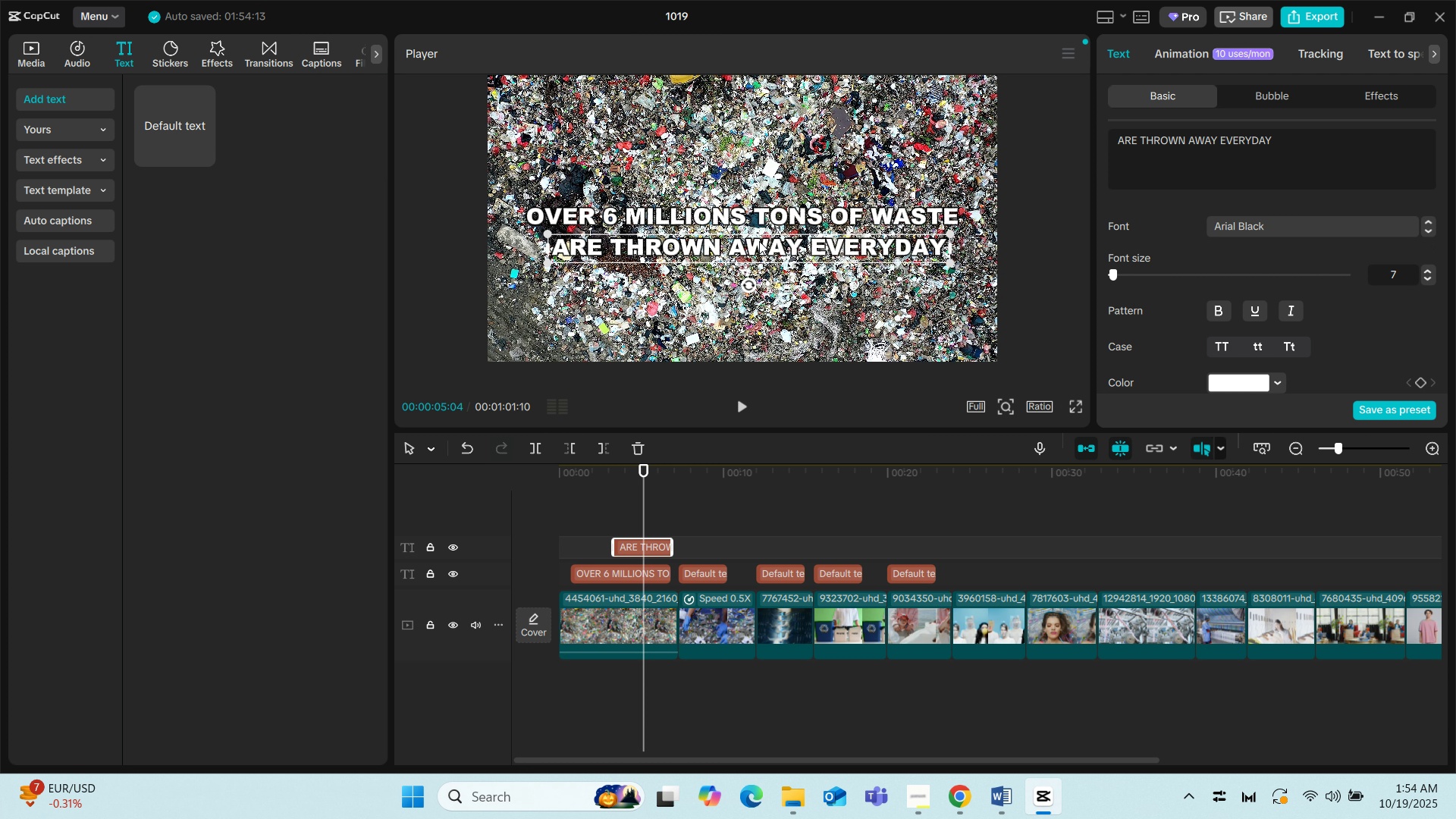 
wait(6.76)
 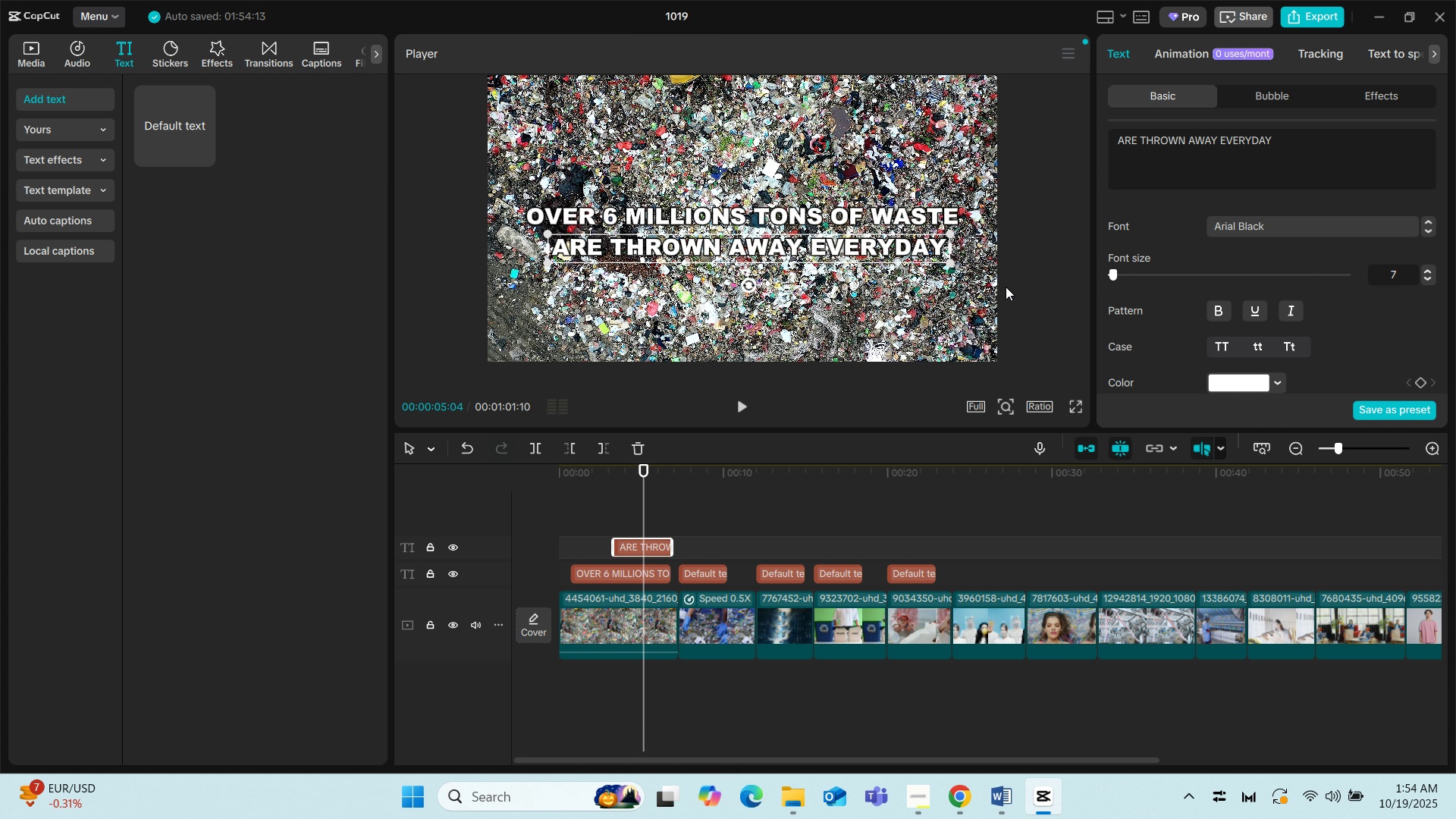 
left_click([759, 241])
 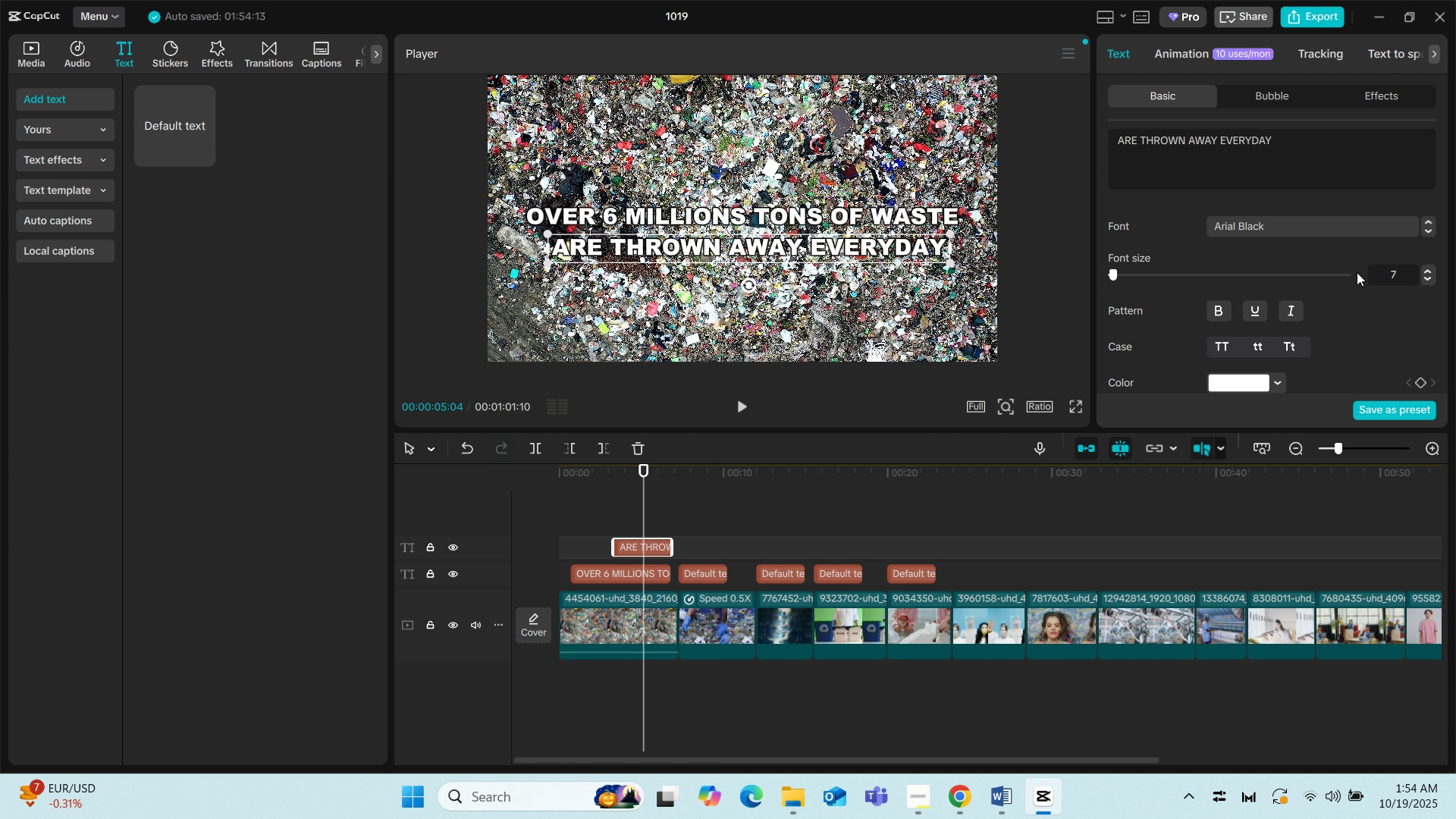 
left_click([849, 244])
 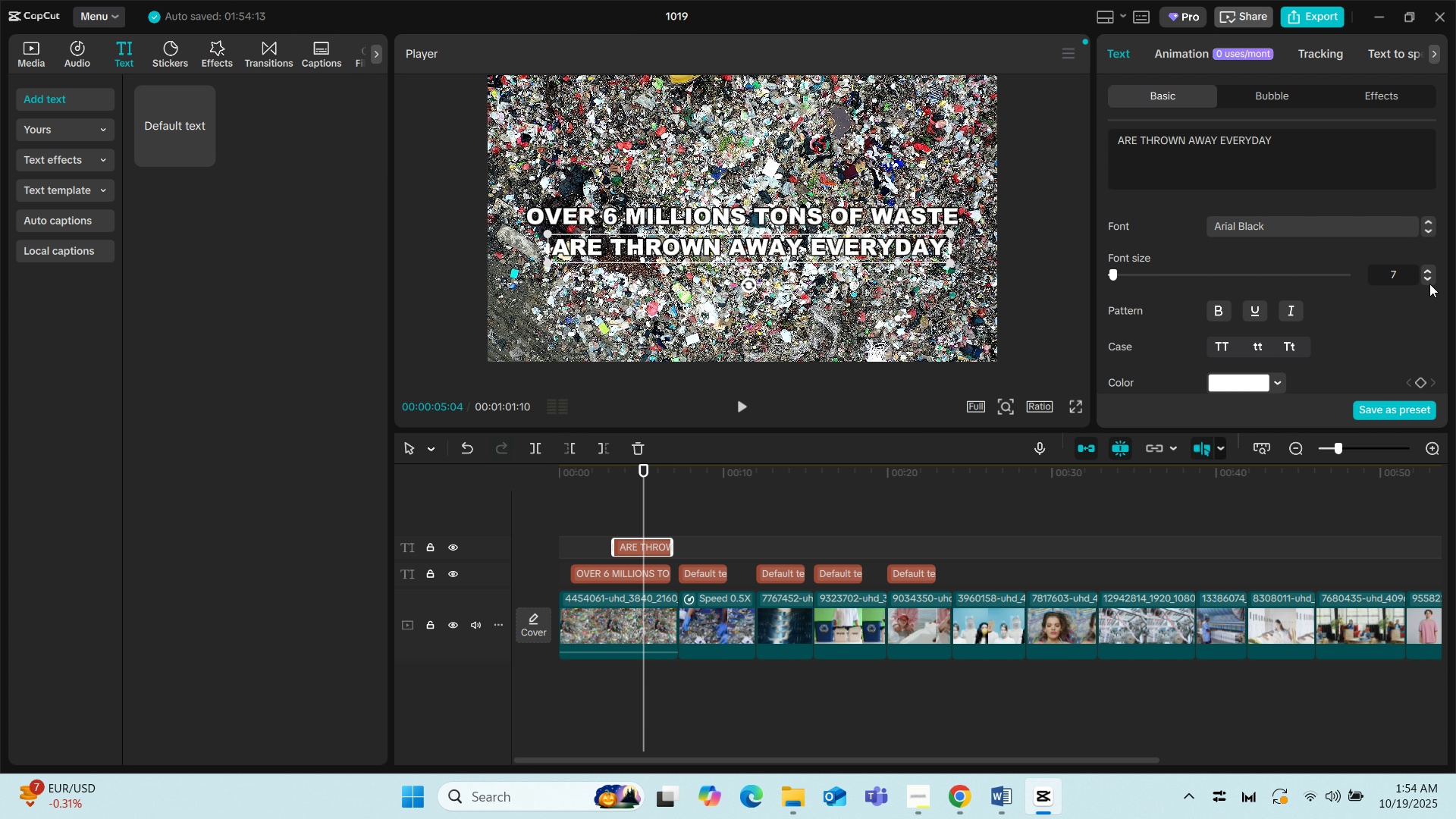 
left_click([1426, 282])
 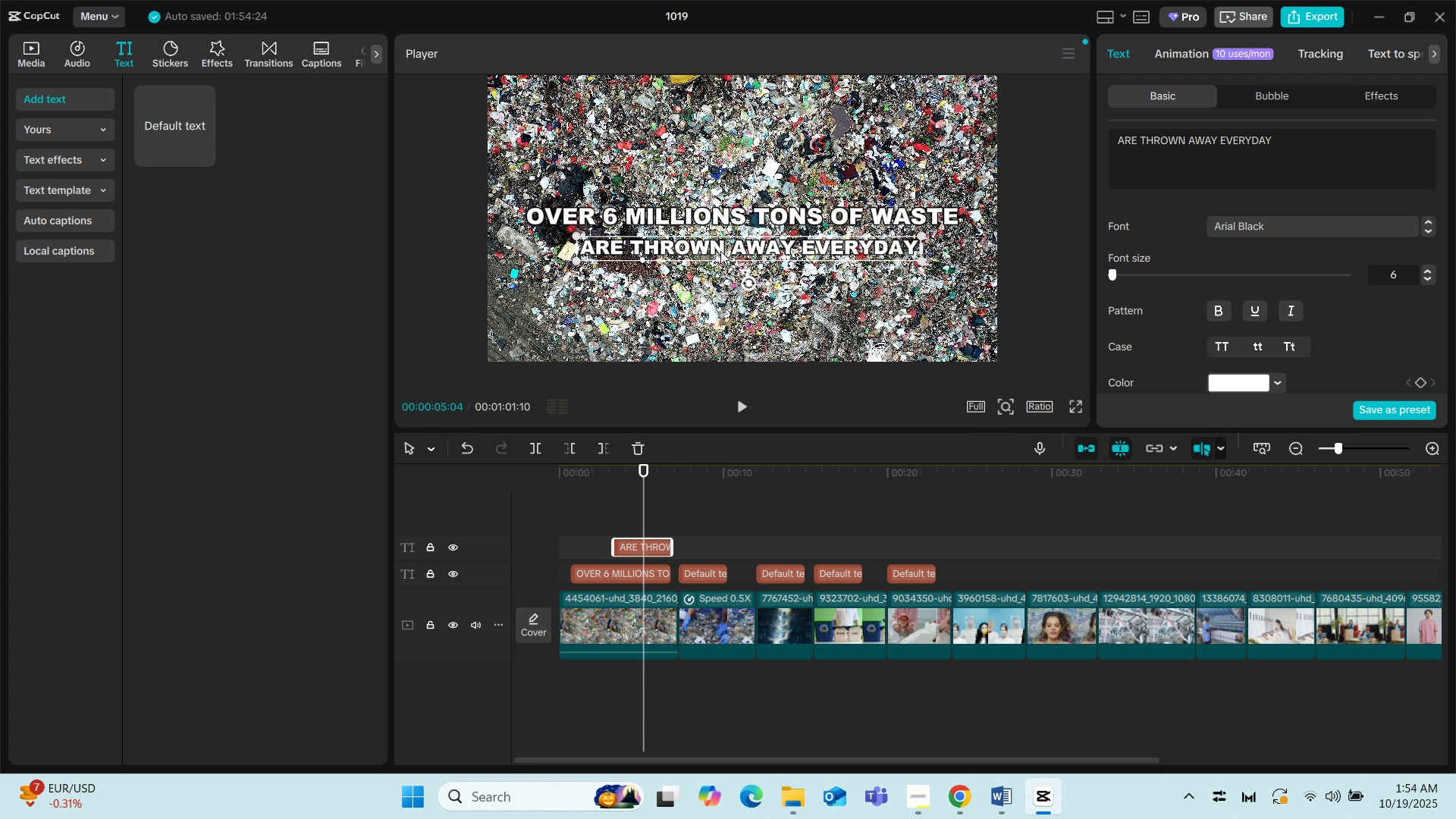 
left_click_drag(start_coordinate=[717, 251], to_coordinate=[711, 251])
 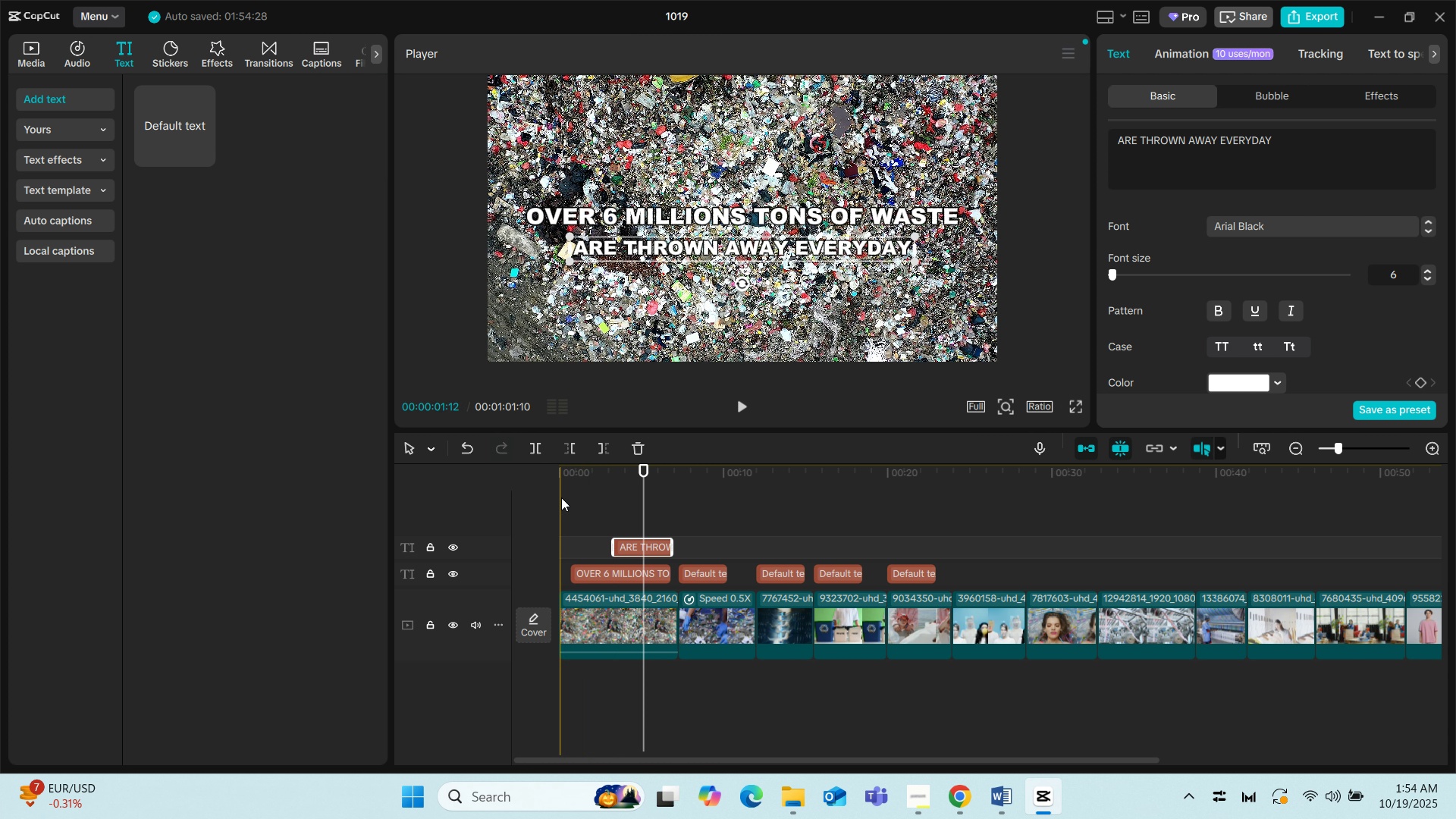 
left_click([561, 497])
 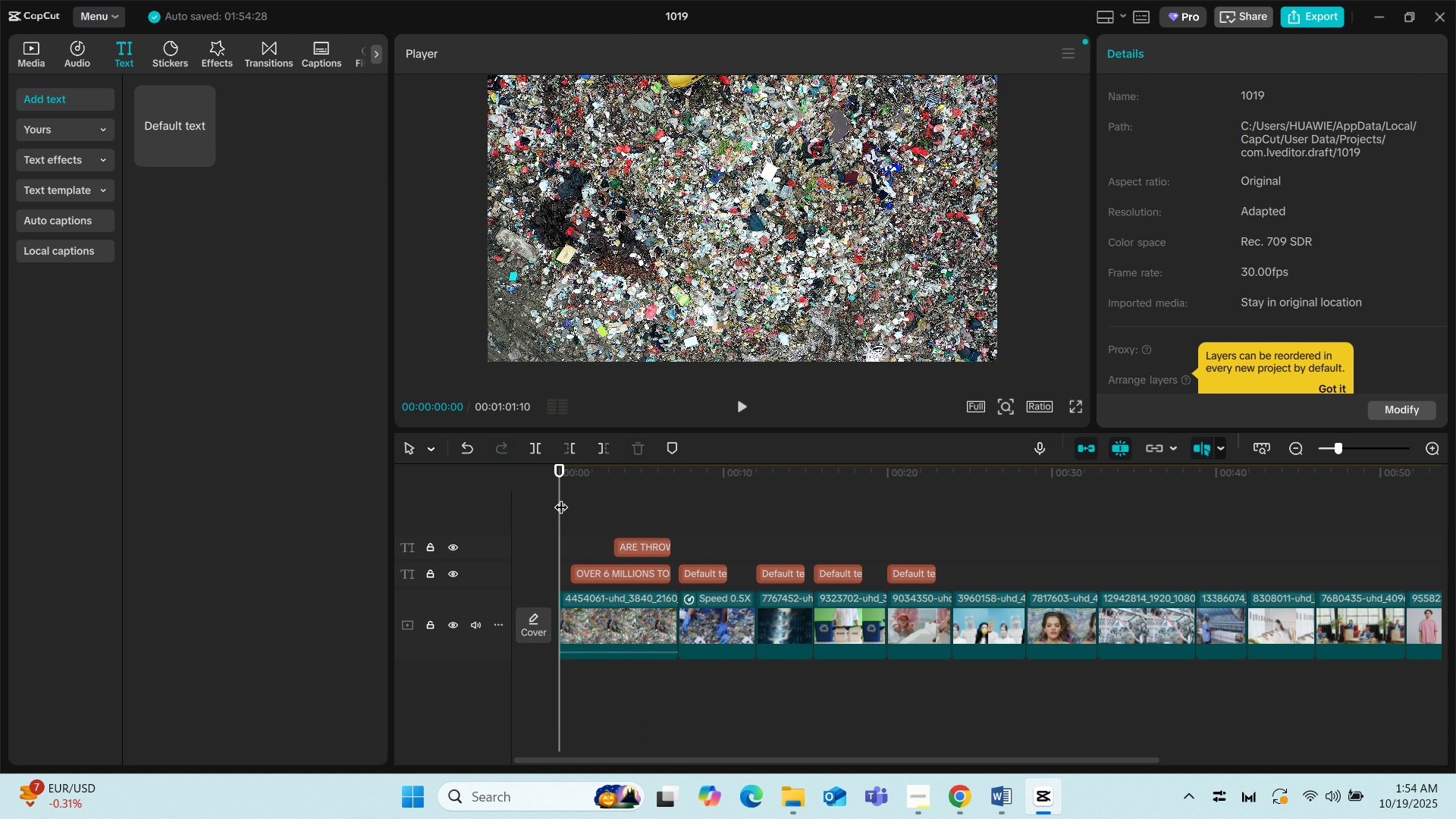 
key(Space)
 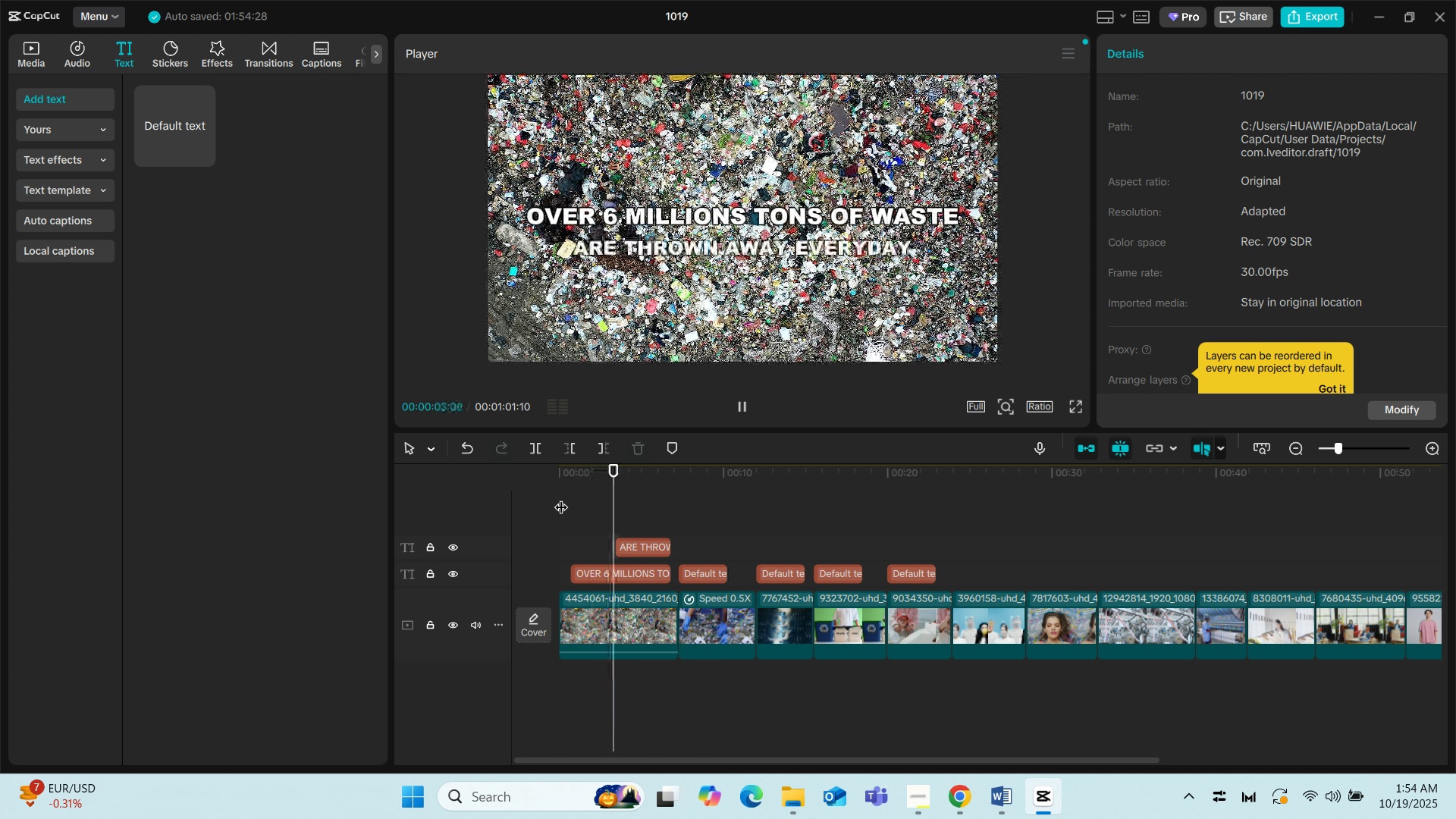 
wait(8.23)
 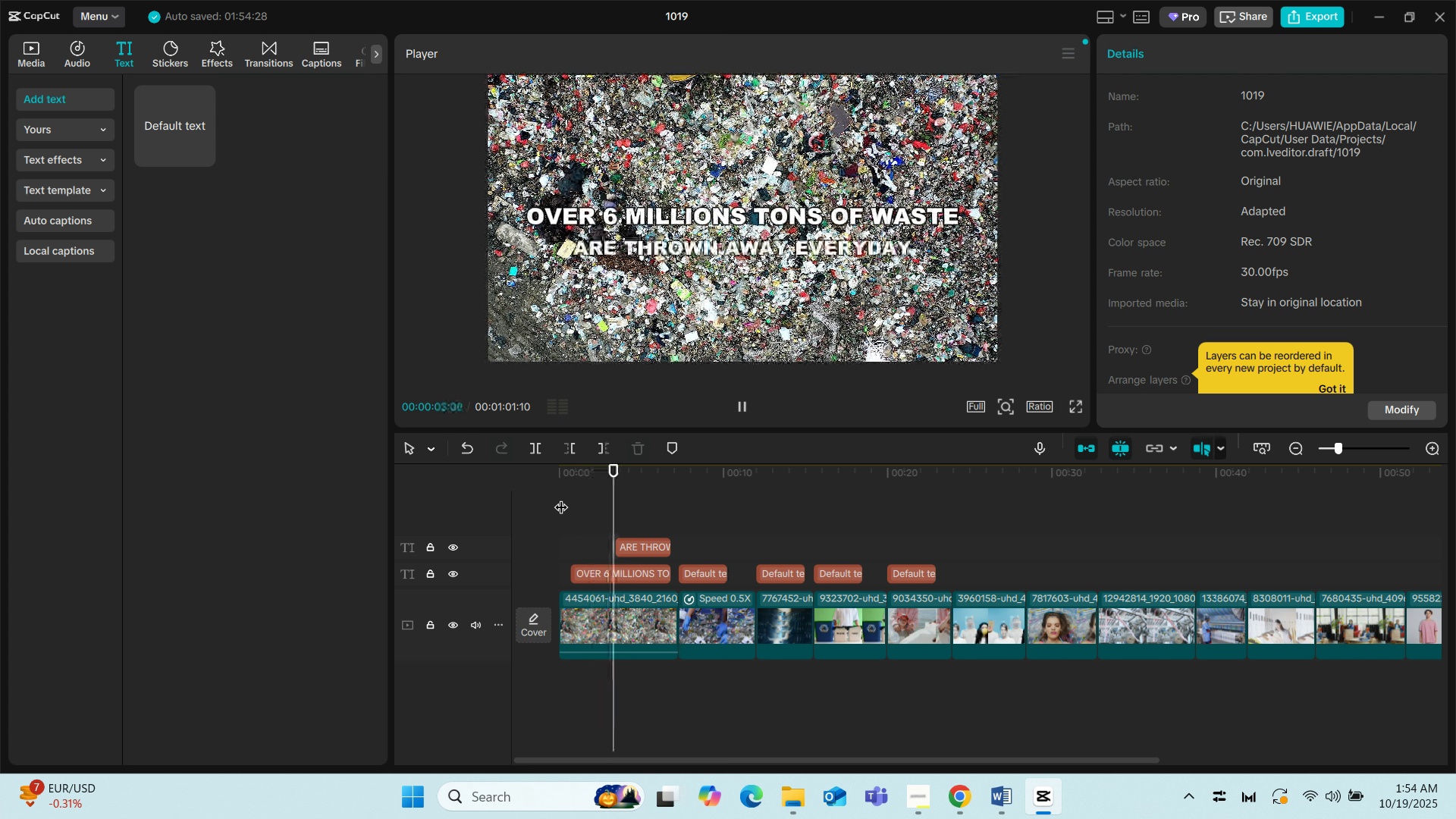 
key(Space)
 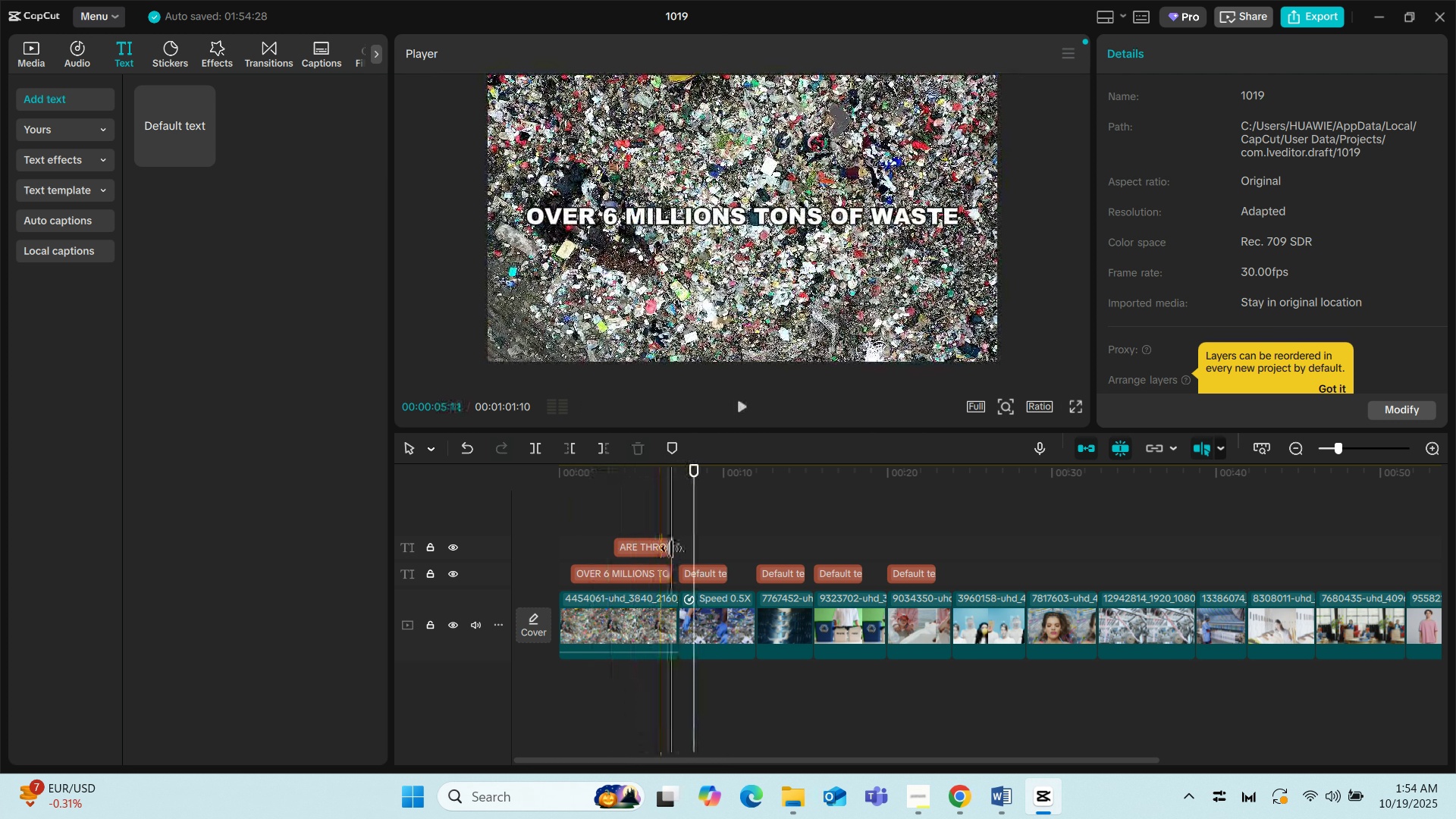 
left_click([681, 538])
 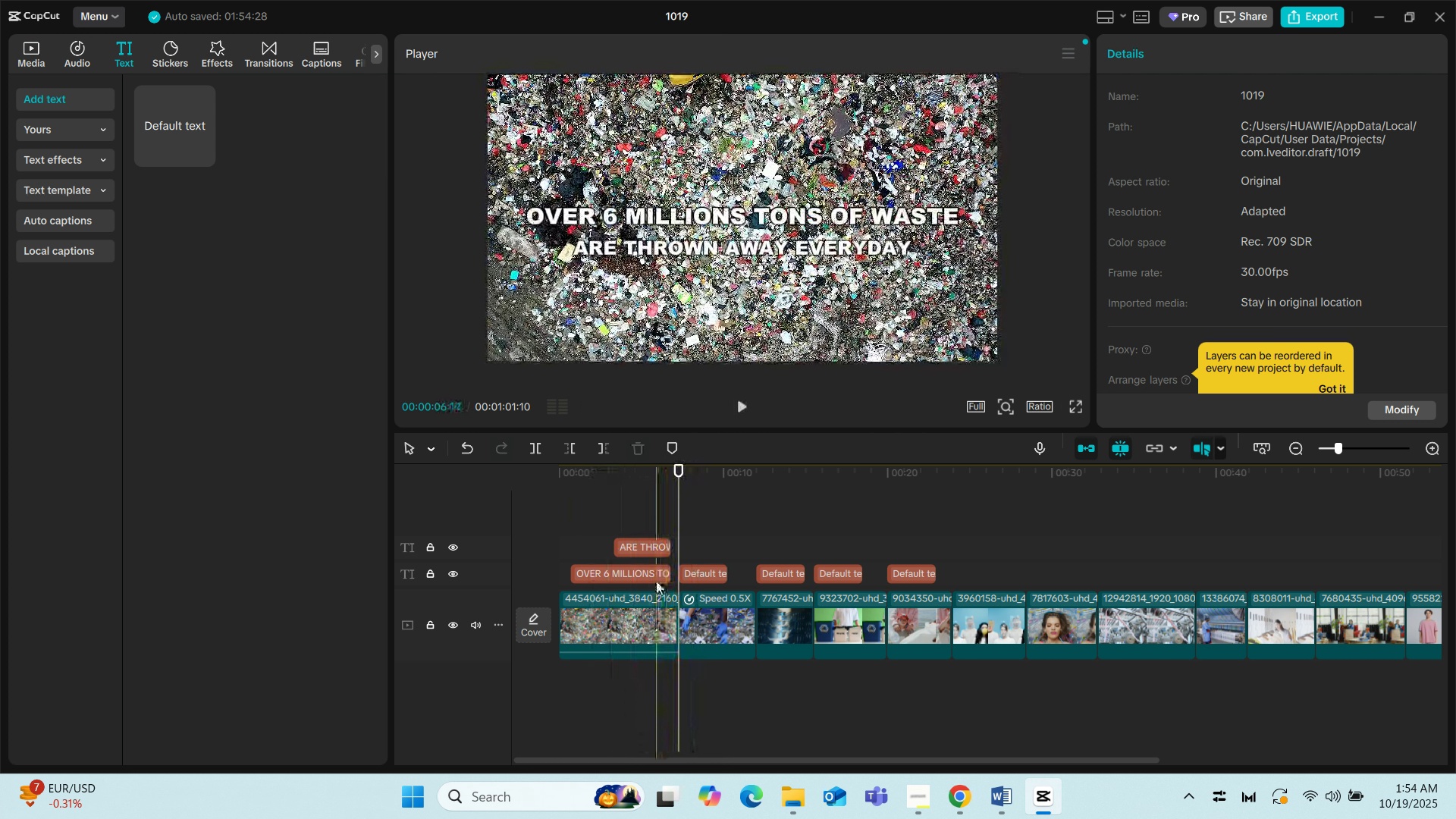 
left_click([656, 577])
 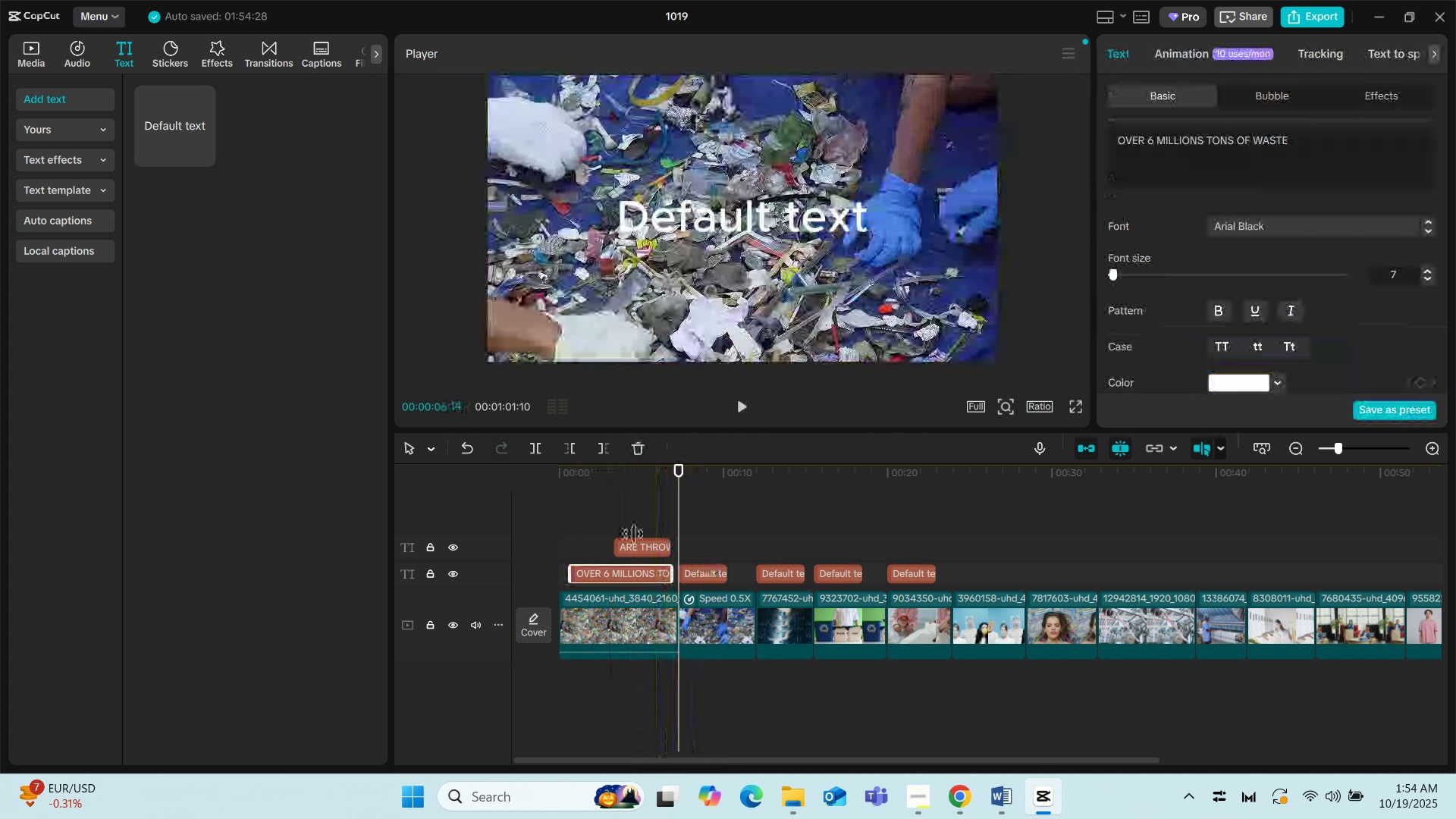 
left_click([576, 521])
 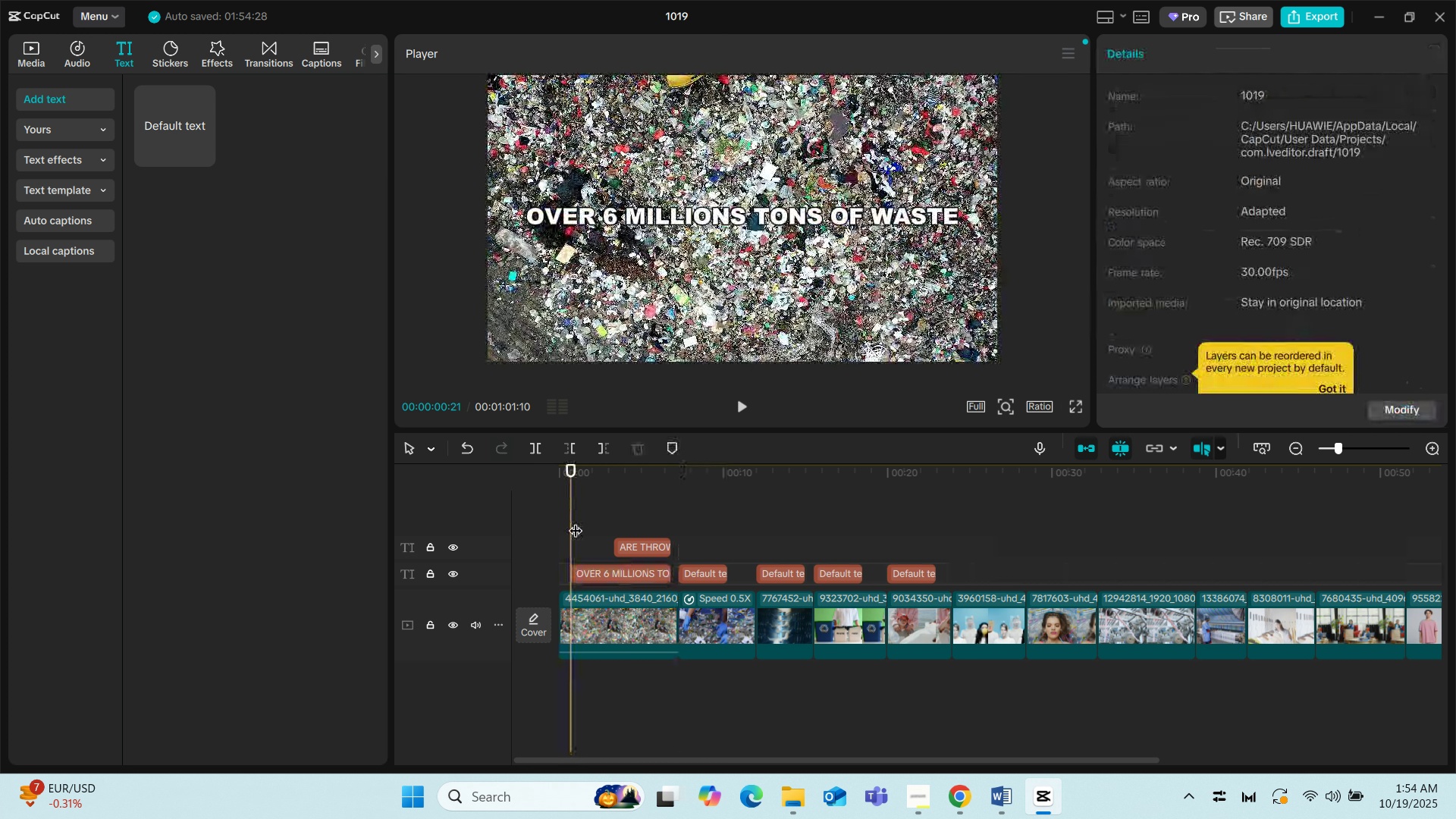 
key(Space)
 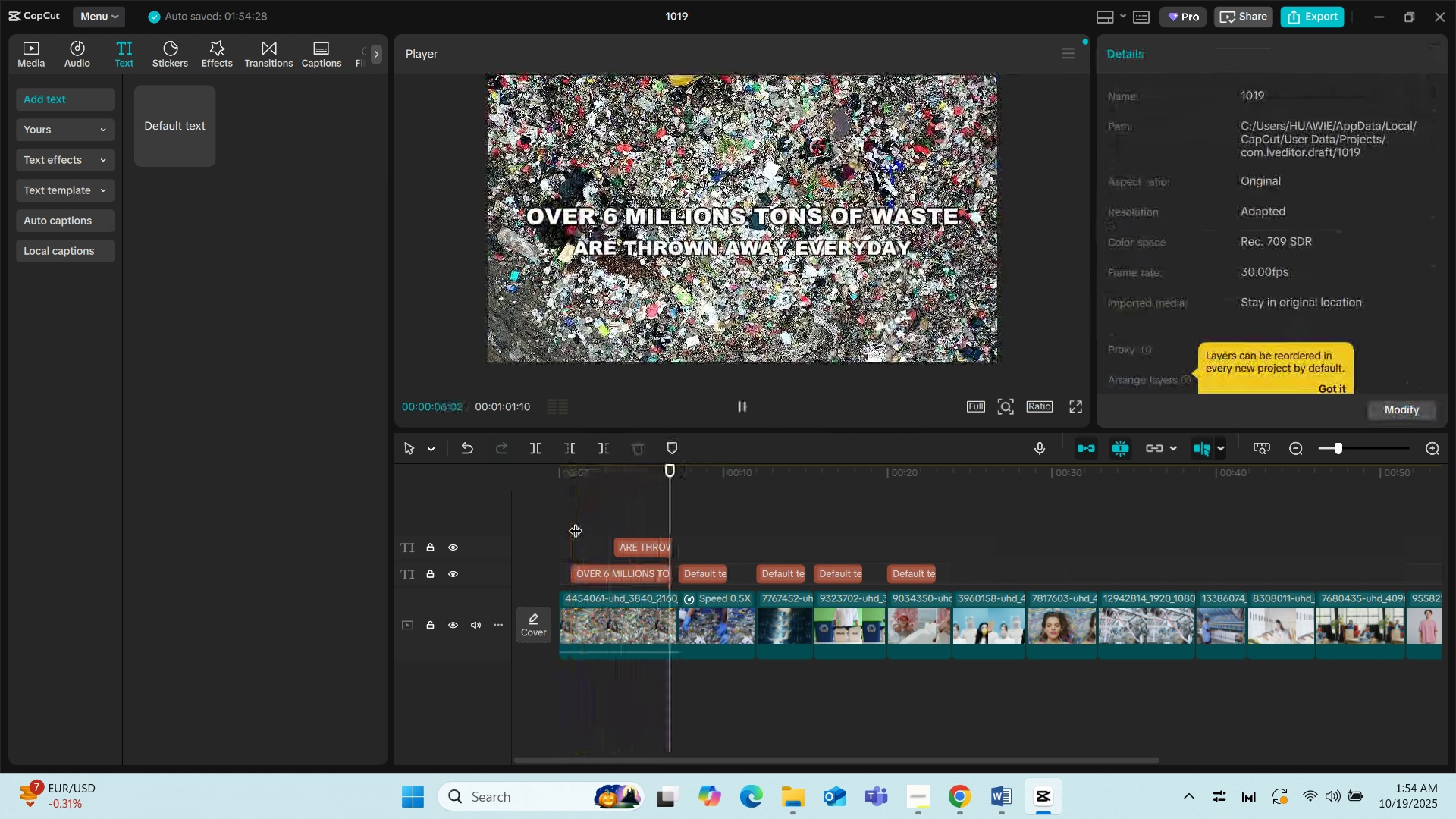 
wait(7.99)
 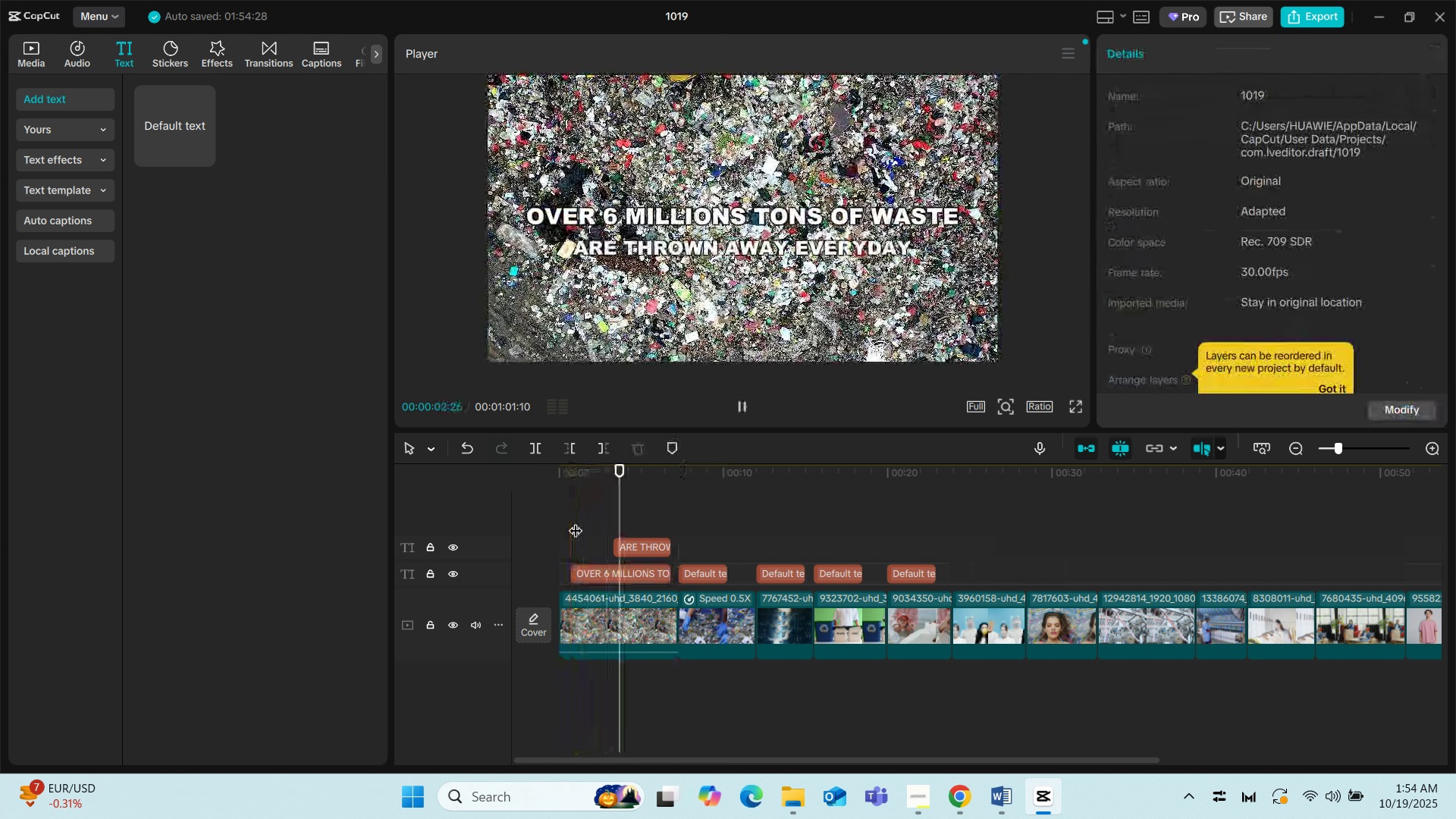 
key(Space)
 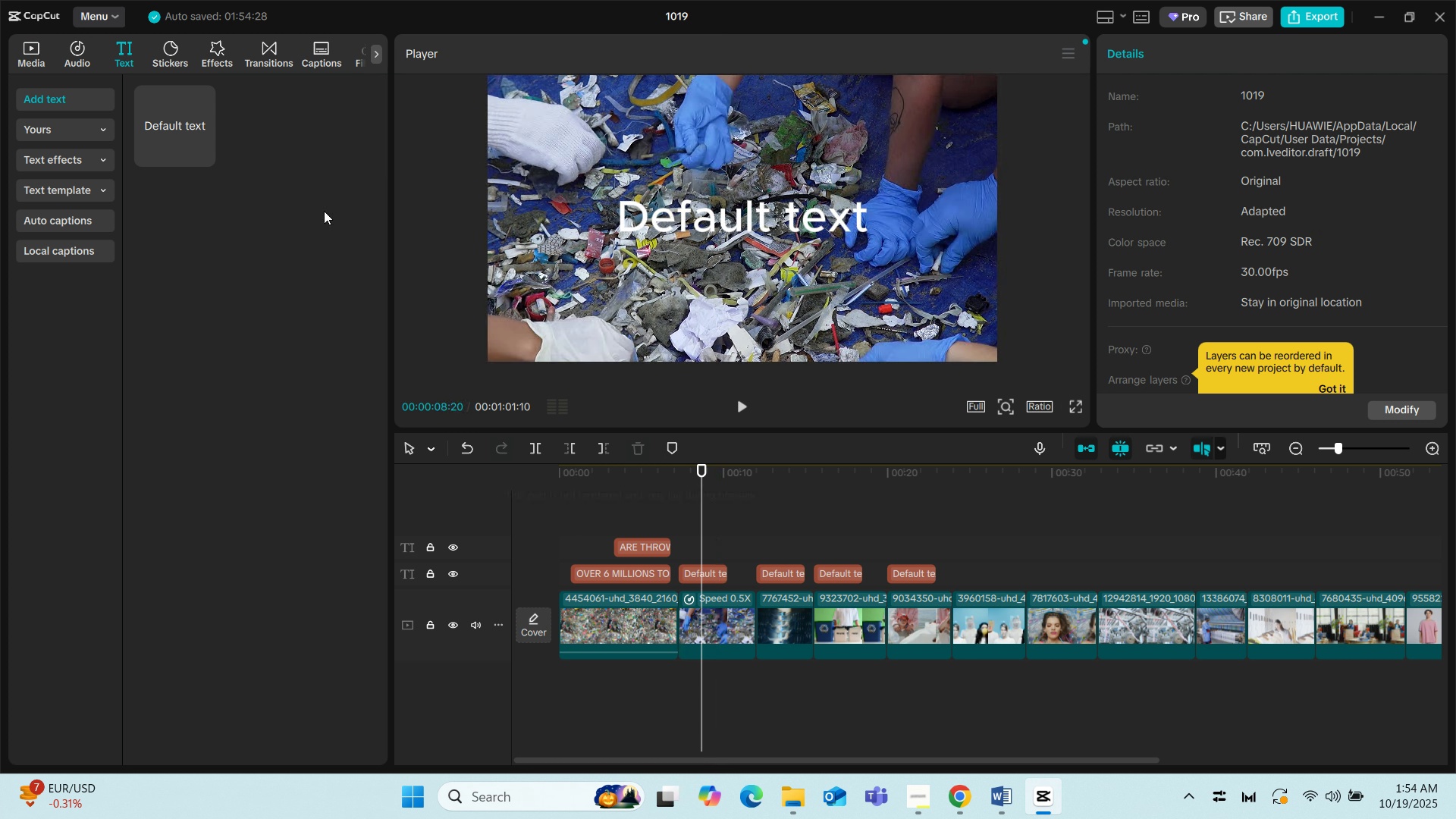 
wait(5.4)
 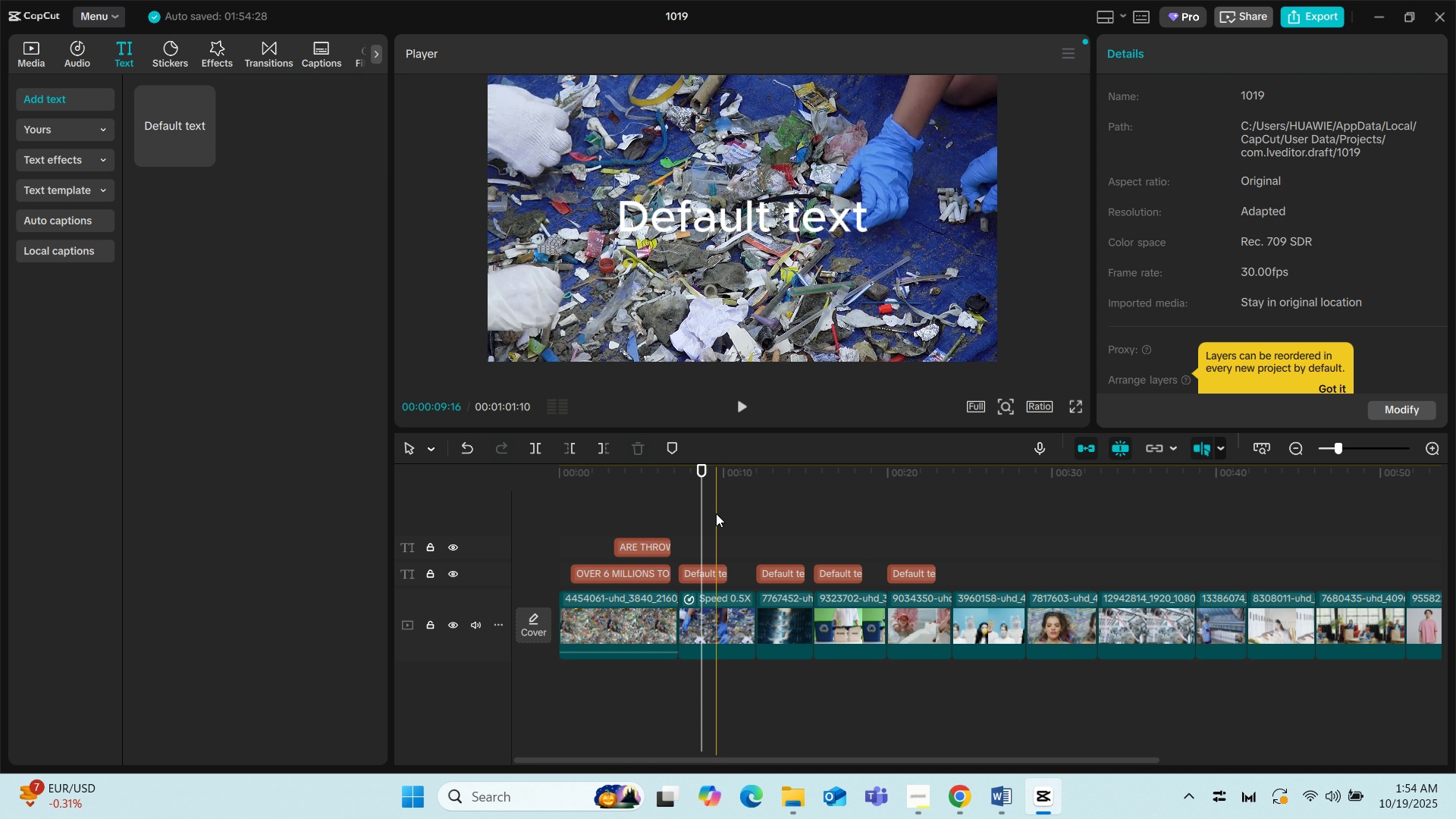 
left_click([684, 635])
 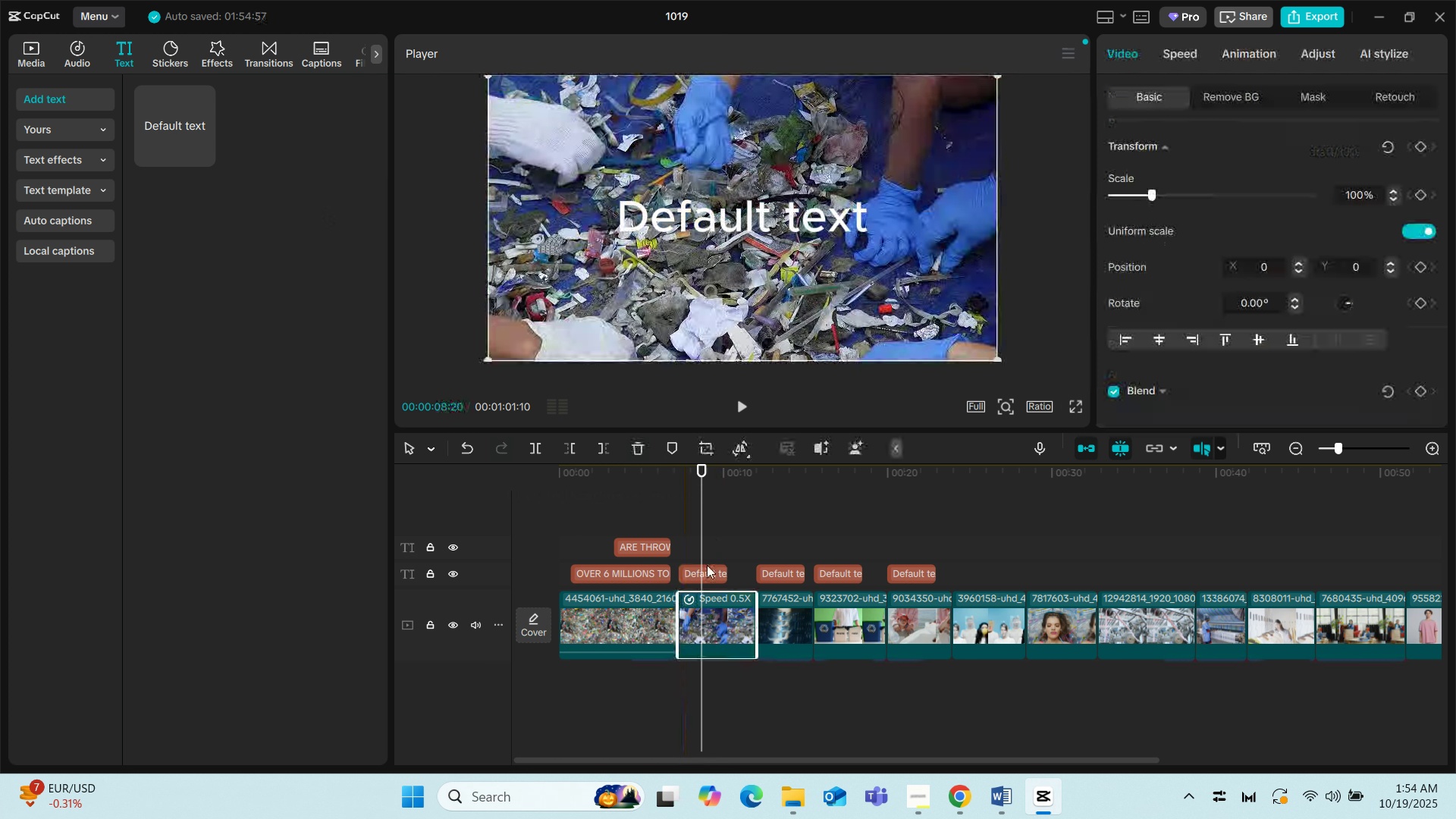 
left_click([707, 565])
 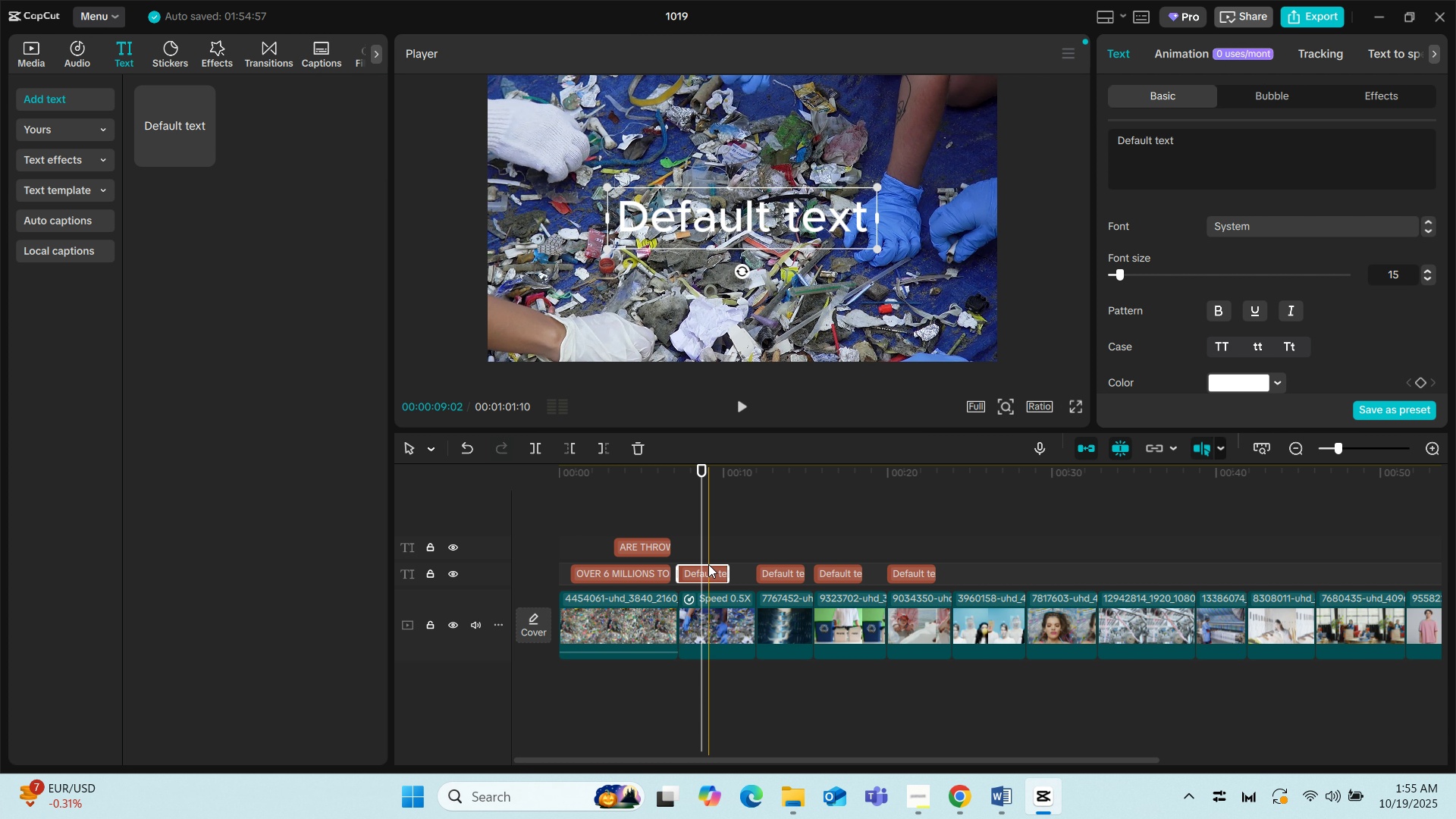 
wait(40.66)
 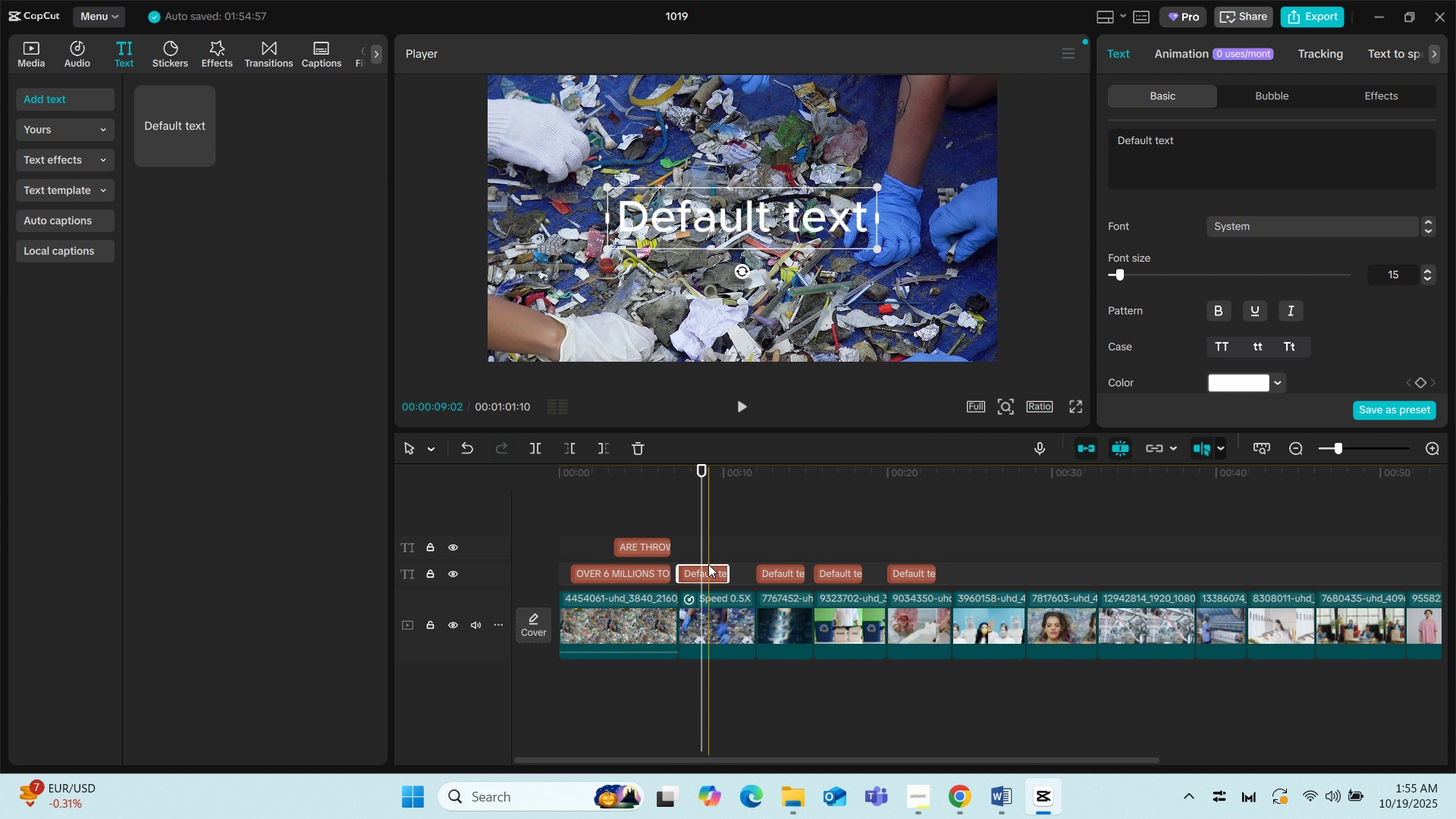 
left_click([679, 532])
 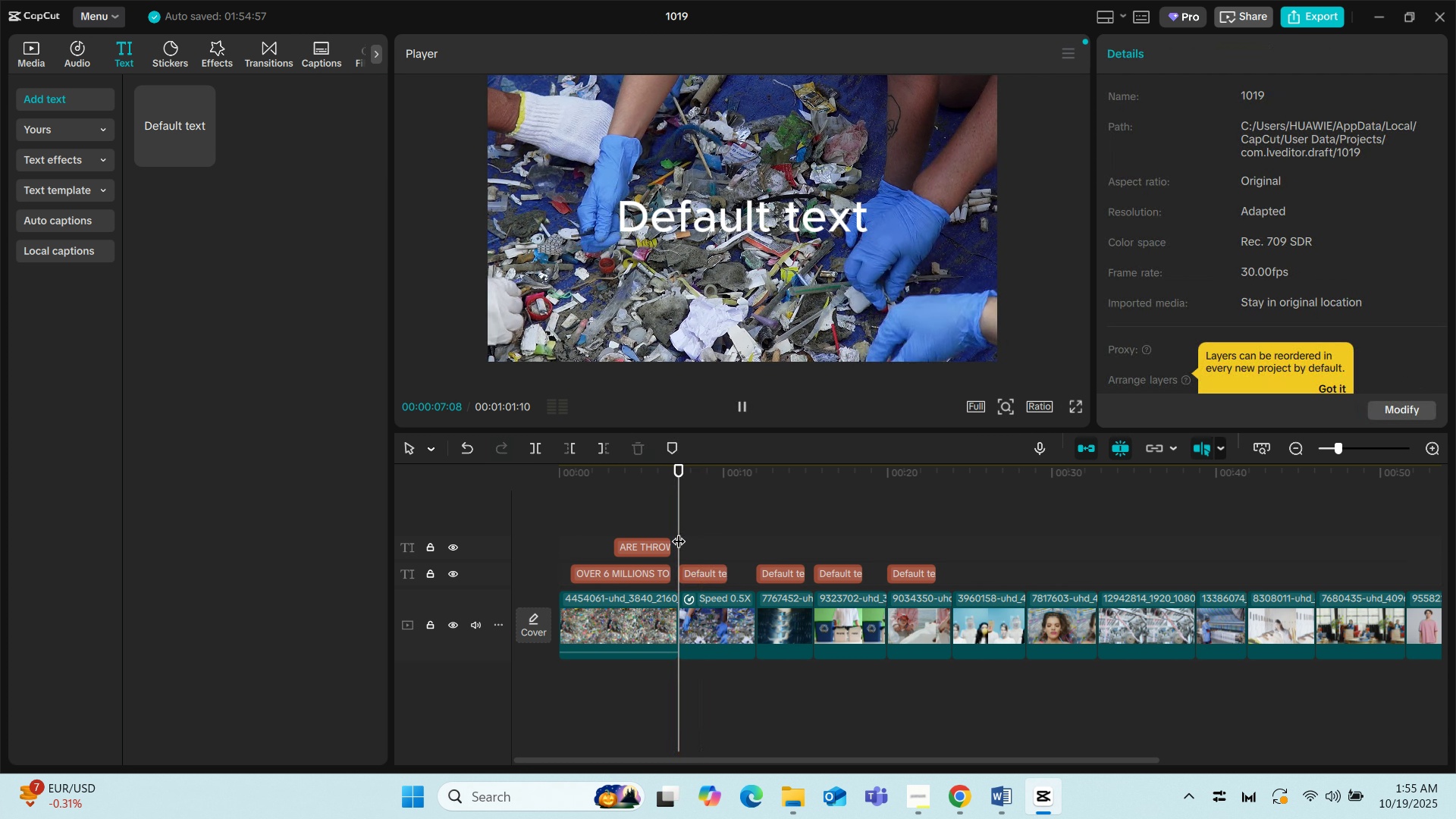 
key(Space)
 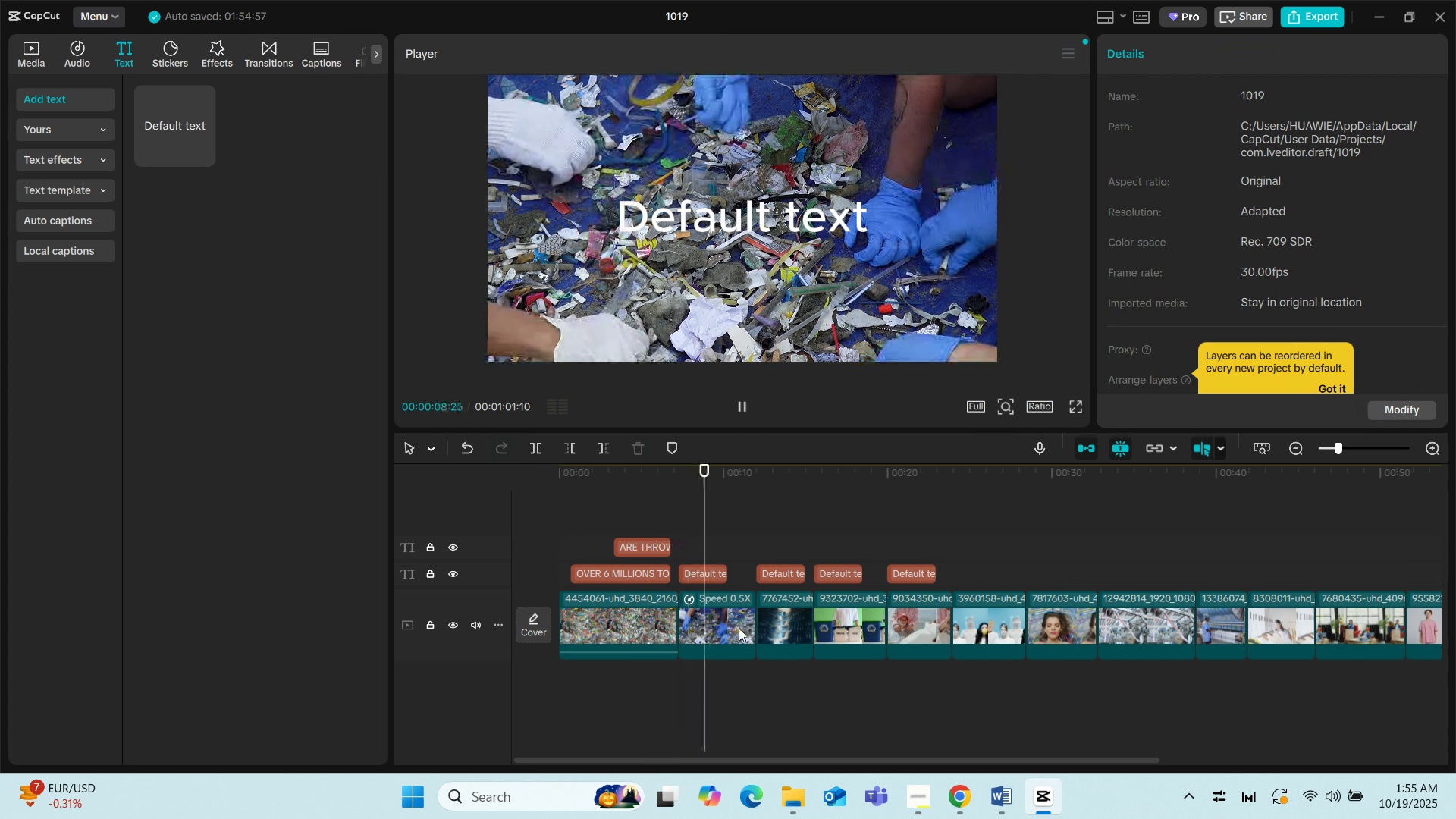 
left_click([732, 624])
 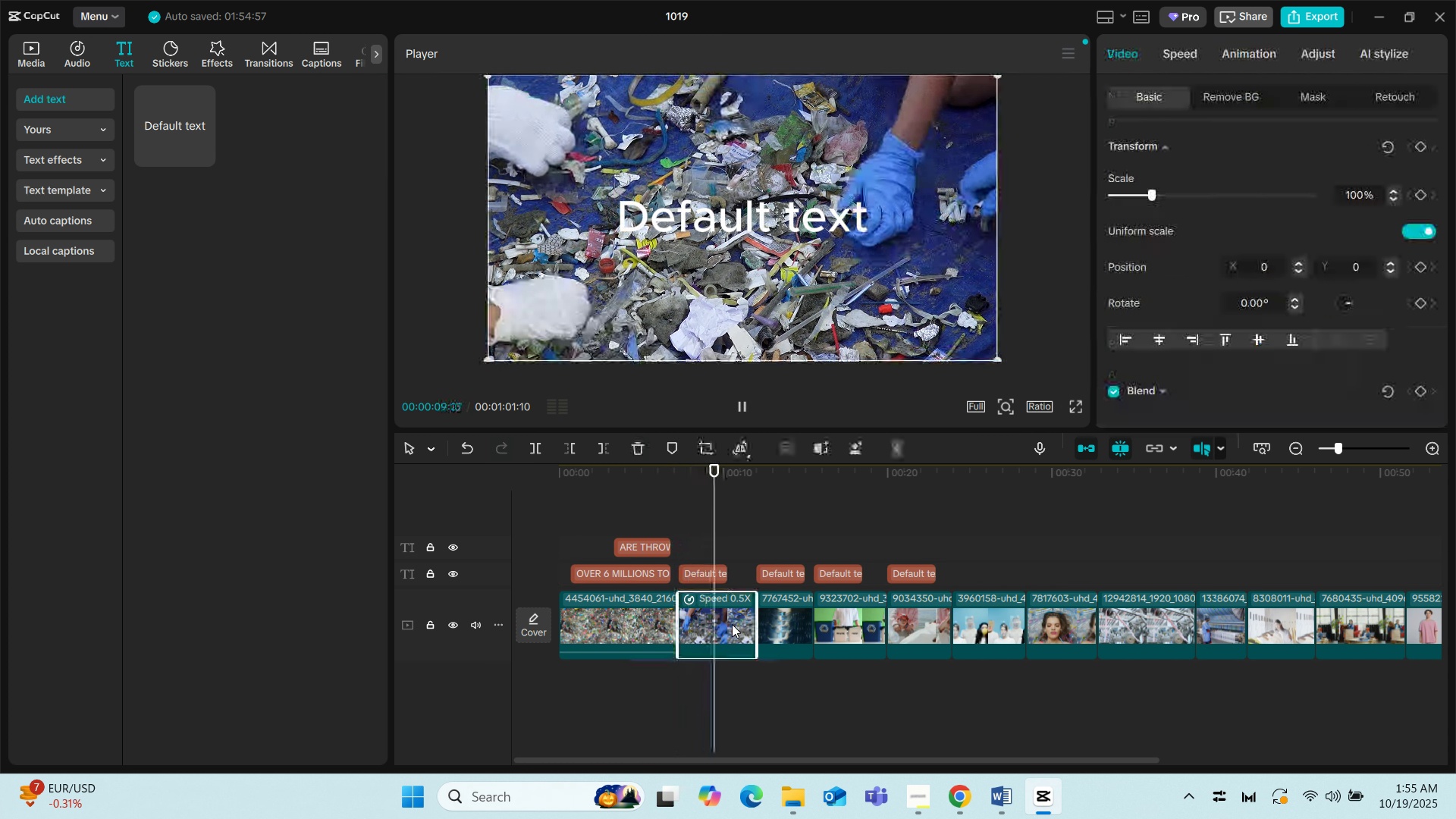 
key(Space)
 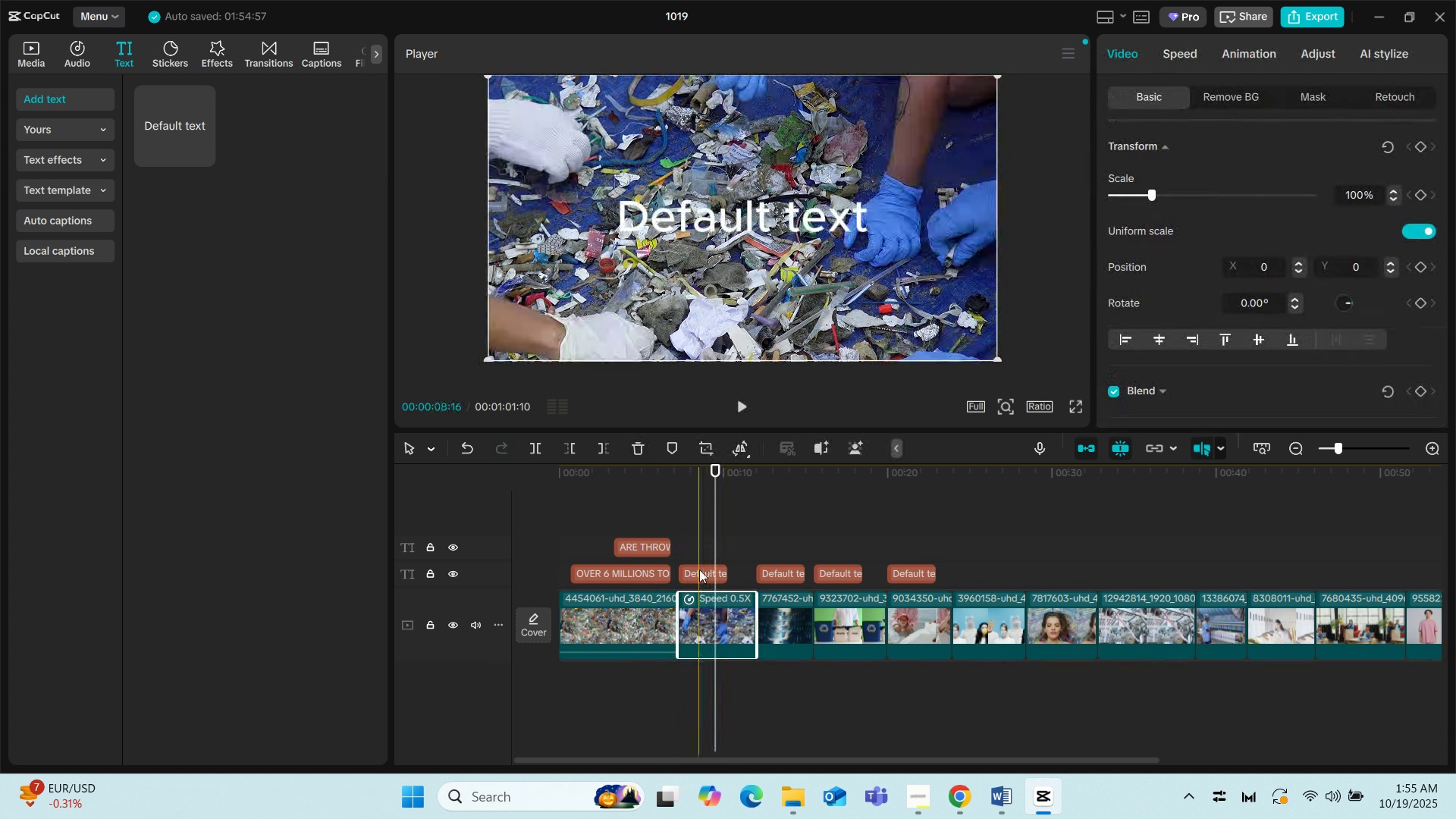 
left_click([698, 570])
 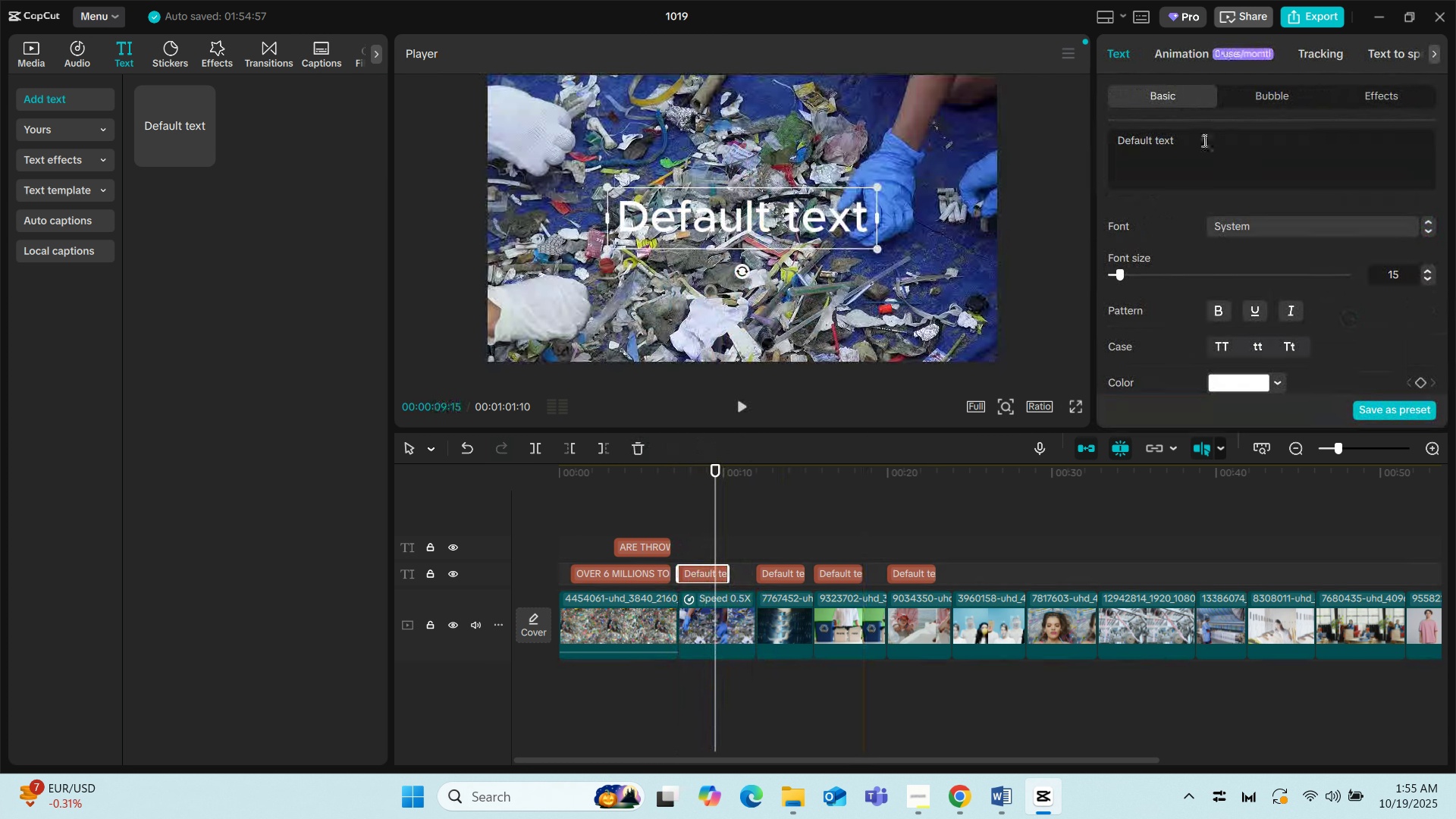 
left_click_drag(start_coordinate=[1203, 140], to_coordinate=[1102, 141])
 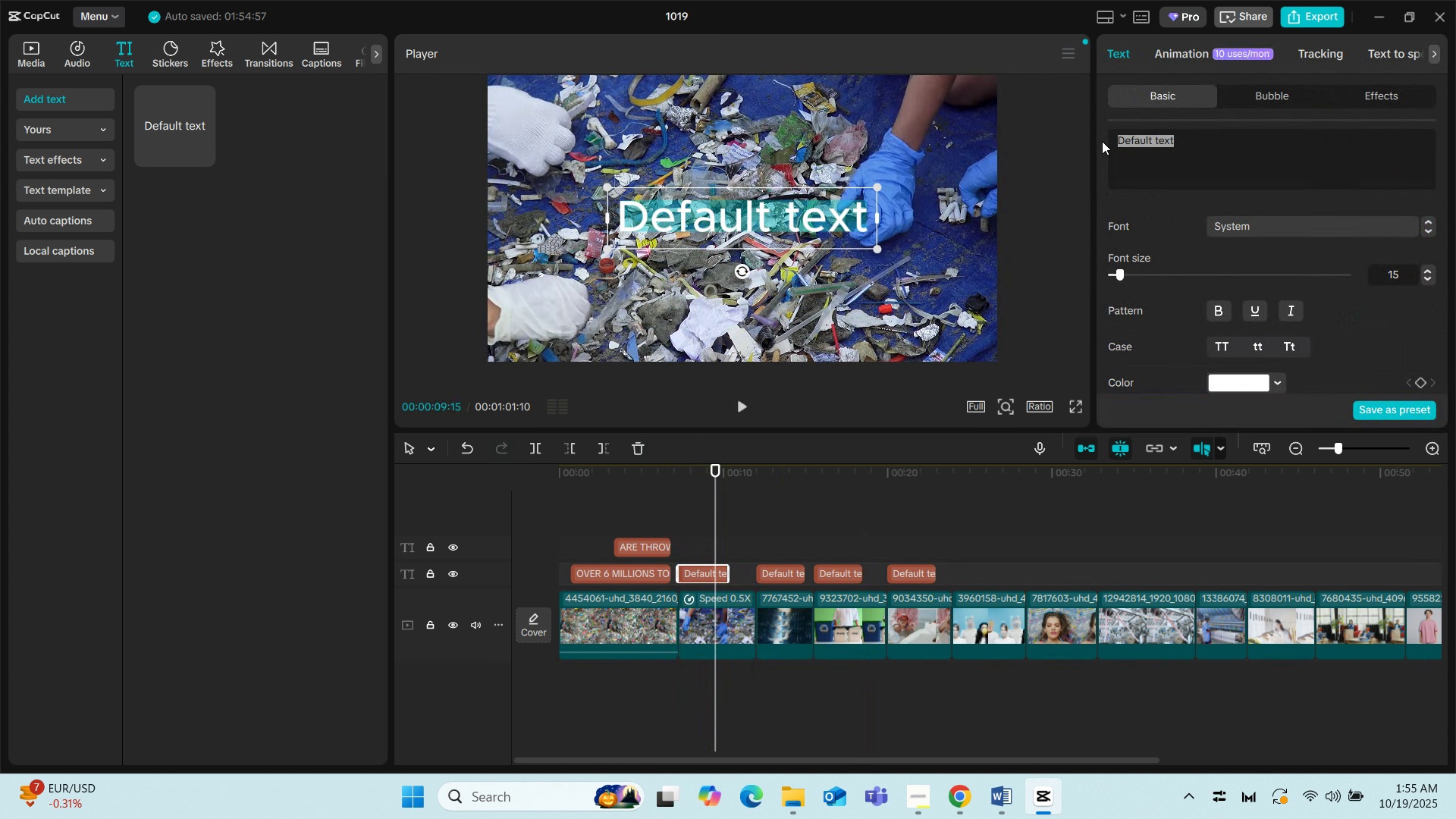 
type(BUT WE SAW POTENI)
key(Backspace)
type(TIAL)
 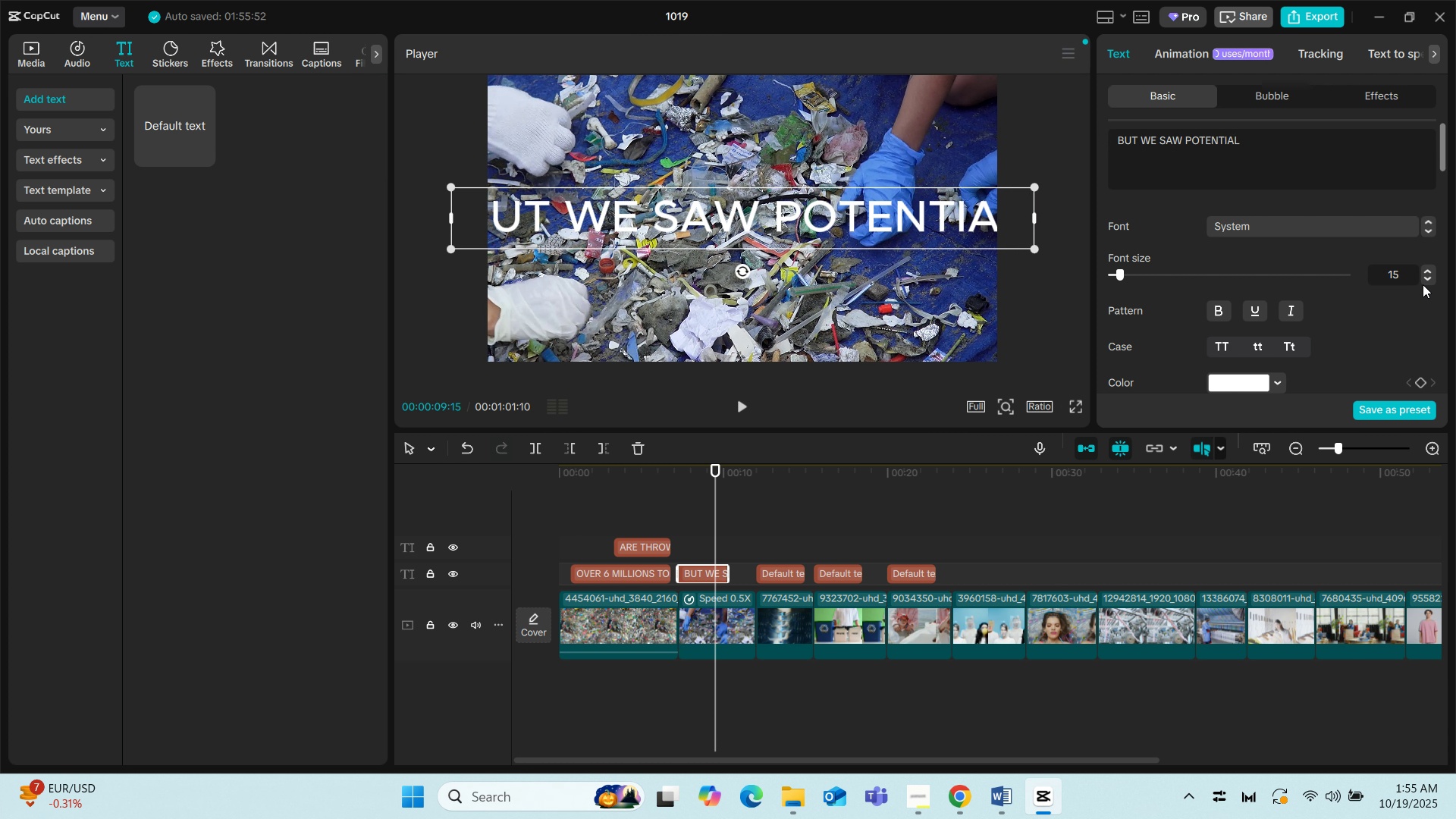 
left_click([1428, 280])
 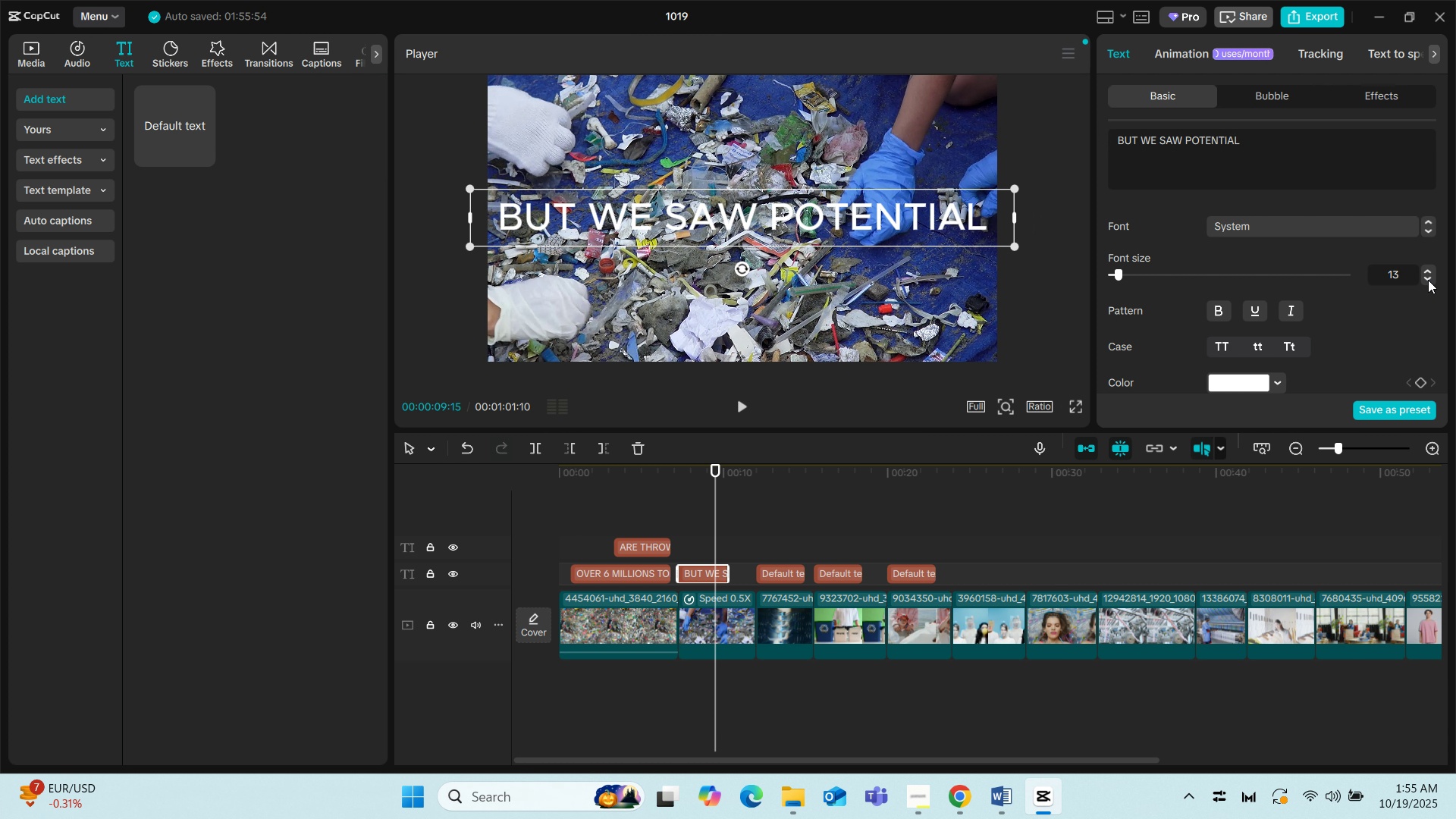 
left_click([1428, 280])
 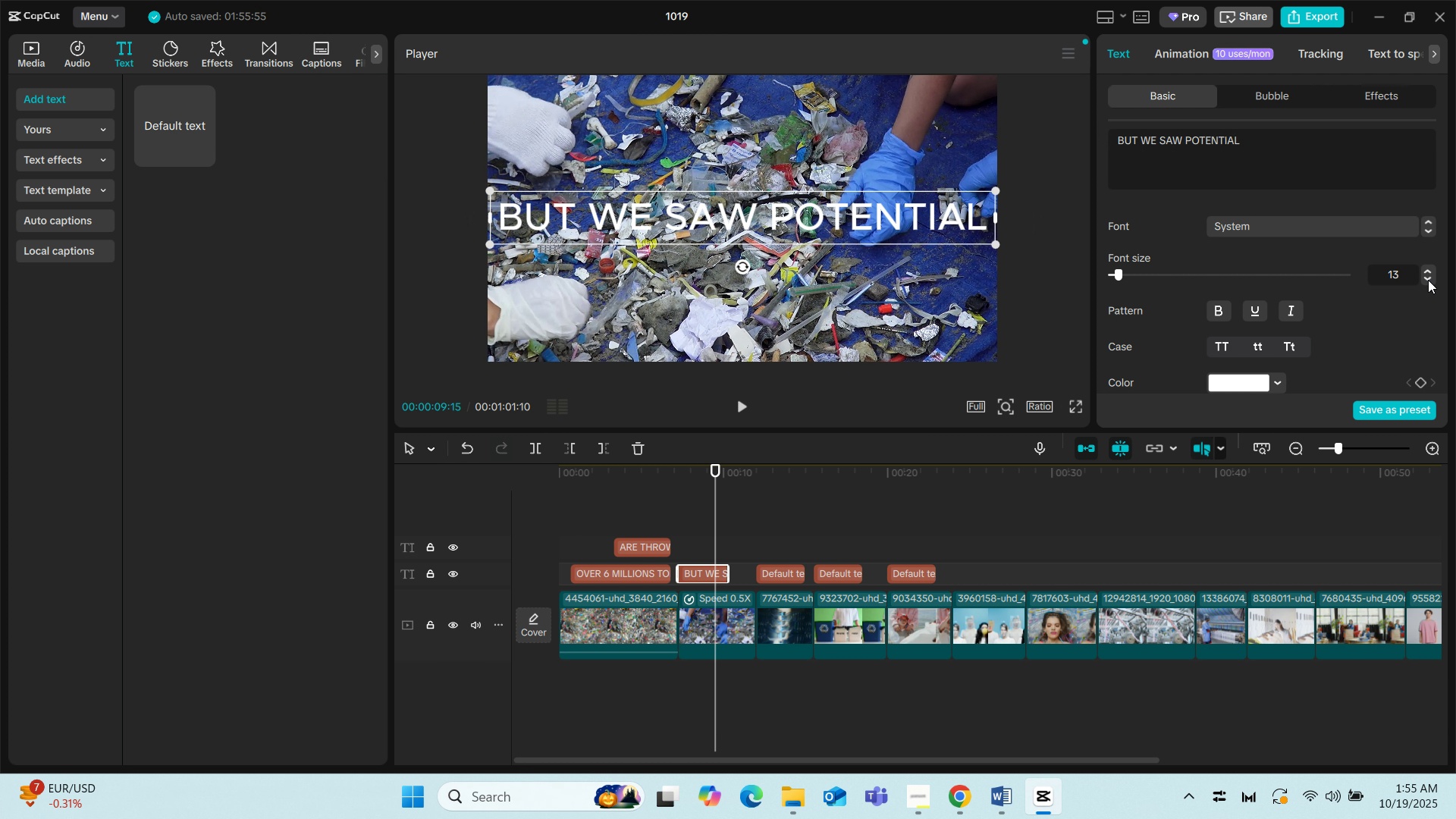 
left_click([1428, 280])
 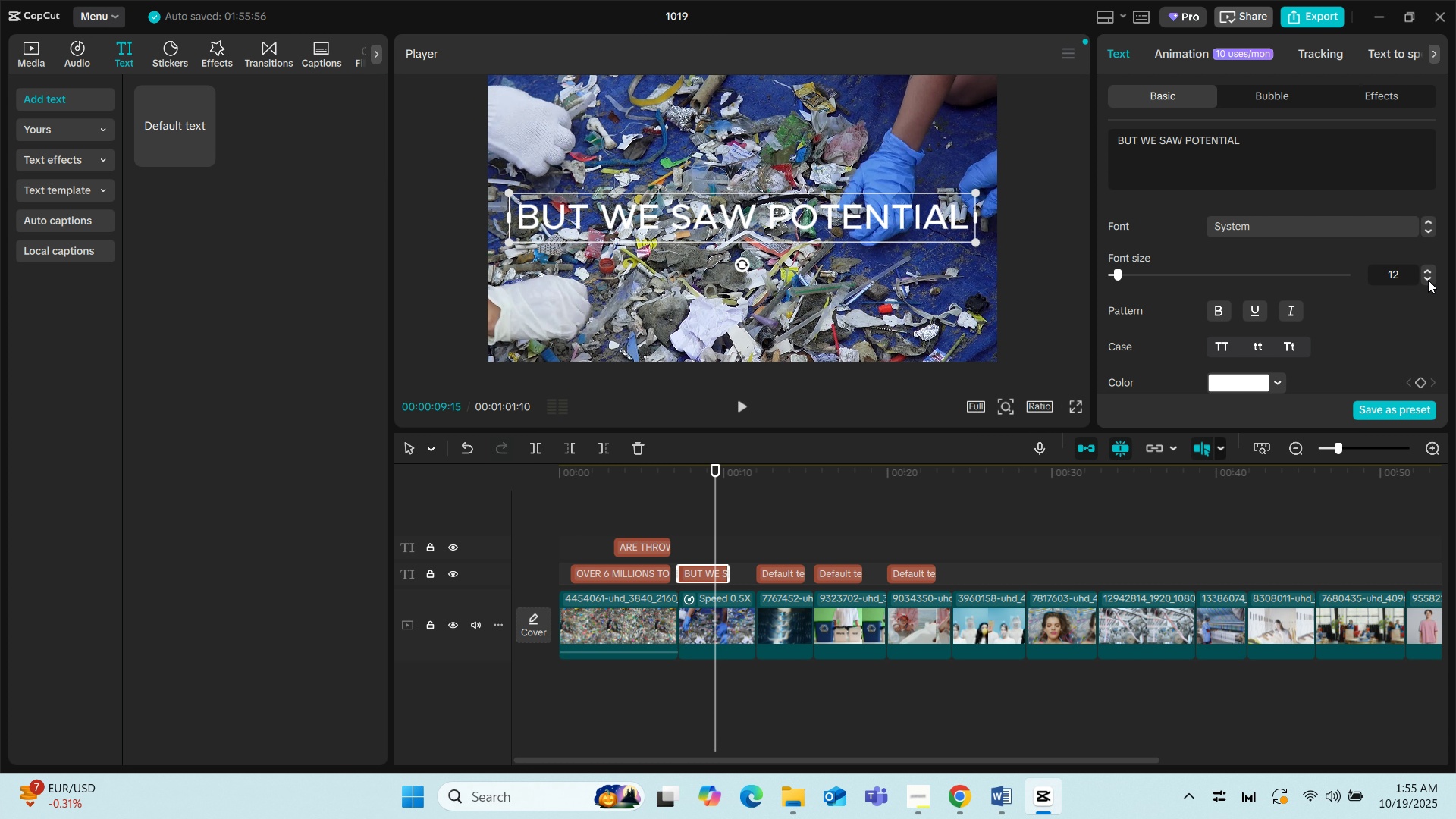 
left_click([1428, 280])
 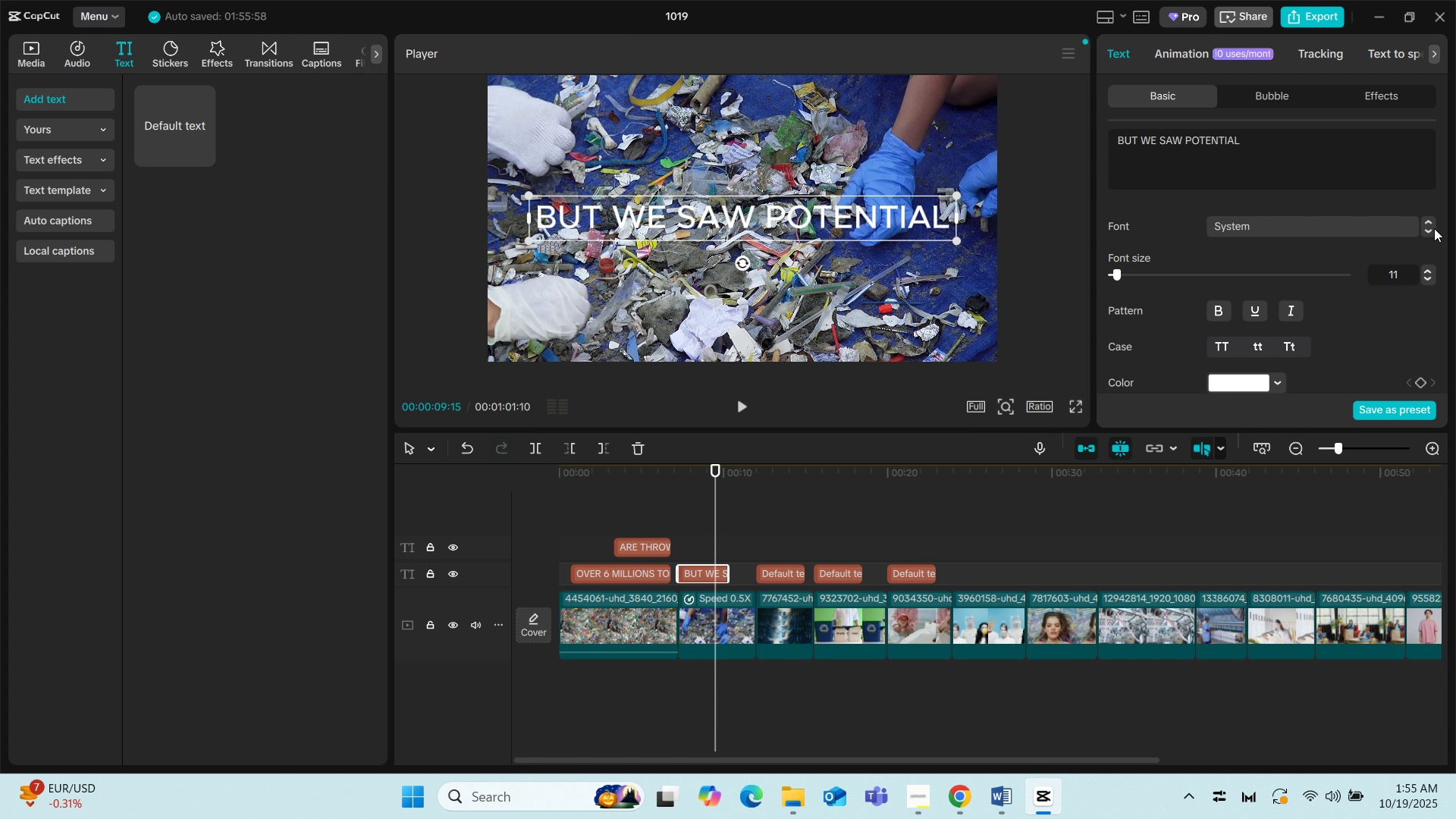 
left_click([1426, 230])
 